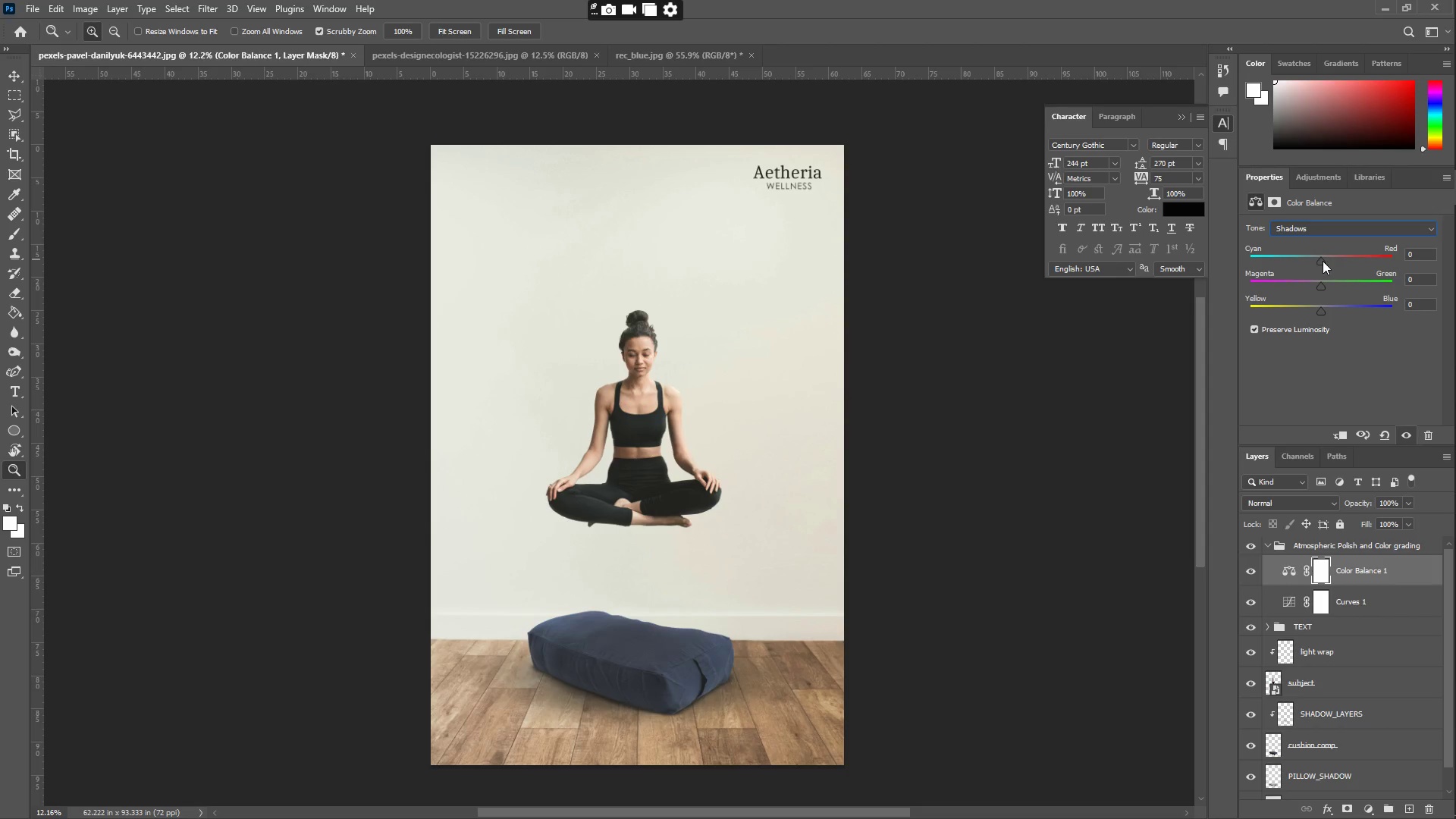 
left_click_drag(start_coordinate=[1323, 260], to_coordinate=[1311, 259])
 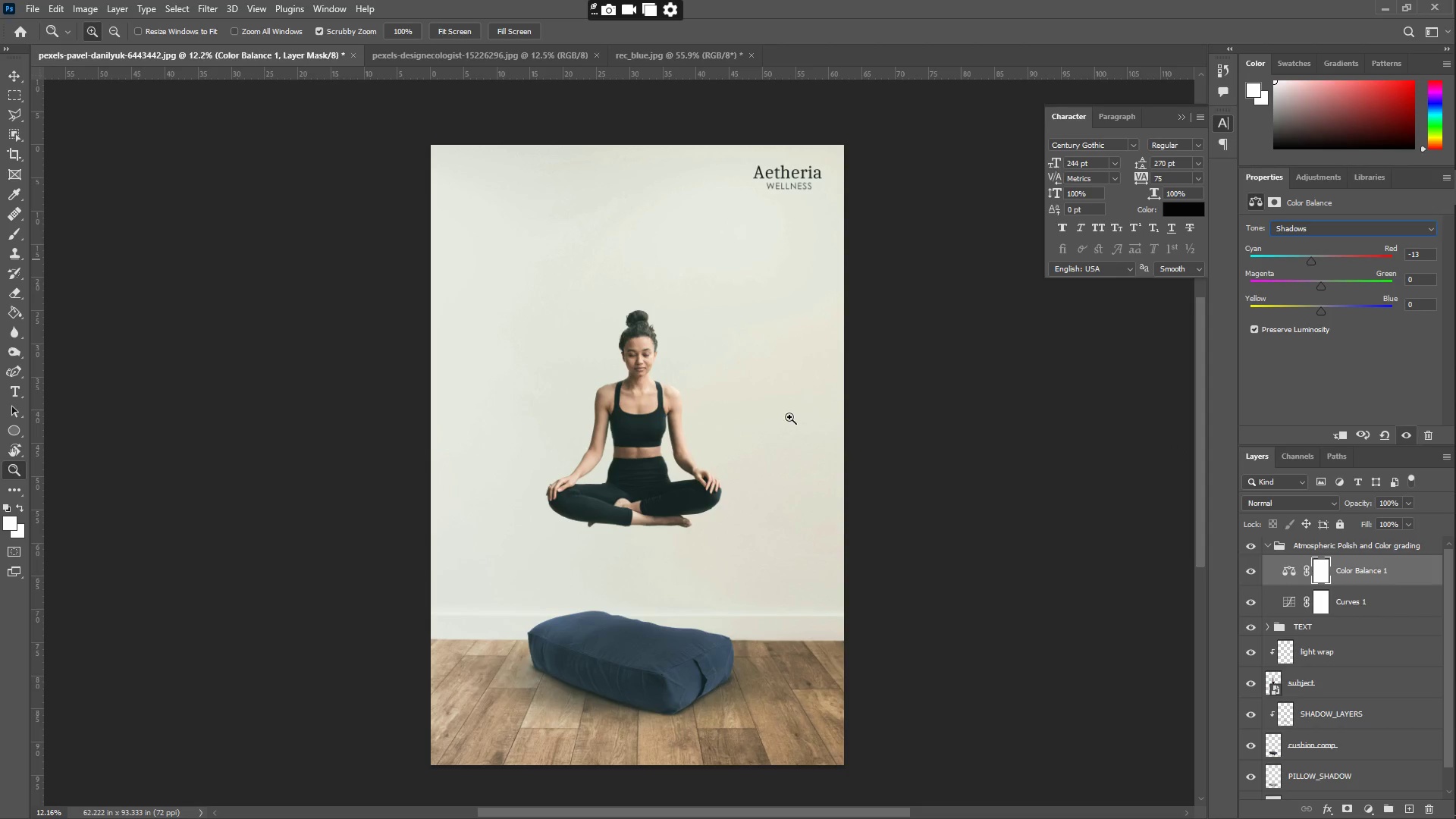 
left_click([604, 358])
 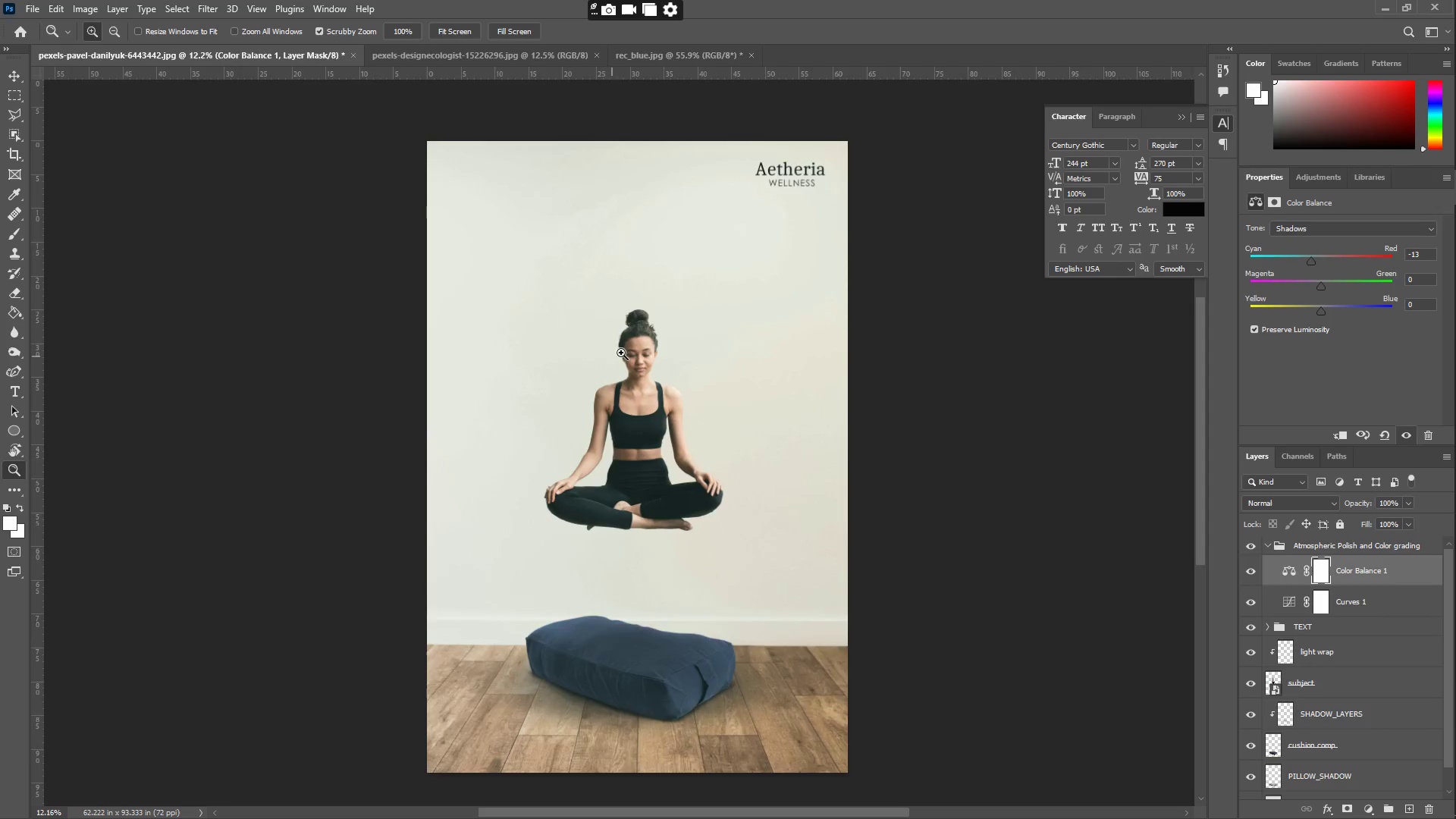 
left_click_drag(start_coordinate=[635, 349], to_coordinate=[645, 422])
 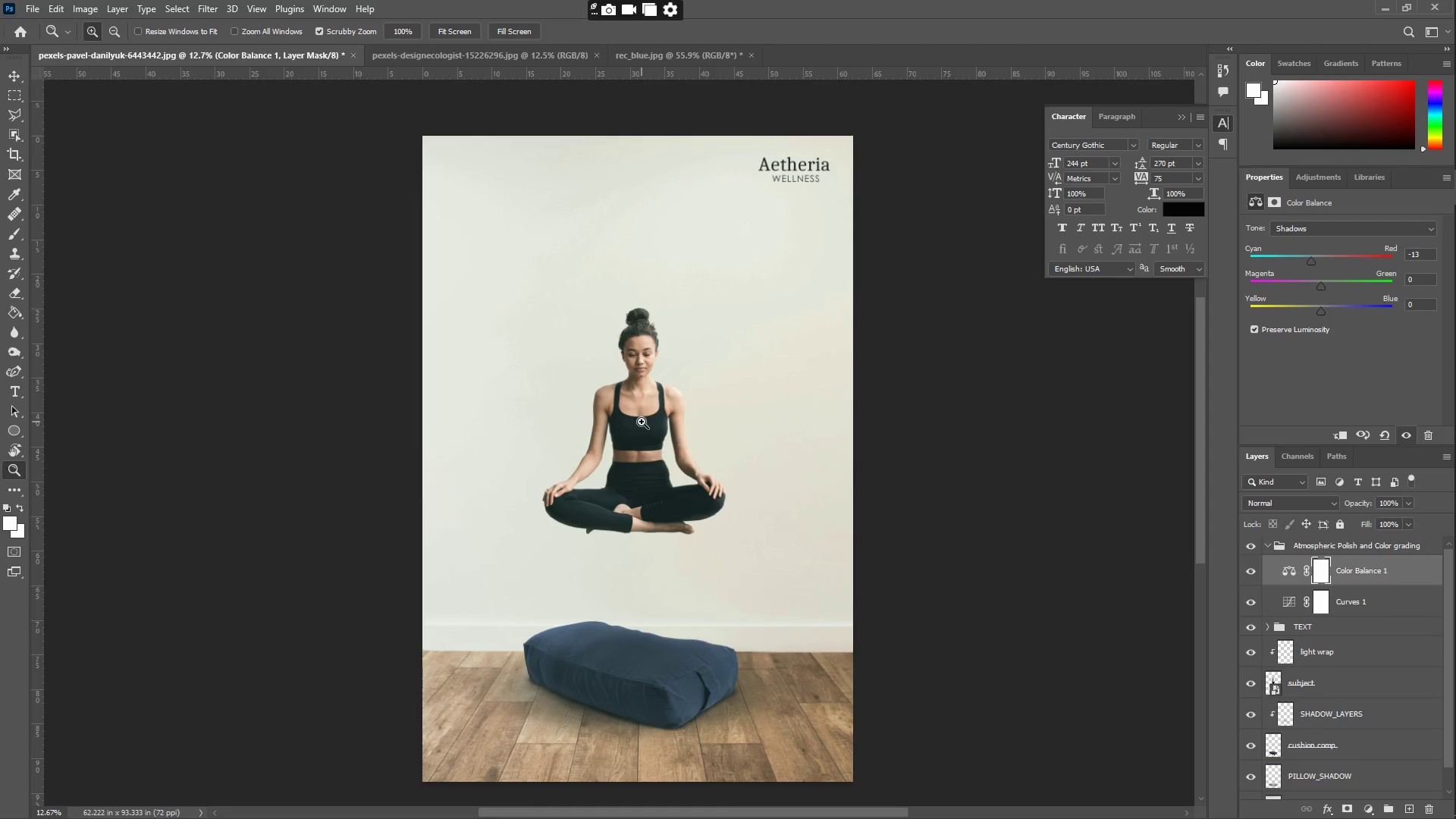 
left_click_drag(start_coordinate=[648, 423], to_coordinate=[659, 425])
 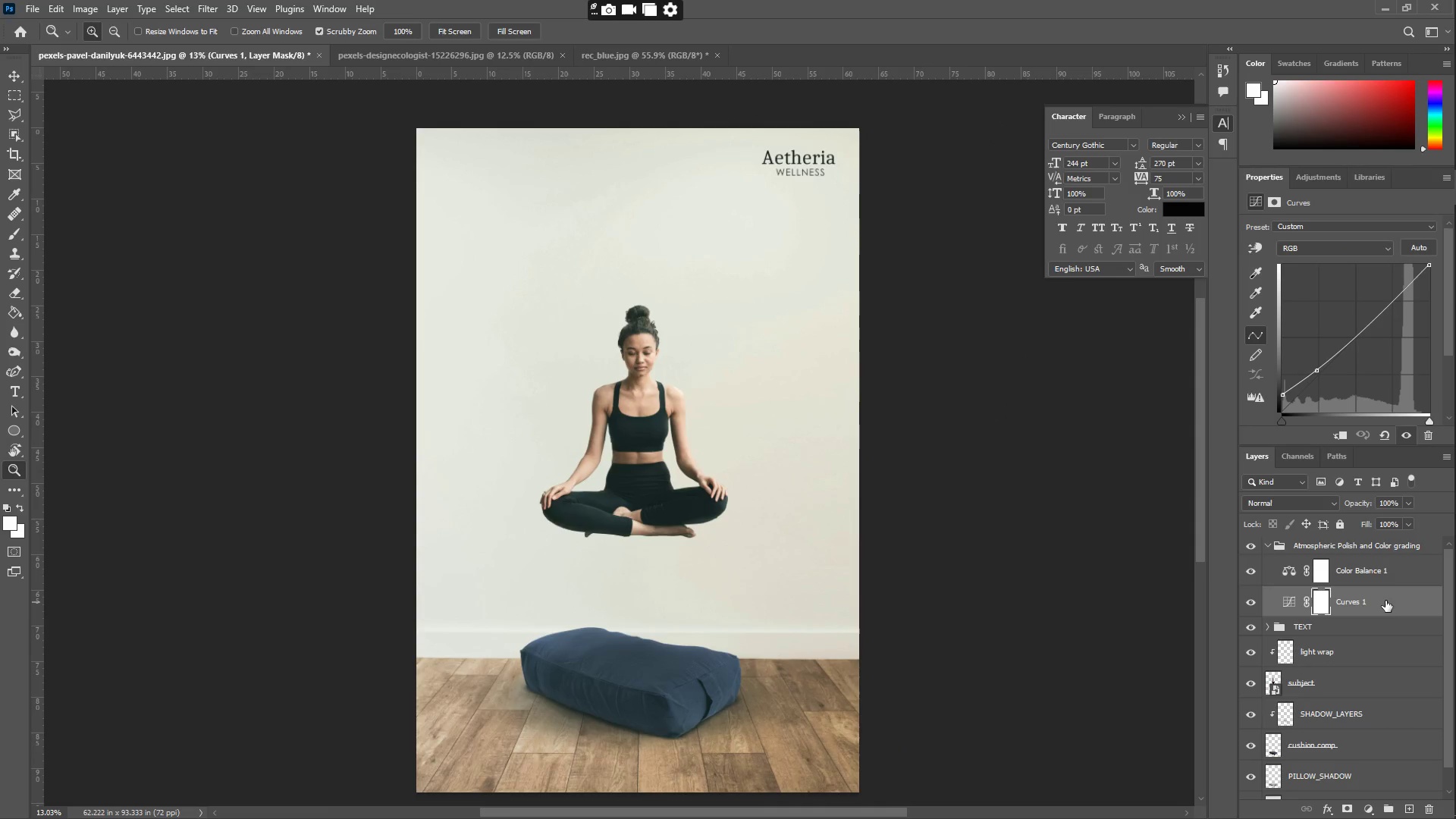 
left_click_drag(start_coordinate=[1373, 607], to_coordinate=[1361, 559])
 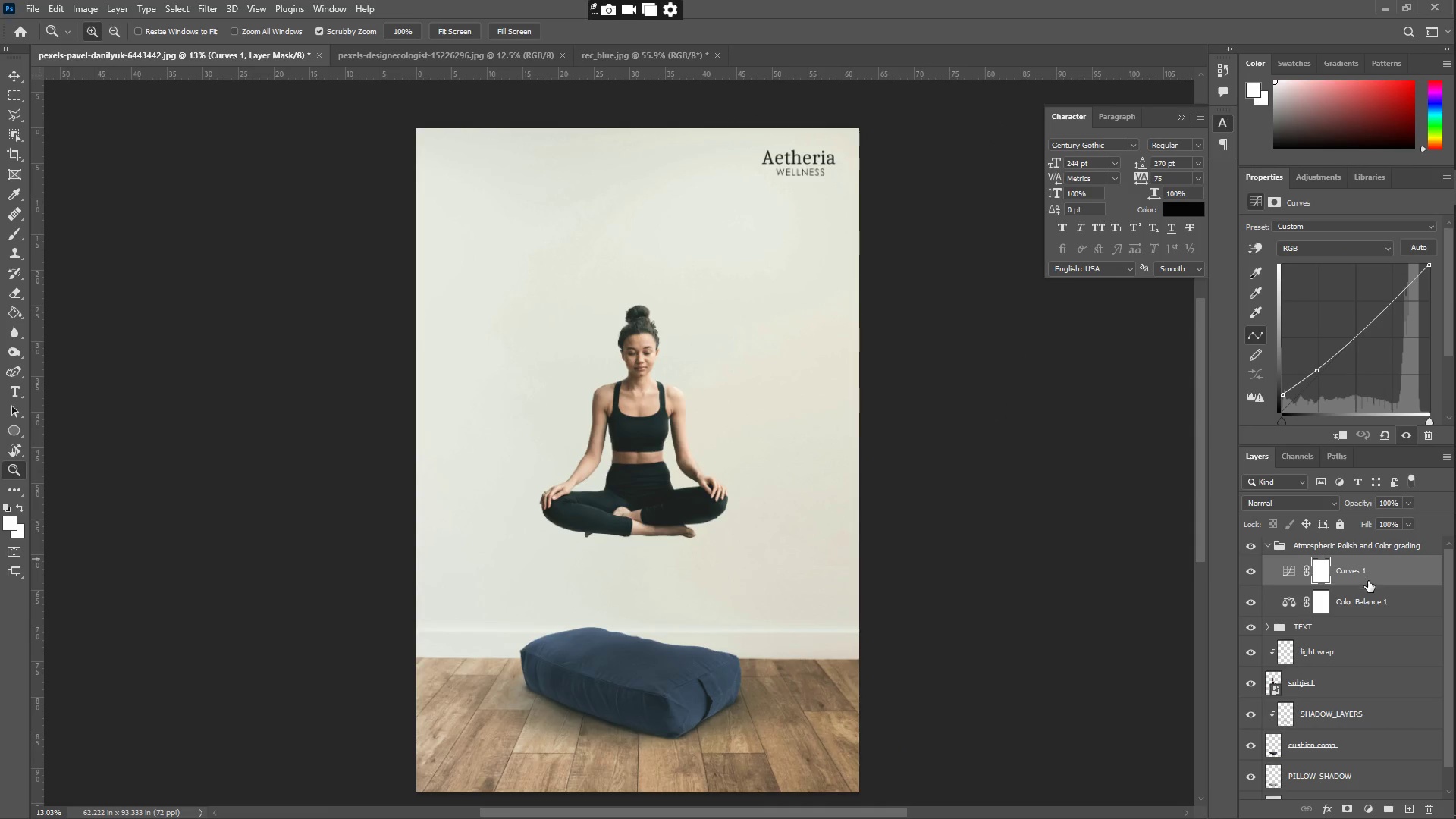 
left_click_drag(start_coordinate=[1364, 577], to_coordinate=[1373, 613])
 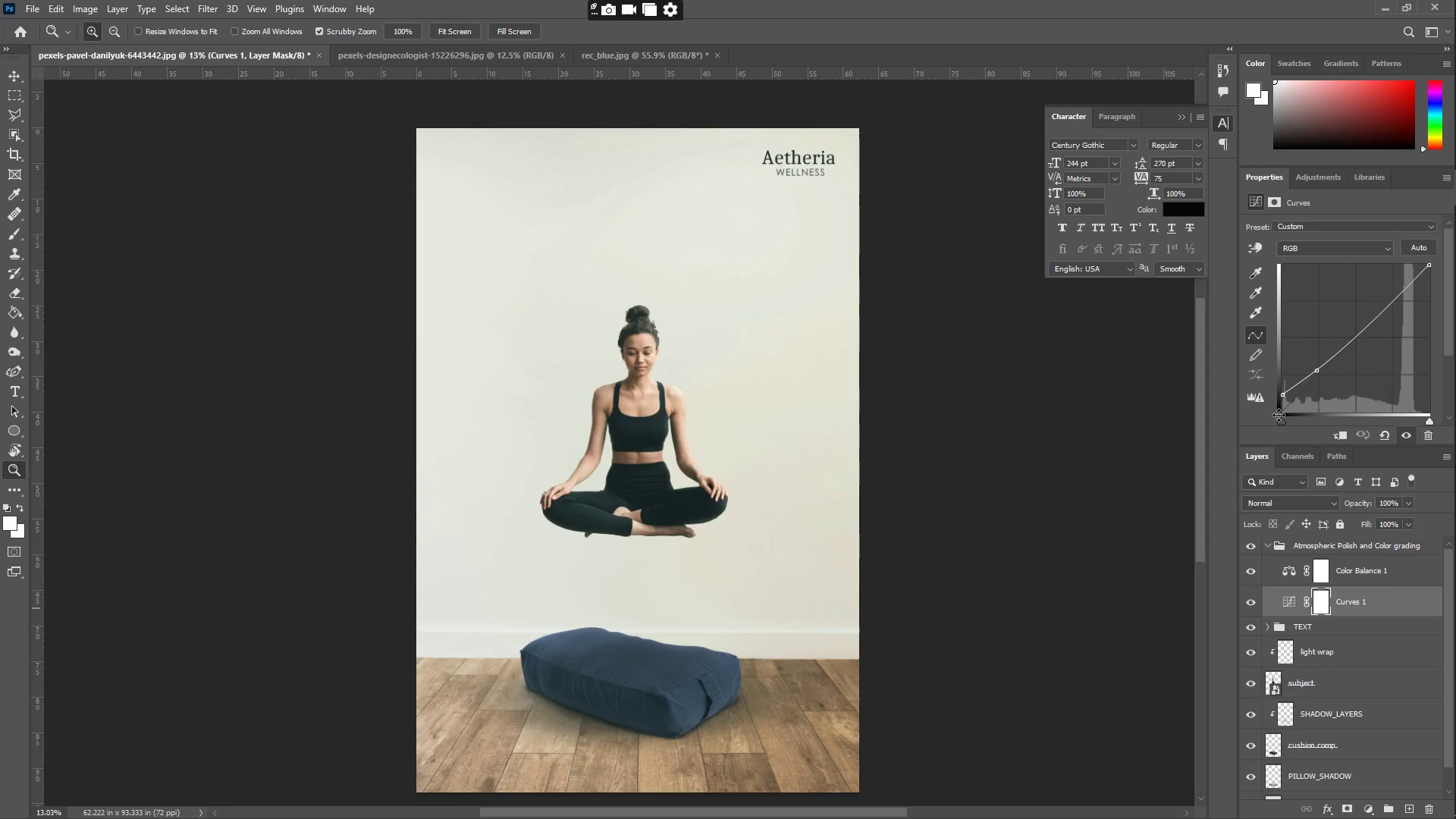 
left_click_drag(start_coordinate=[1282, 393], to_coordinate=[1285, 398])
 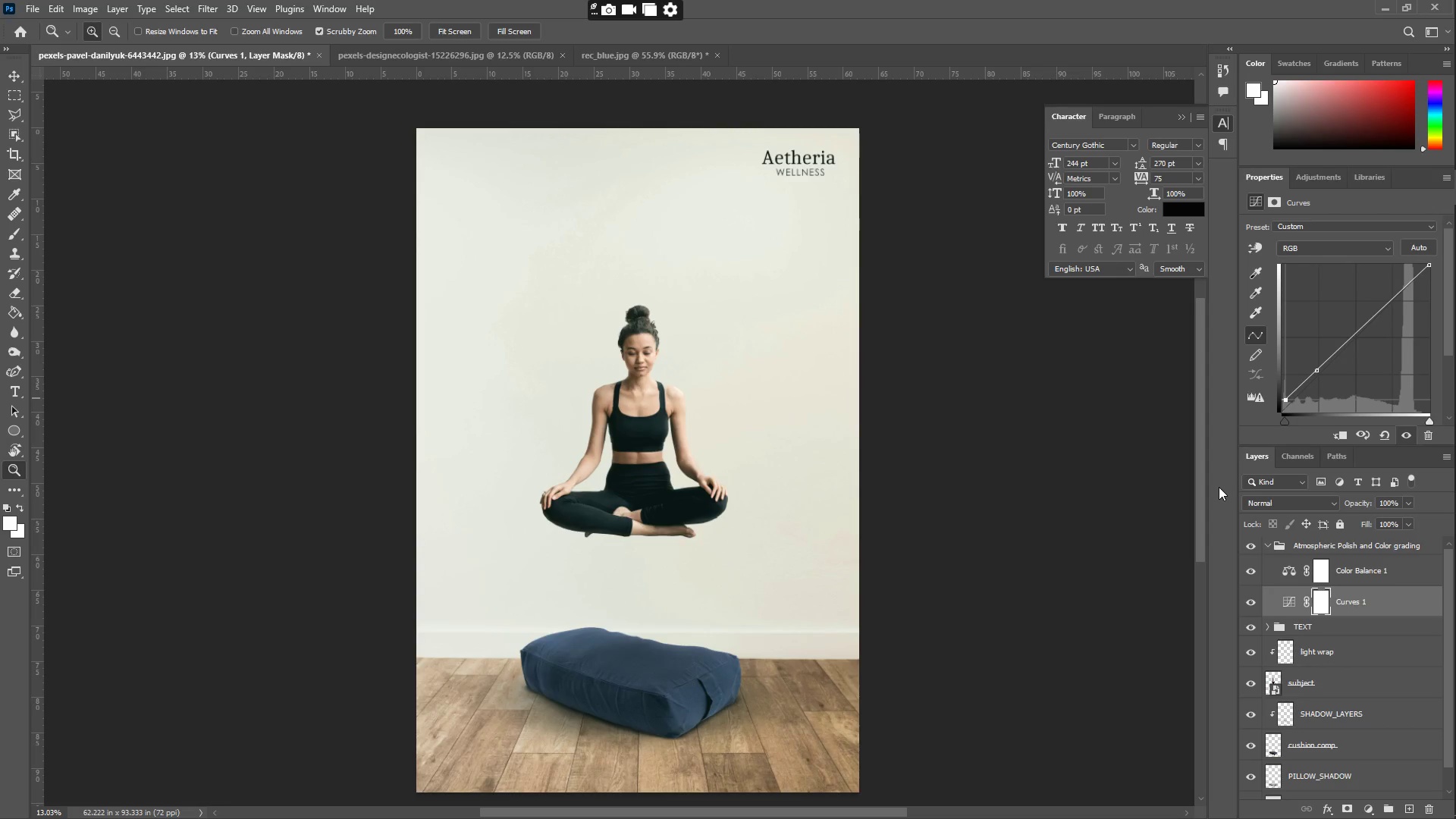 
wait(8.58)
 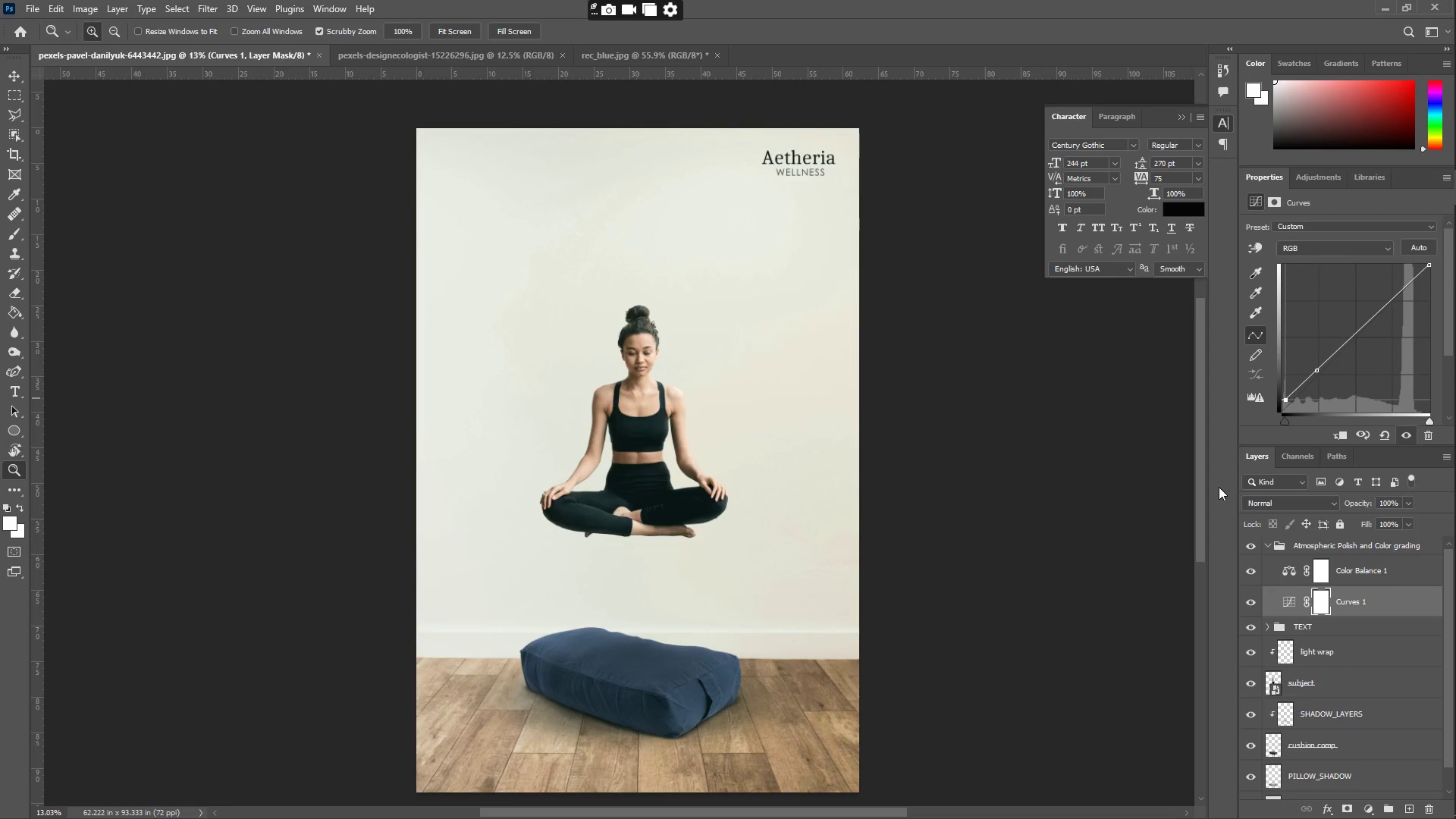 
left_click([1368, 566])
 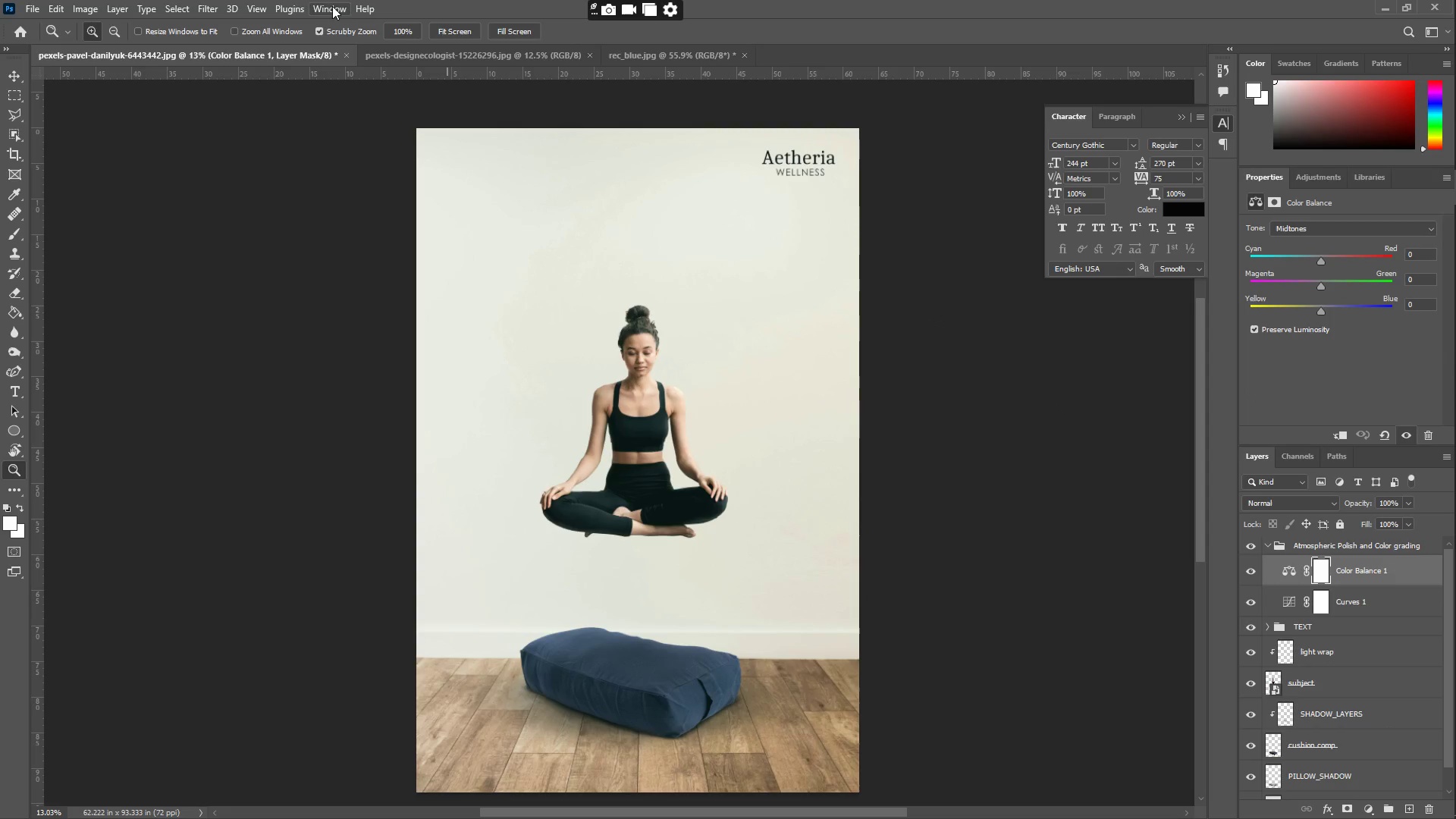 
wait(7.52)
 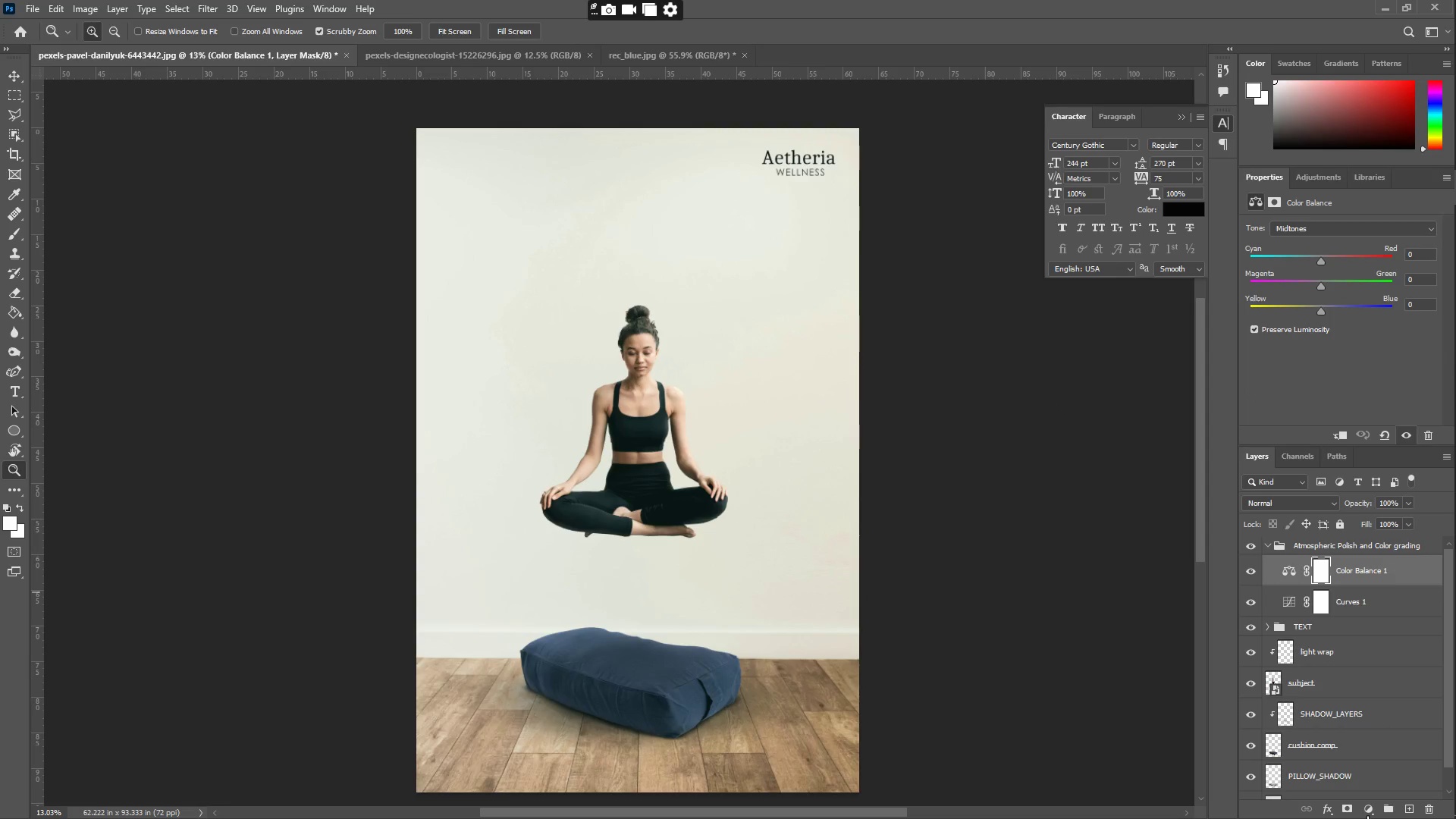 
scroll: coordinate [1353, 712], scroll_direction: down, amount: 3.0
 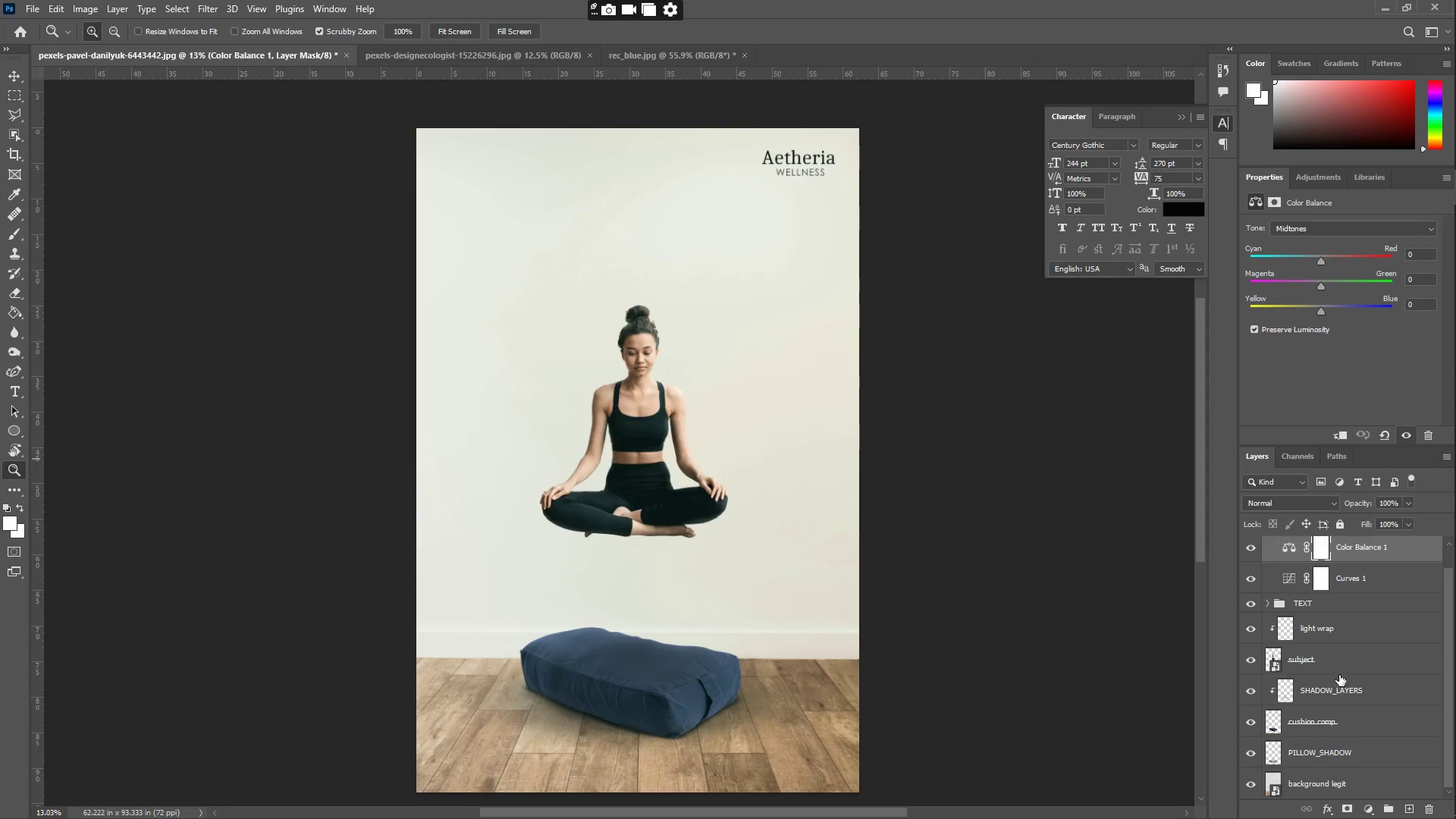 
scroll: coordinate [1353, 661], scroll_direction: up, amount: 5.0
 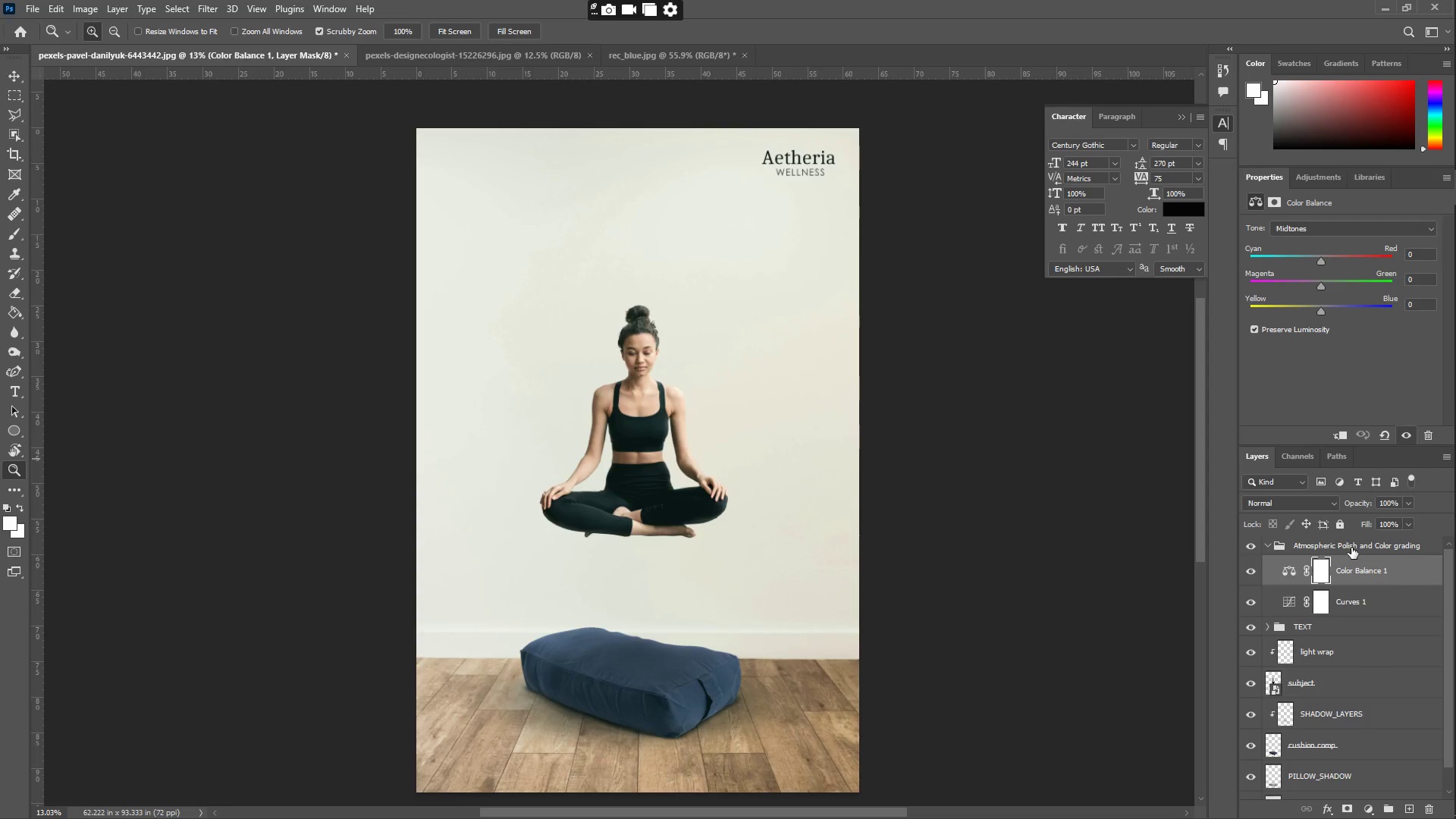 
left_click([1351, 547])
 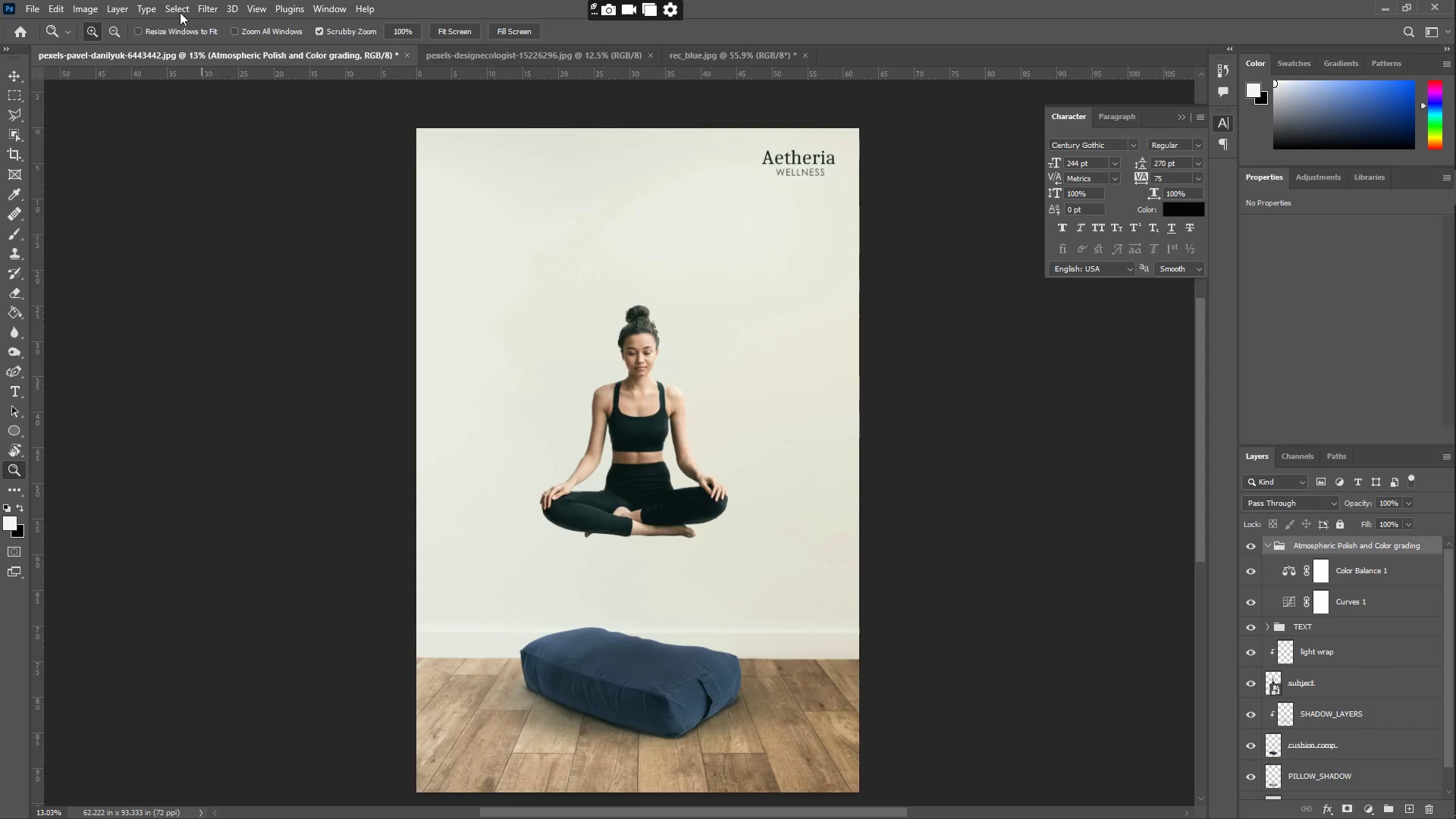 
left_click([204, 7])
 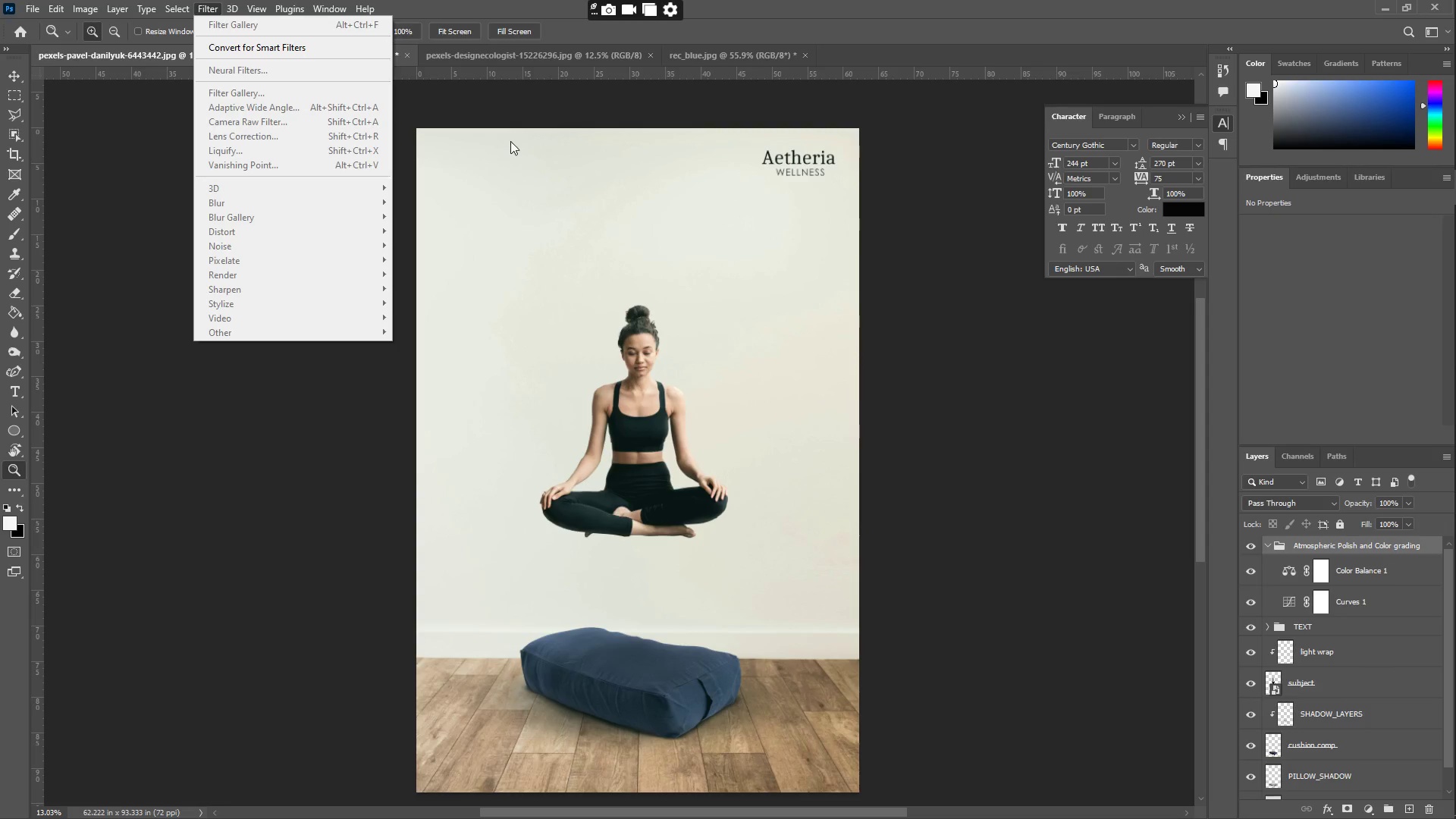 
left_click([284, 52])
 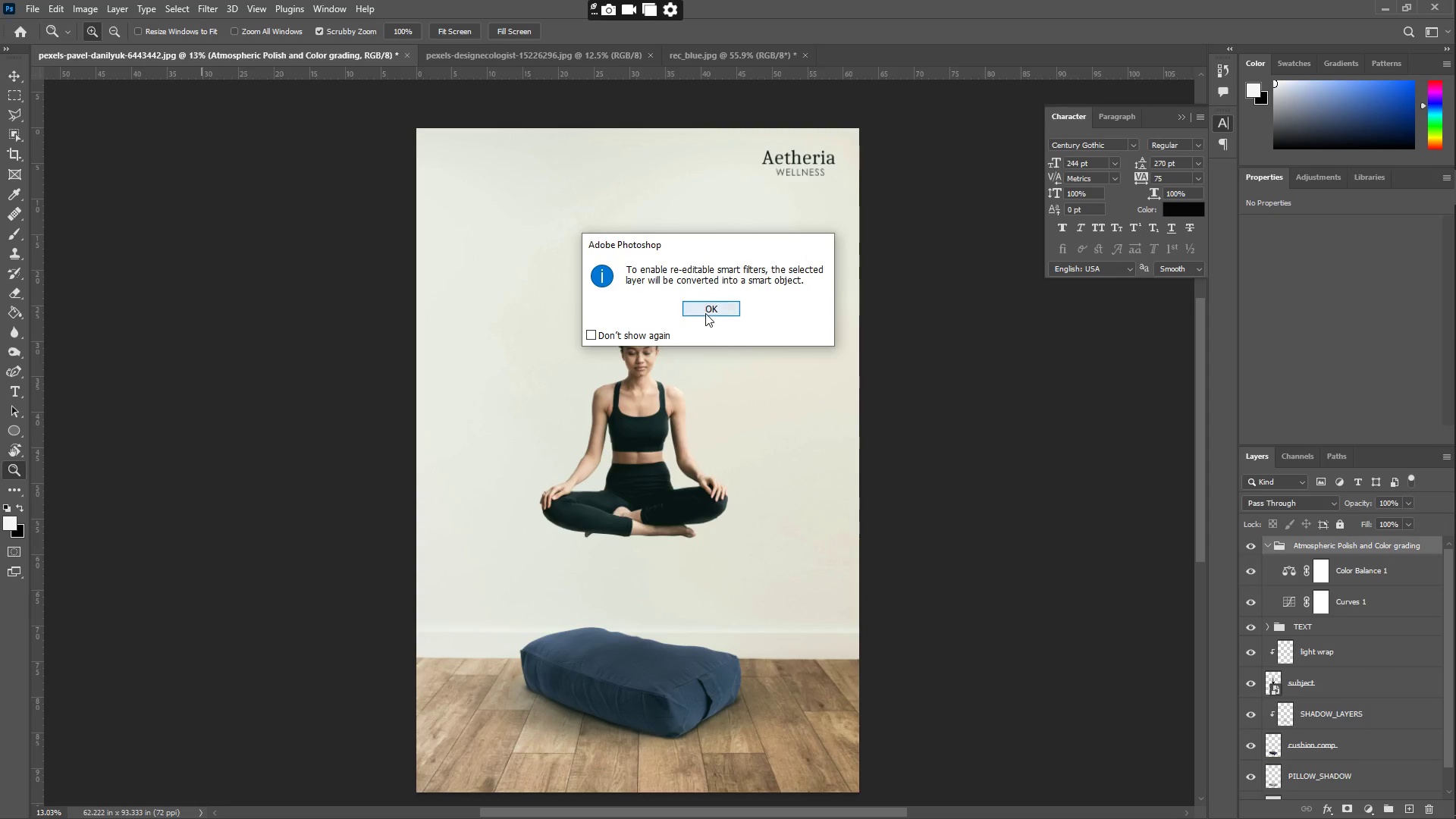 
left_click([701, 309])
 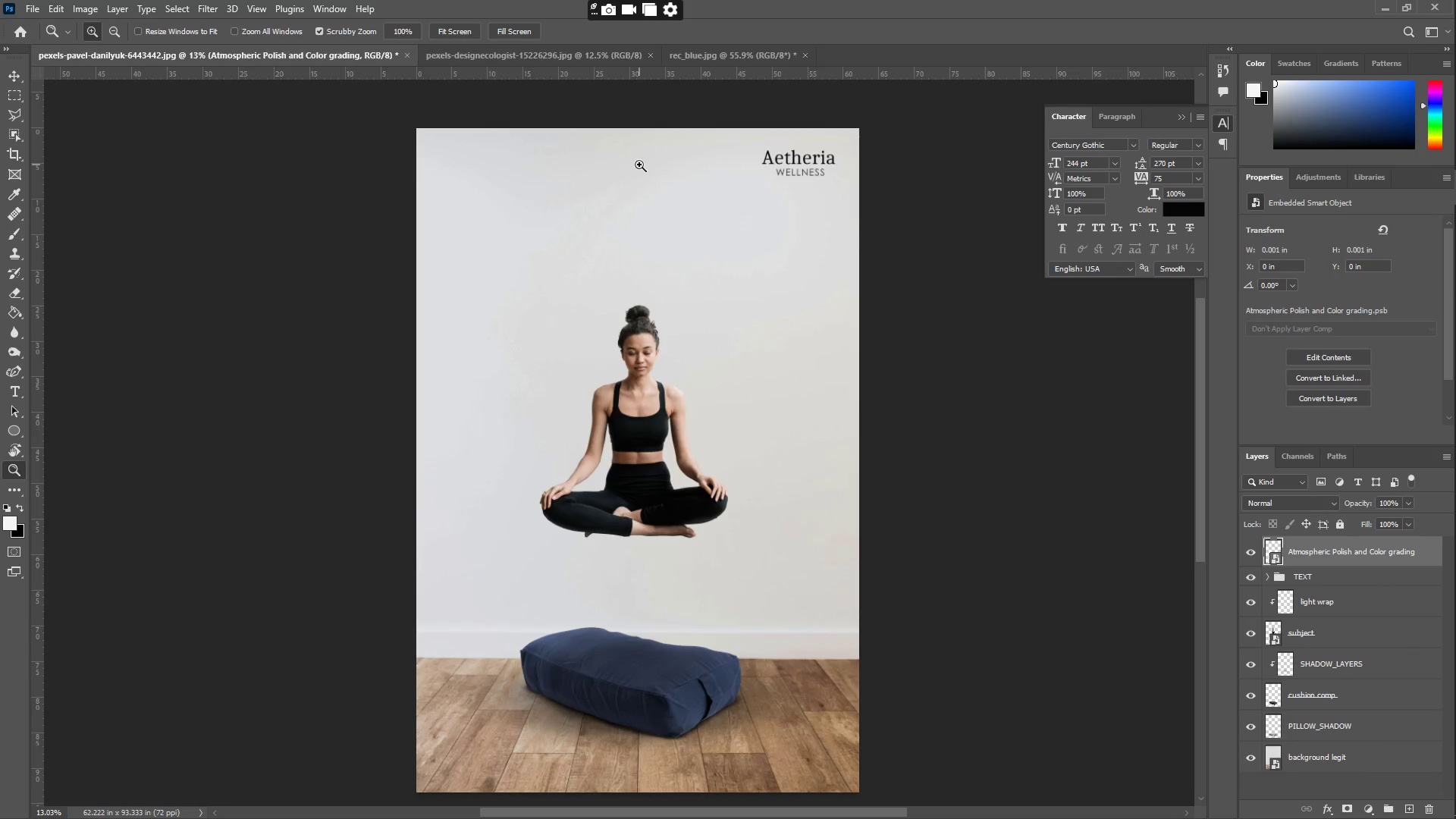 
key(Control+Z)
 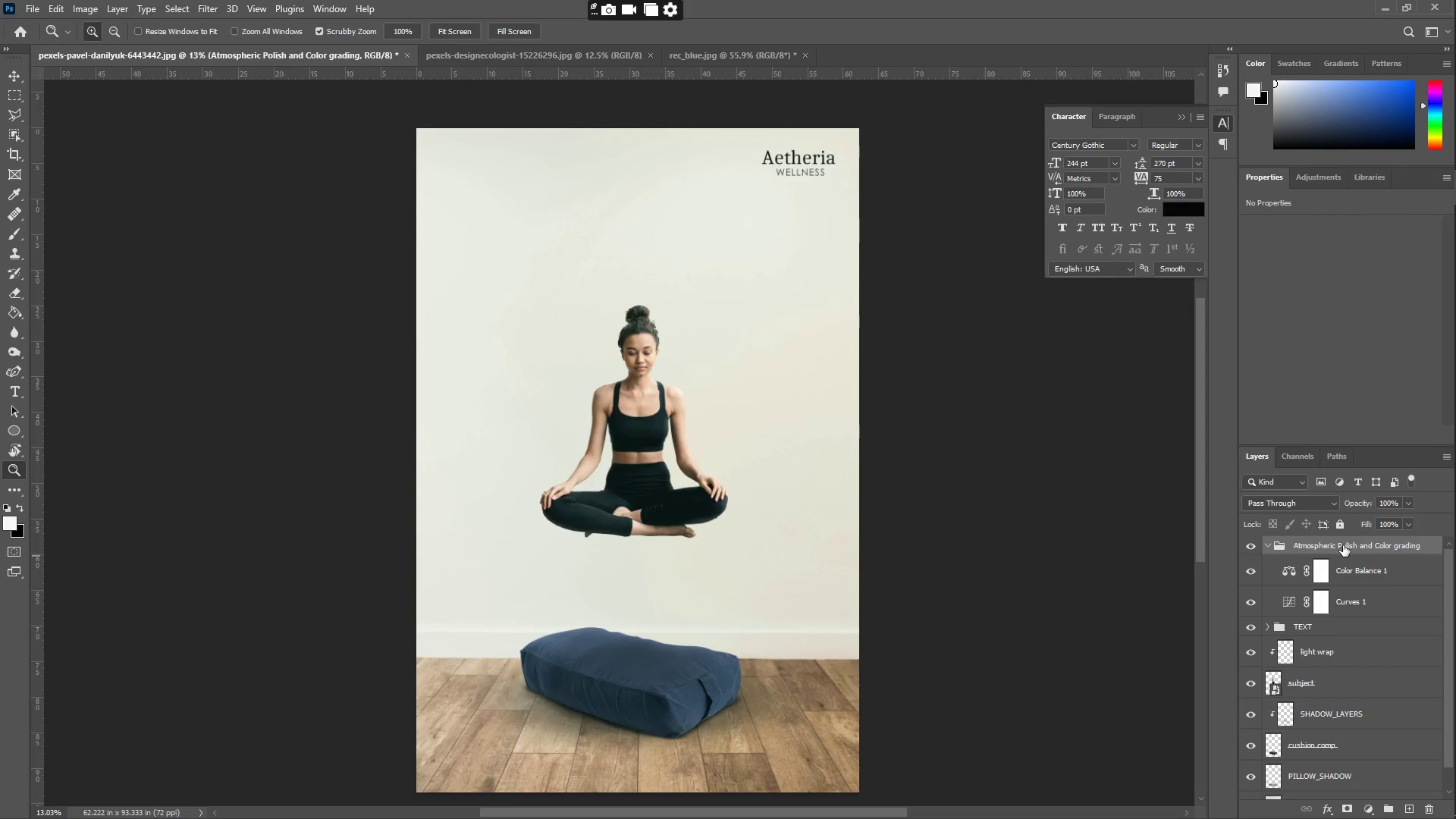 
left_click([1375, 570])
 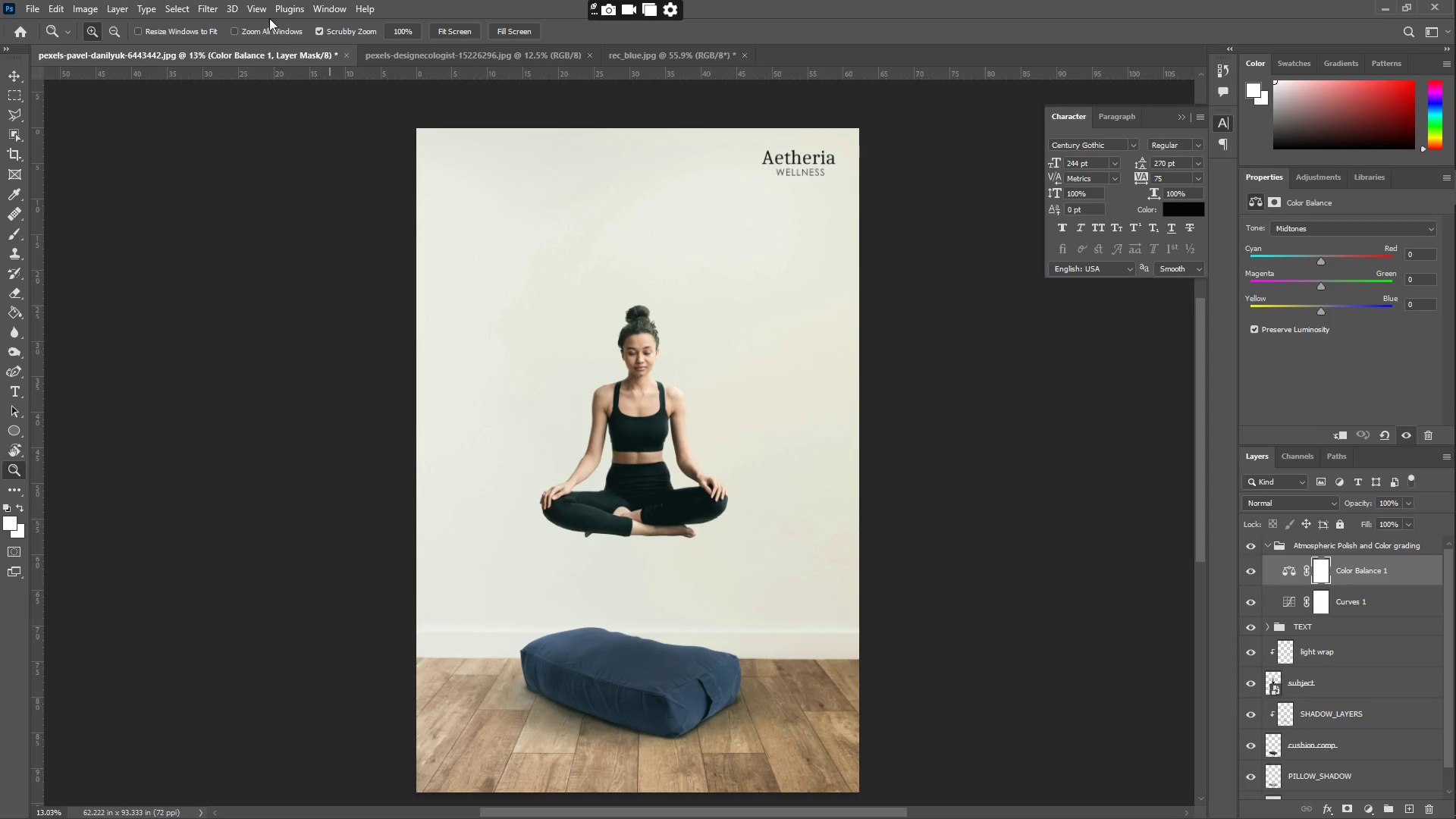 
left_click([204, 8])
 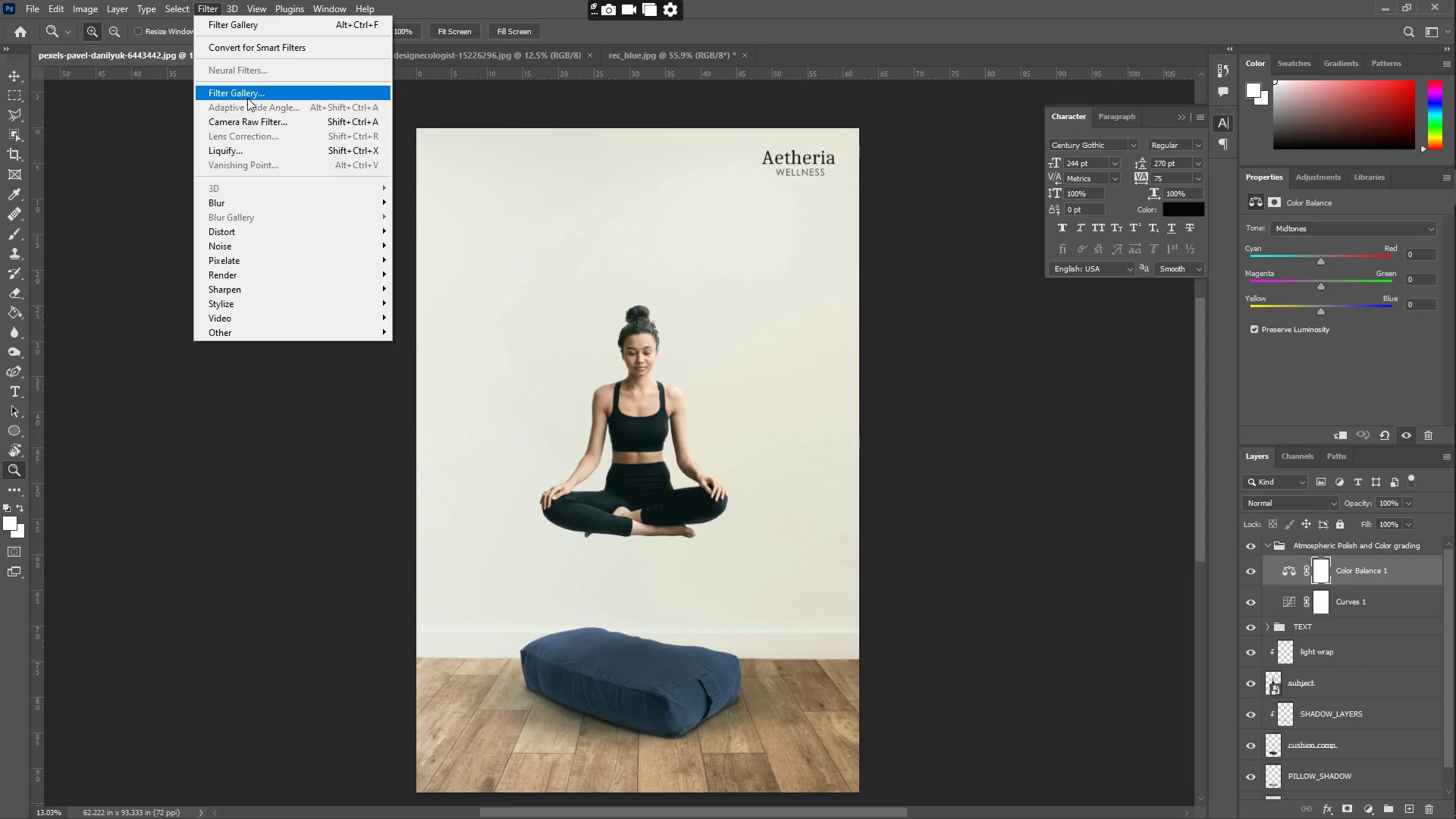 
left_click([247, 96])
 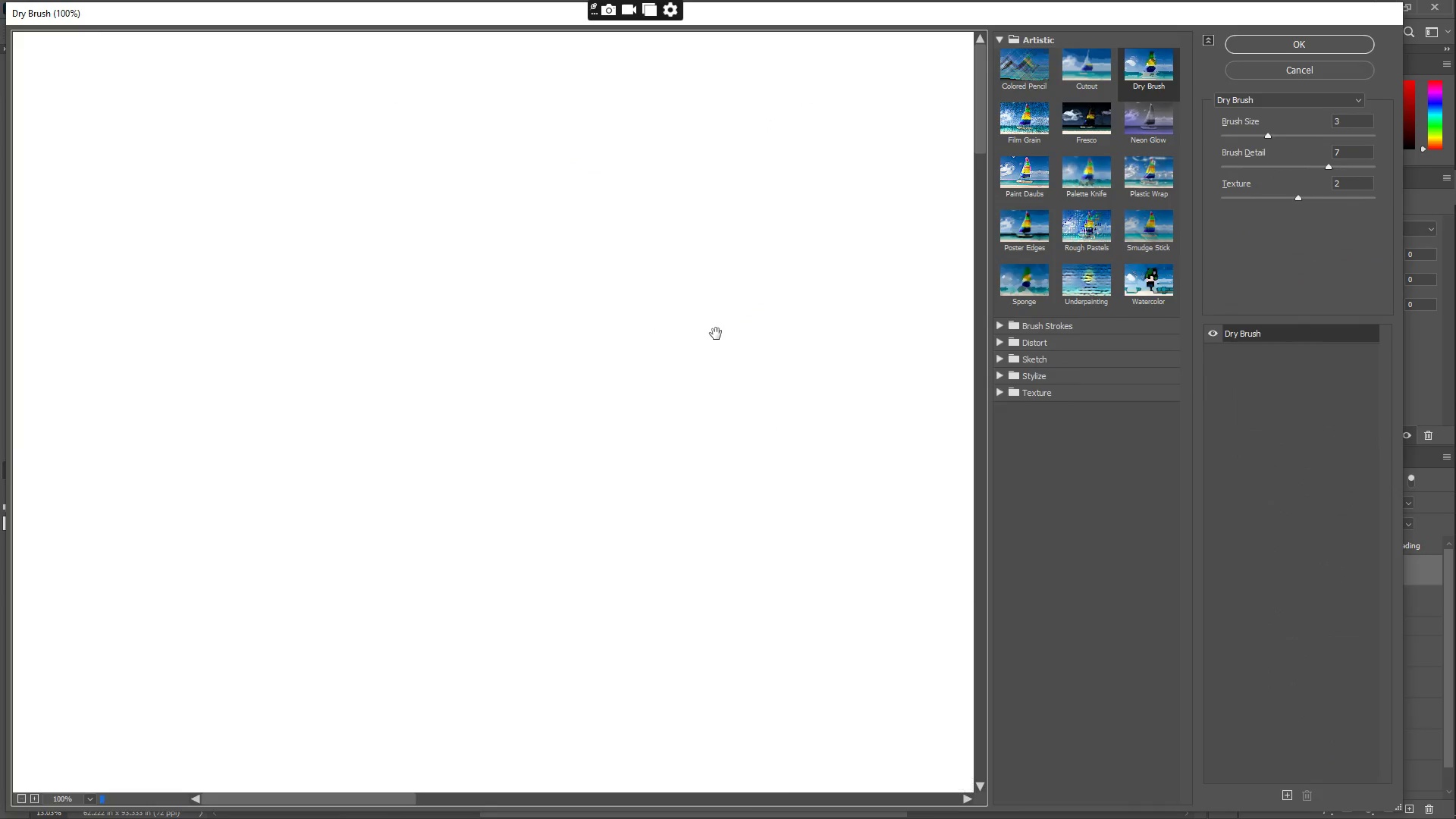 
left_click_drag(start_coordinate=[814, 453], to_coordinate=[579, 372])
 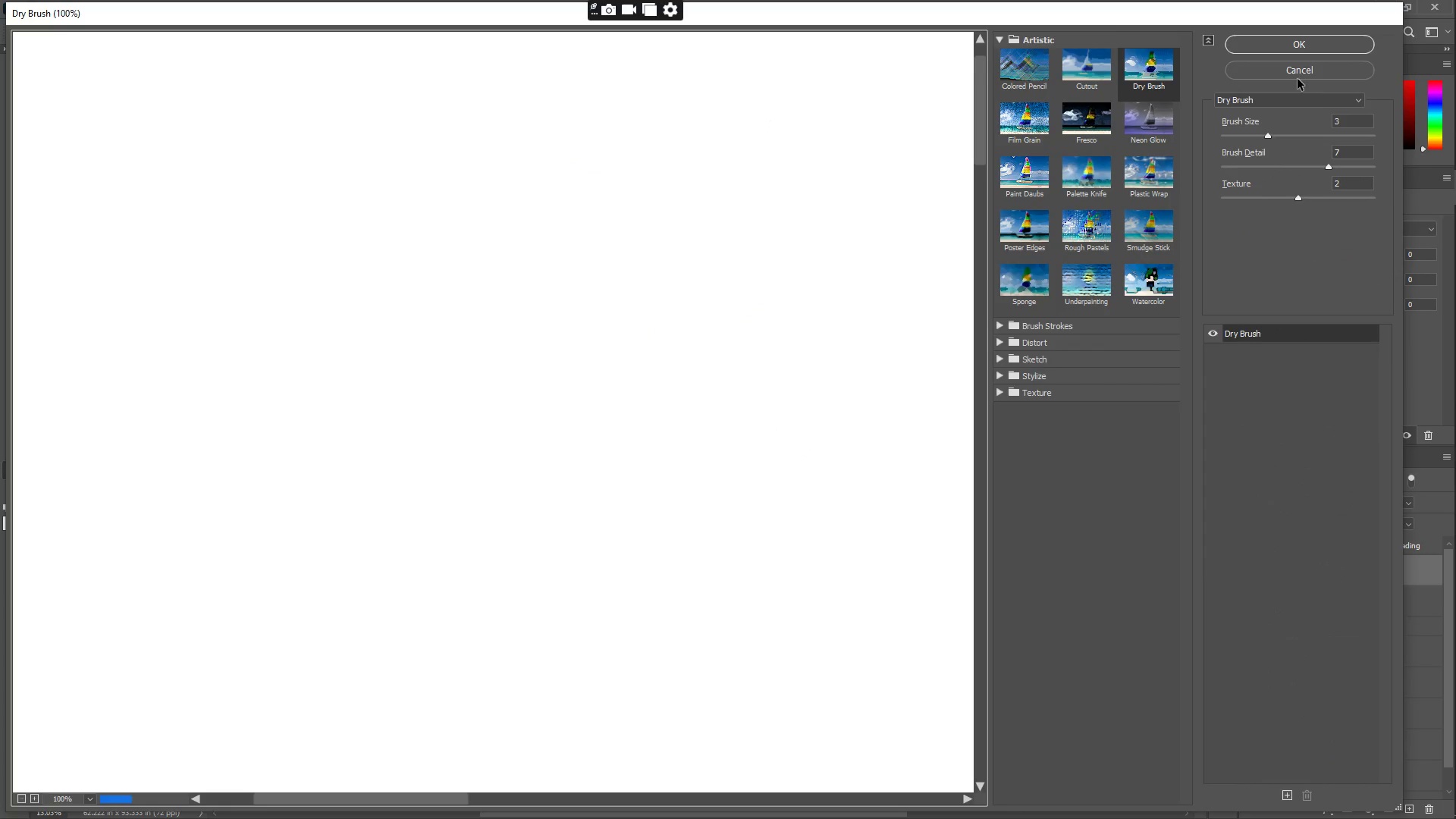 
left_click([1291, 67])
 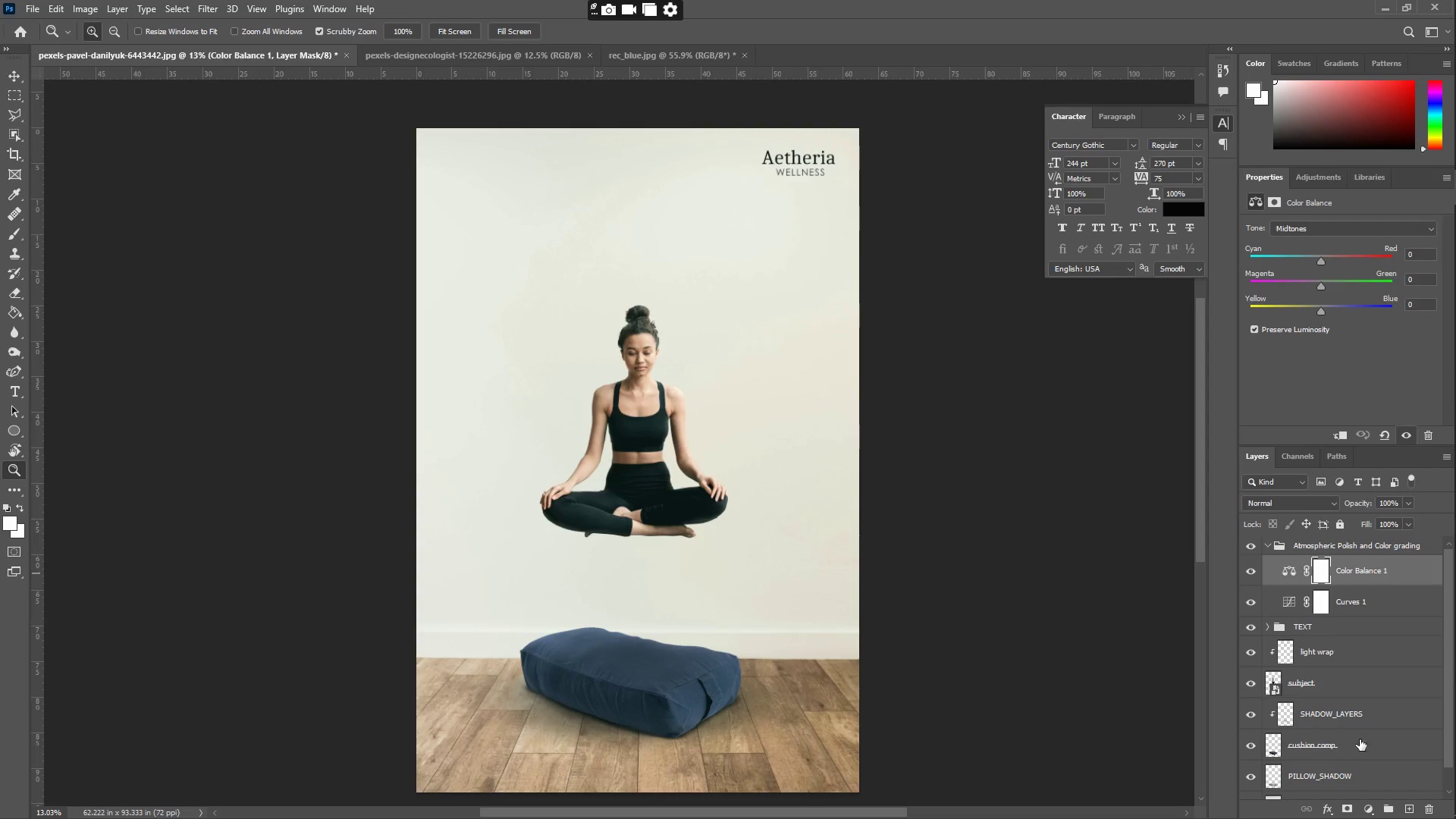 
left_click([1412, 812])
 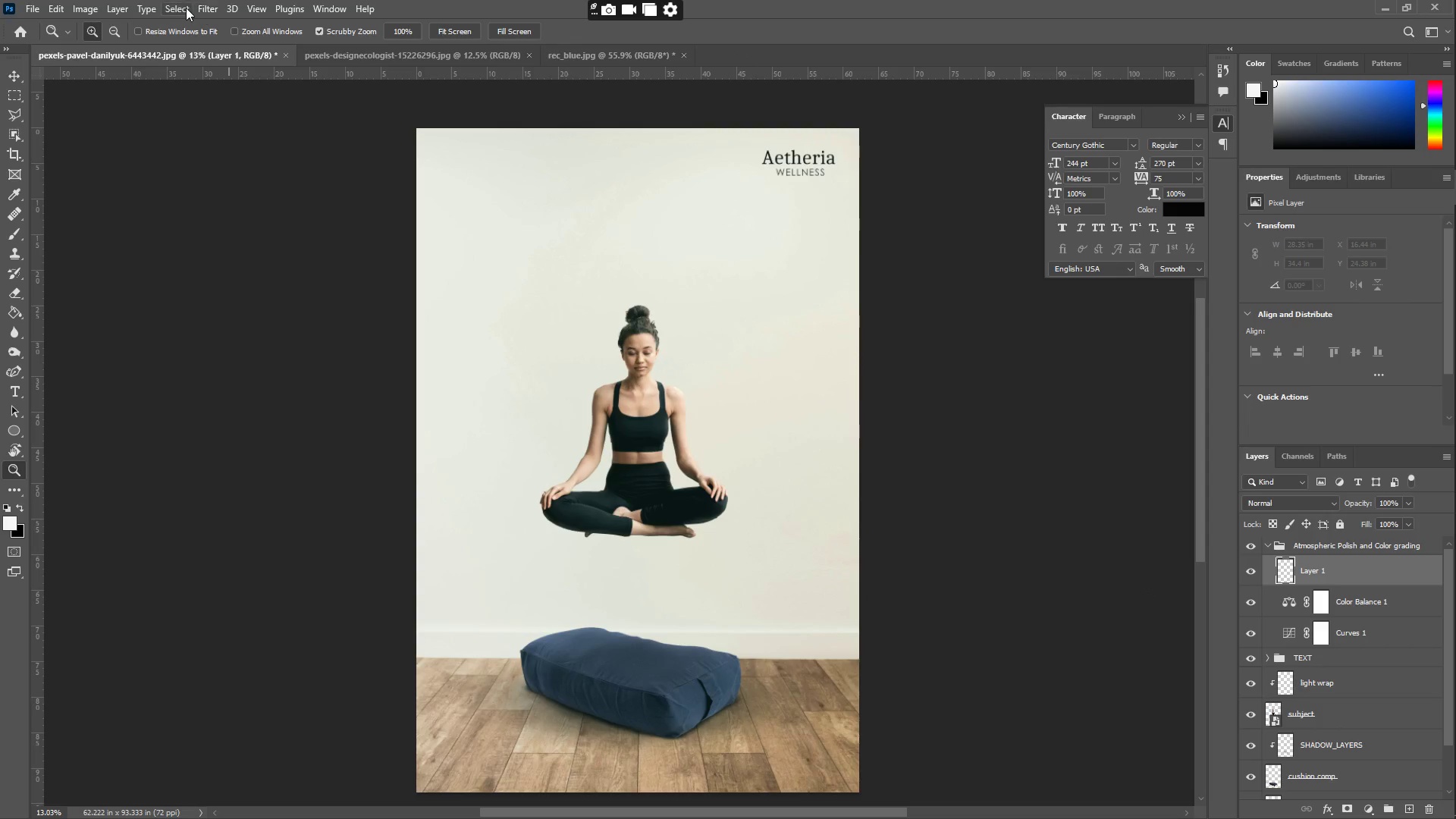 
left_click([199, 16])
 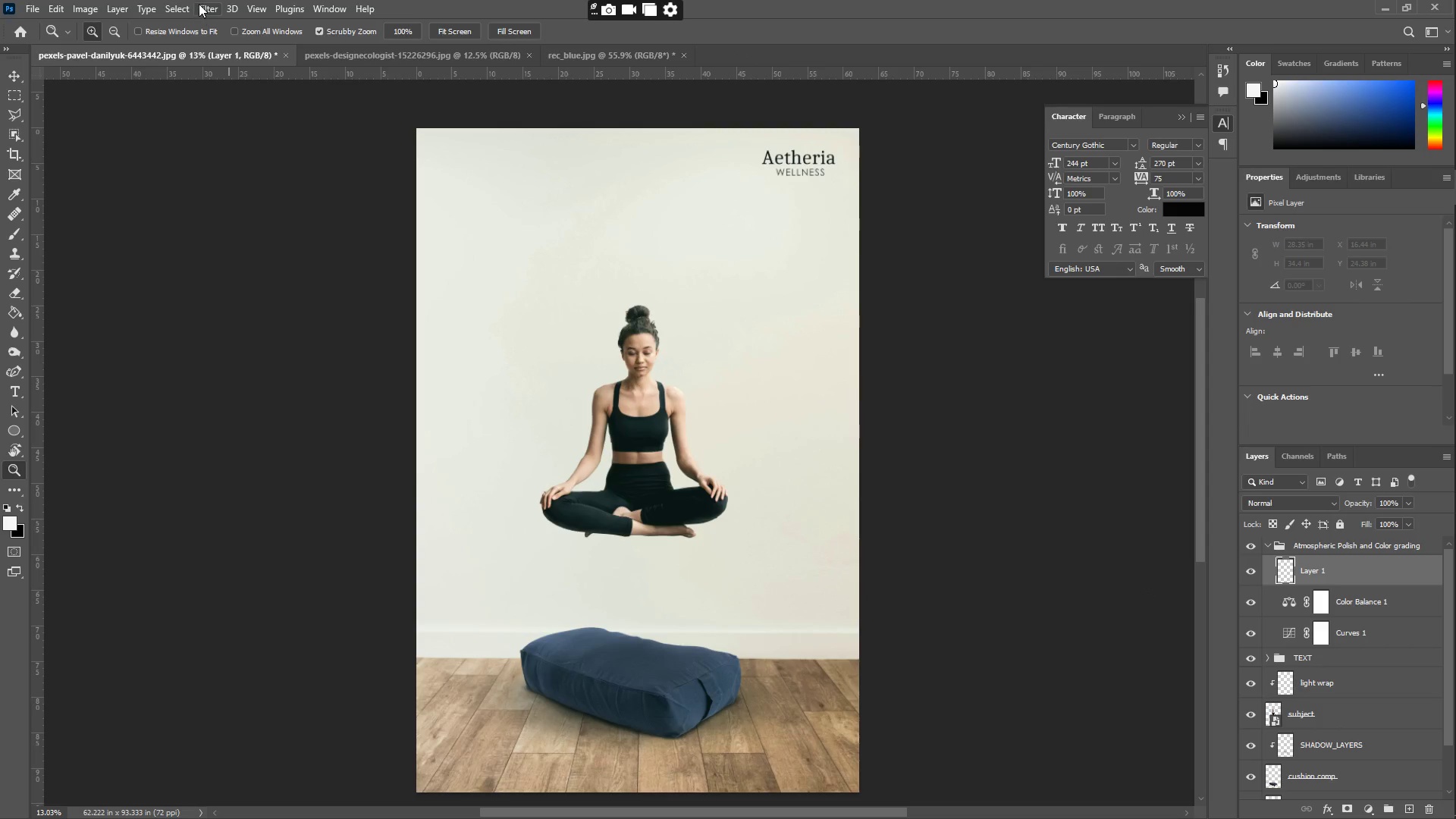 
left_click([199, 16])
 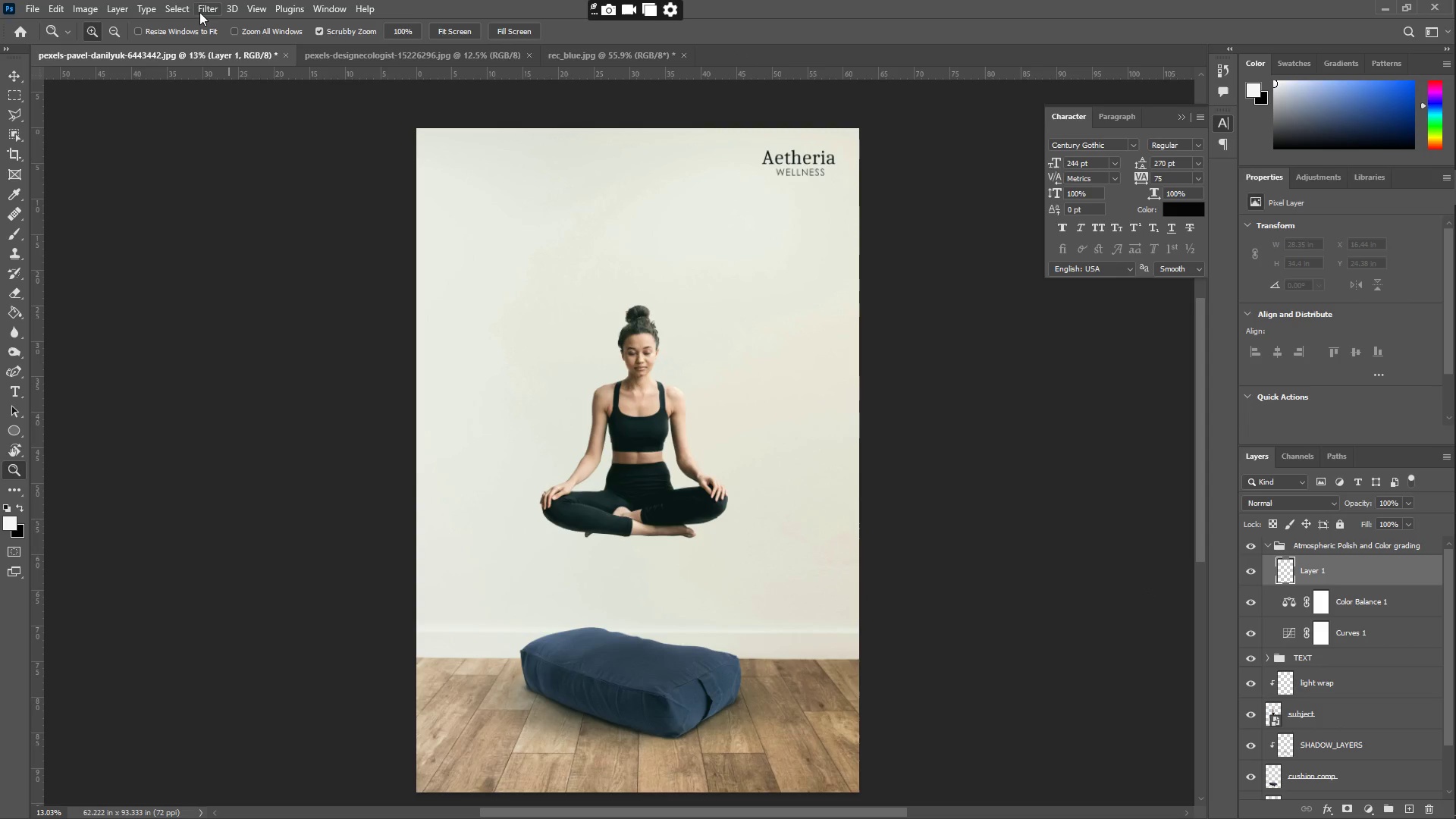 
left_click([199, 4])
 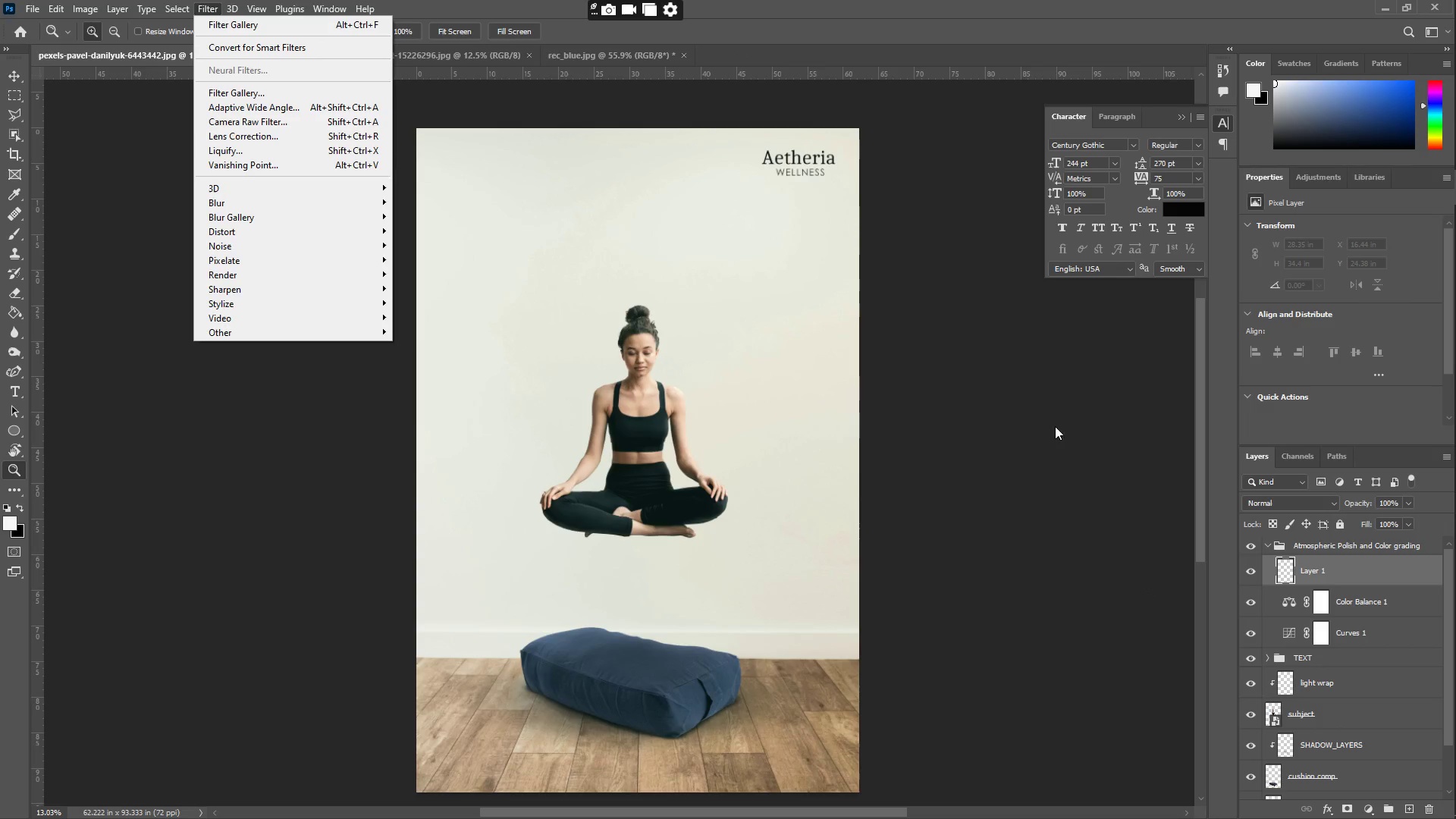 
right_click([1323, 578])
 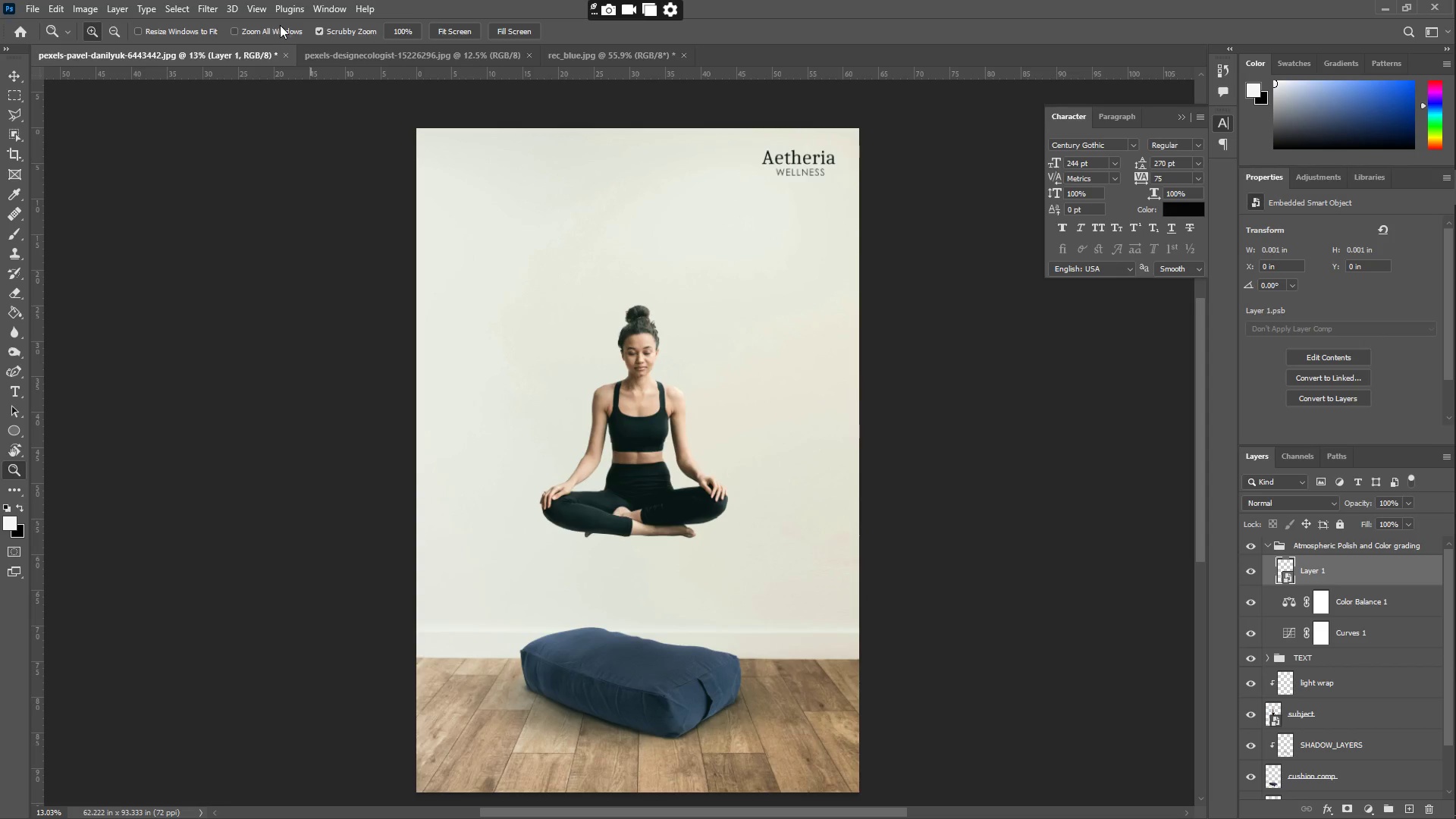 
wait(5.11)
 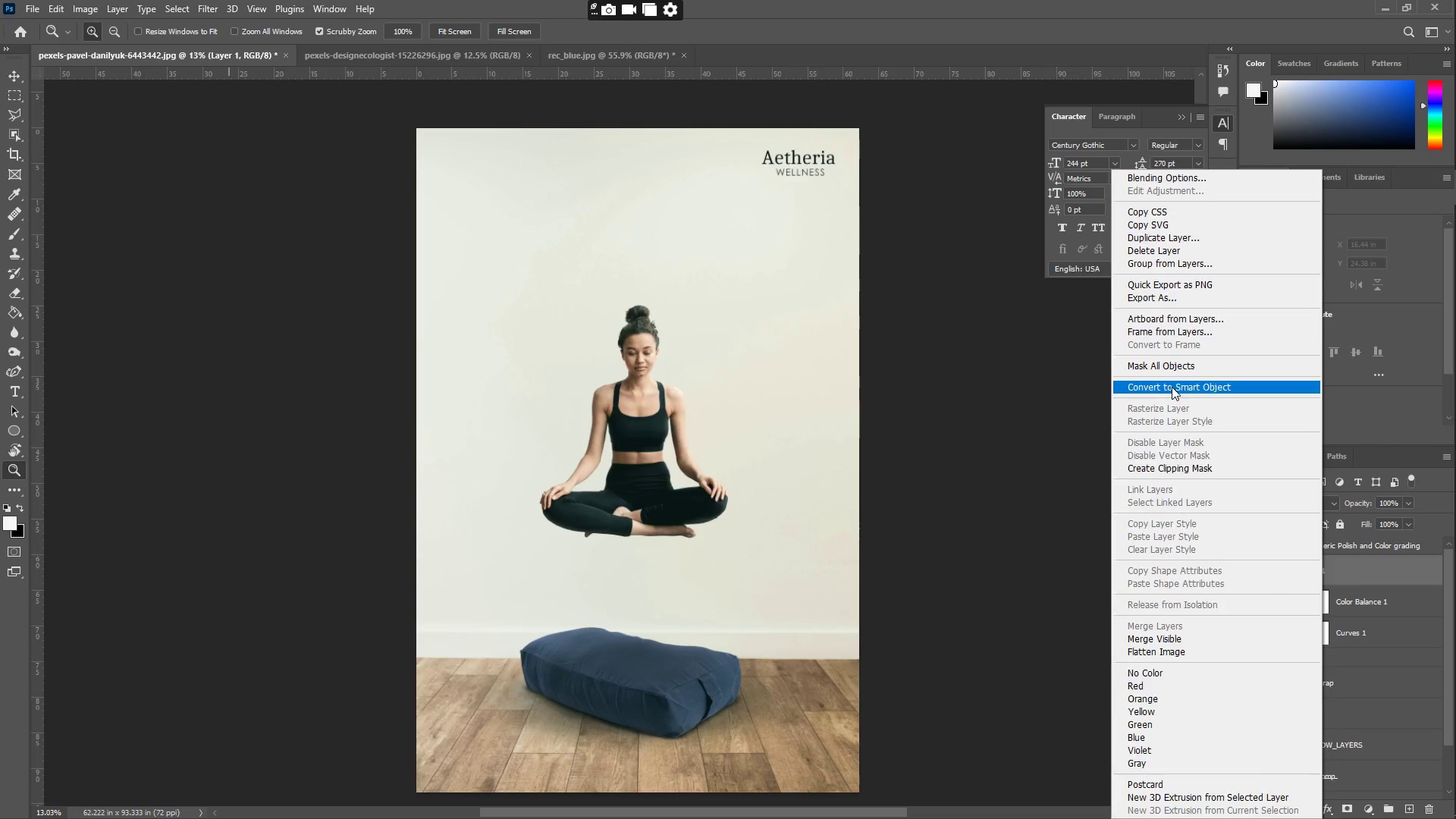 
left_click([207, 11])
 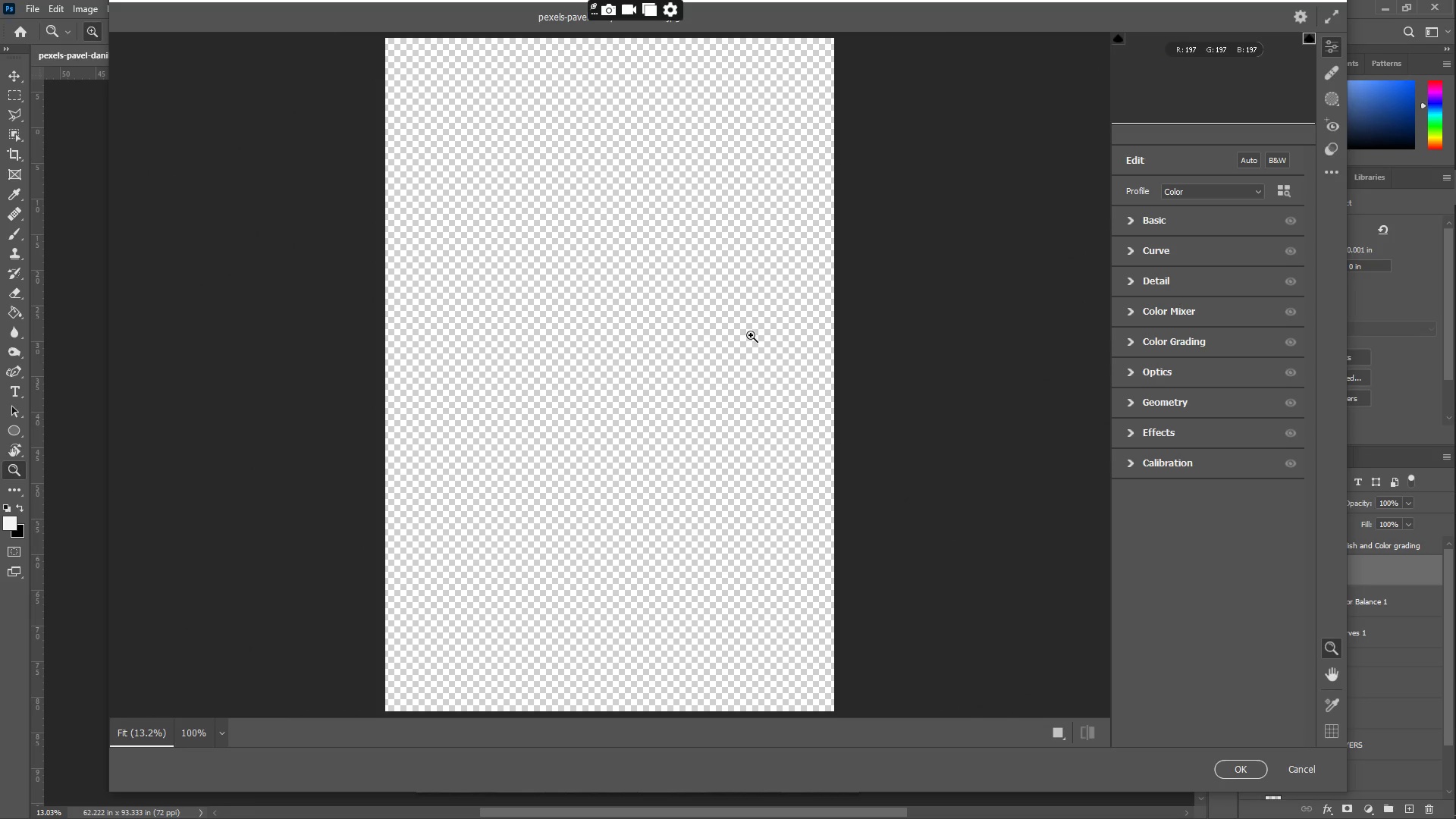 
wait(16.91)
 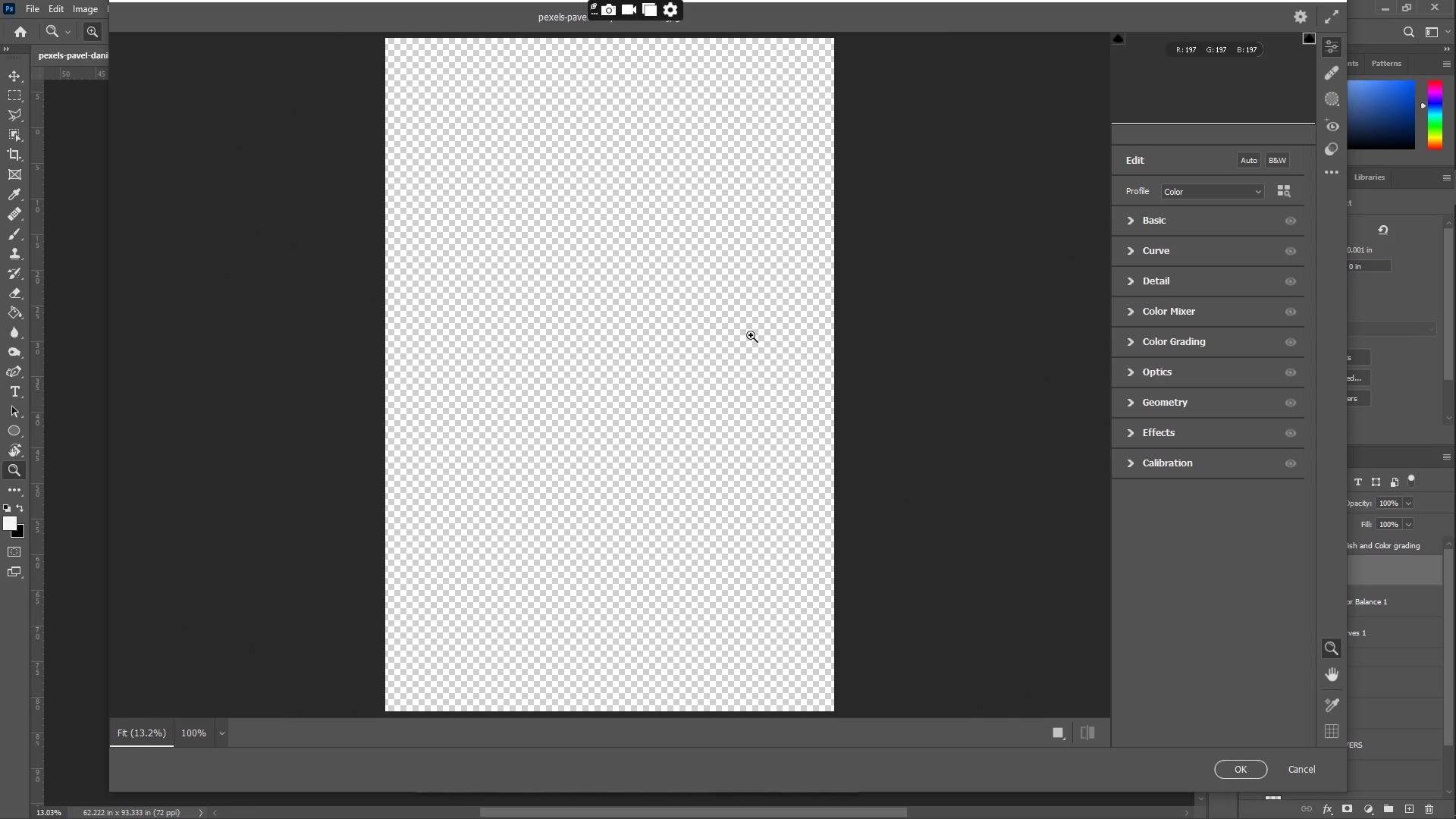 
left_click([1308, 770])
 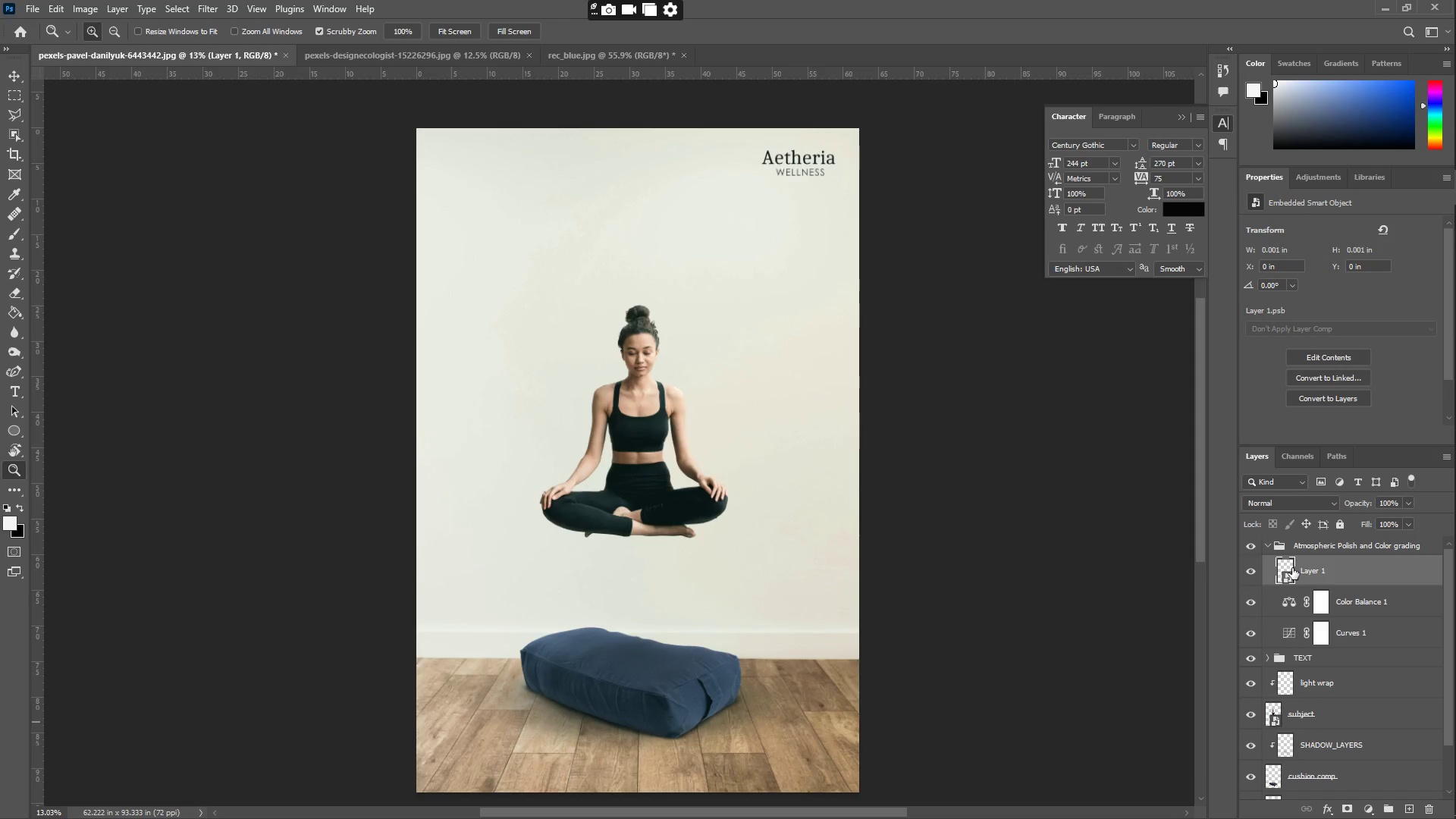 
key(Delete)
 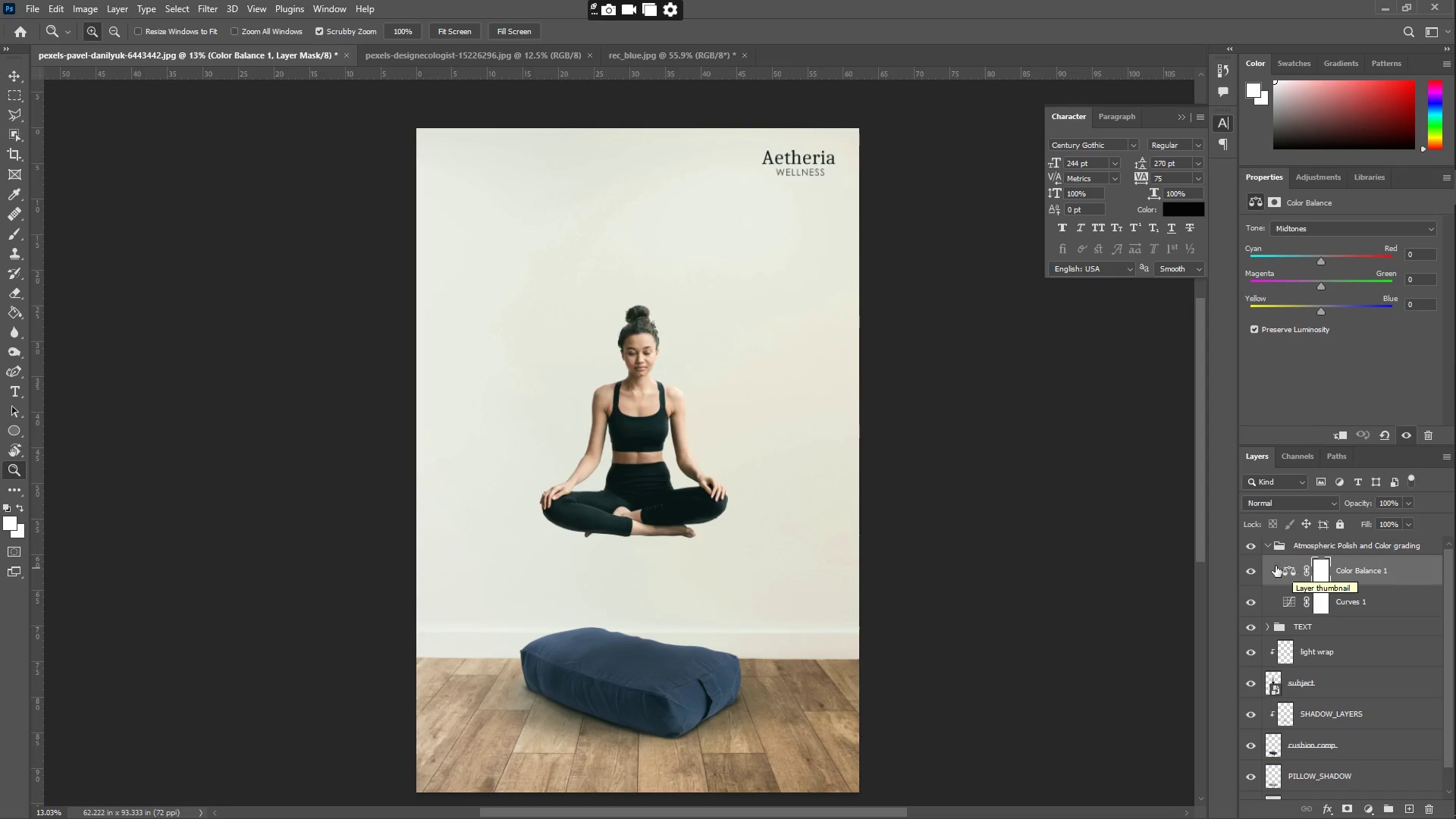 
left_click([1297, 548])
 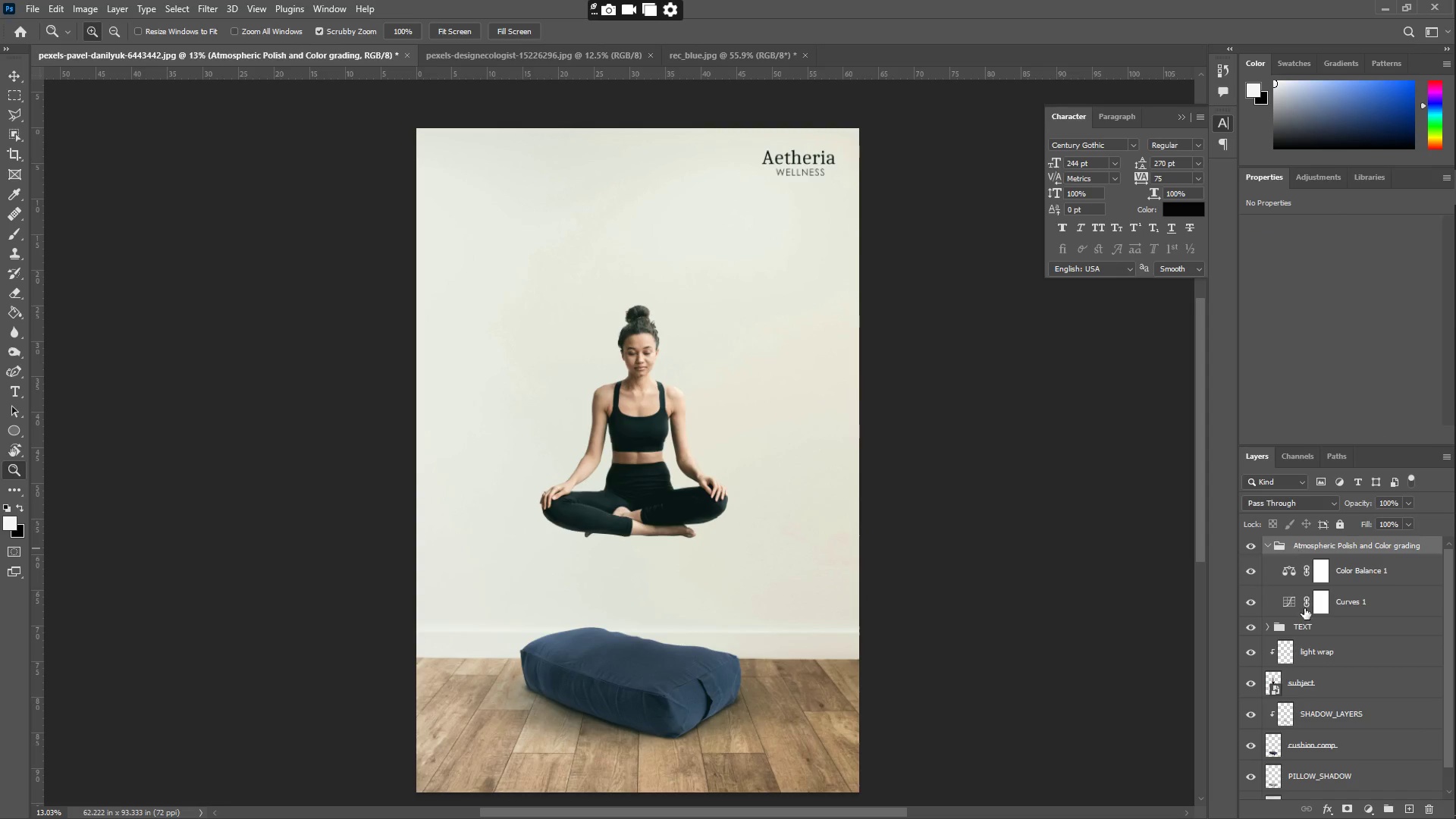 
scroll: coordinate [1283, 557], scroll_direction: up, amount: 1.0
 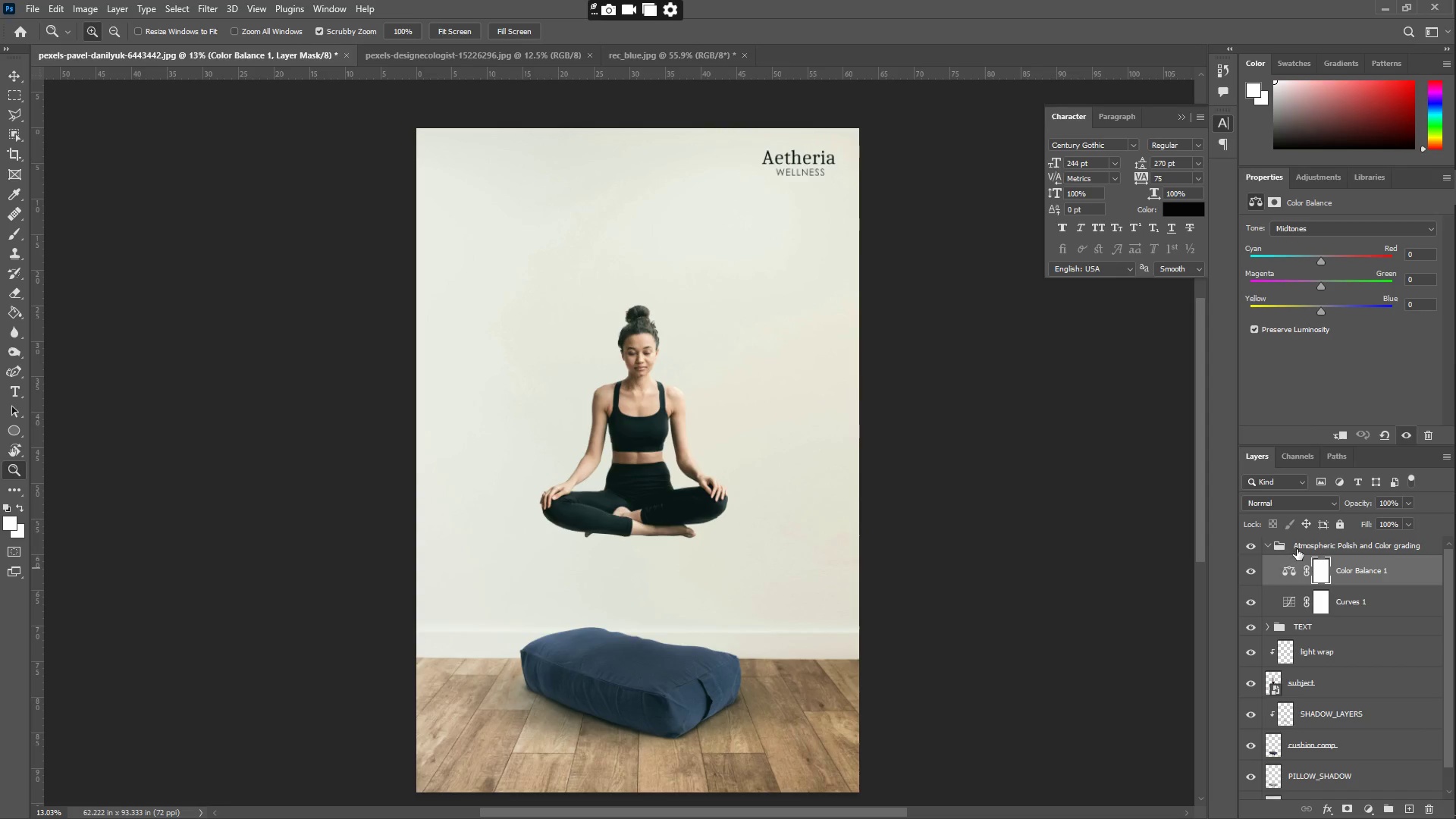 
hold_key(key=ShiftLeft, duration=0.89)
left_click([1334, 758])
 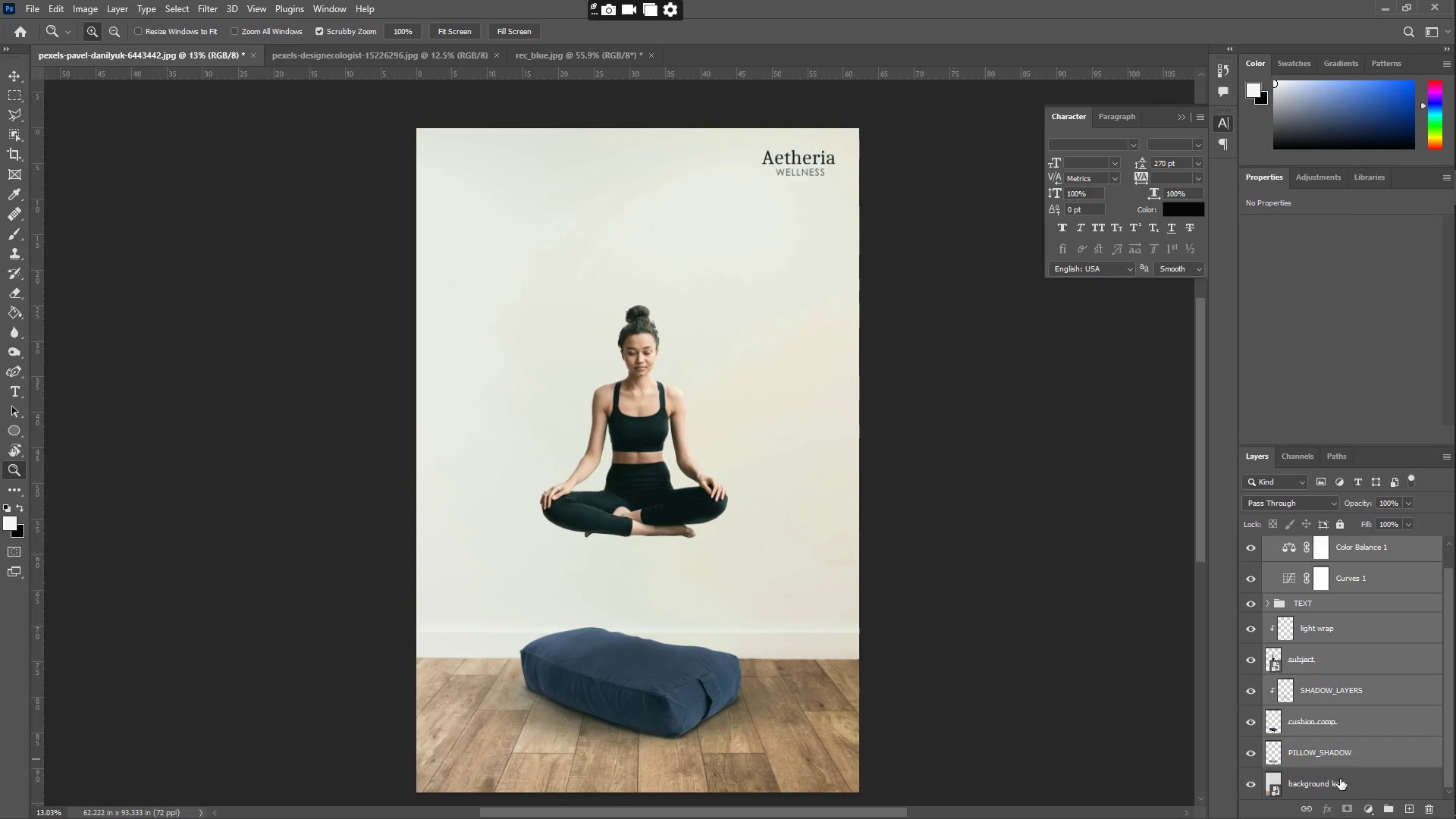 
scroll: coordinate [1309, 703], scroll_direction: down, amount: 5.0
 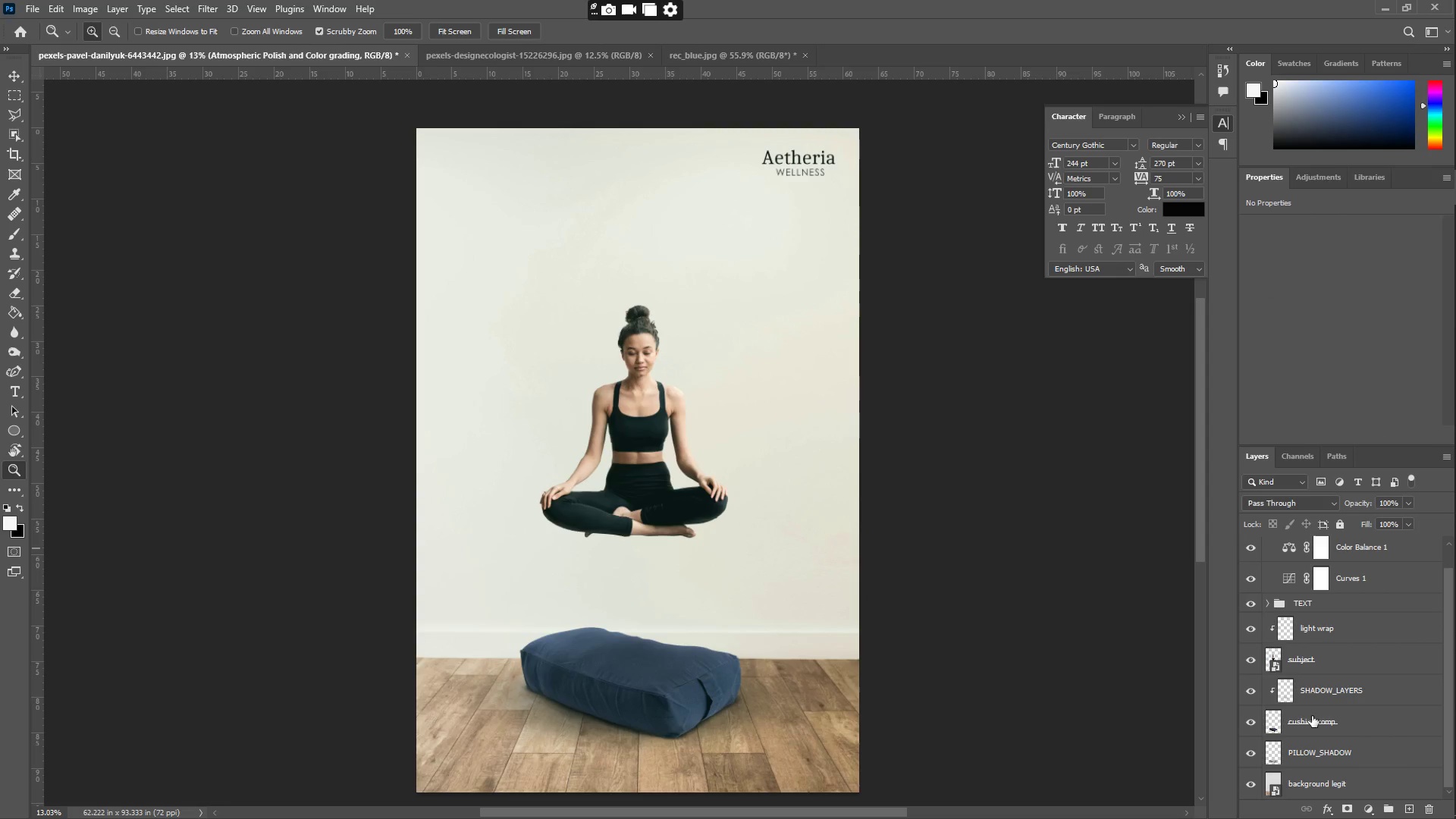 
double_click([1340, 779])
 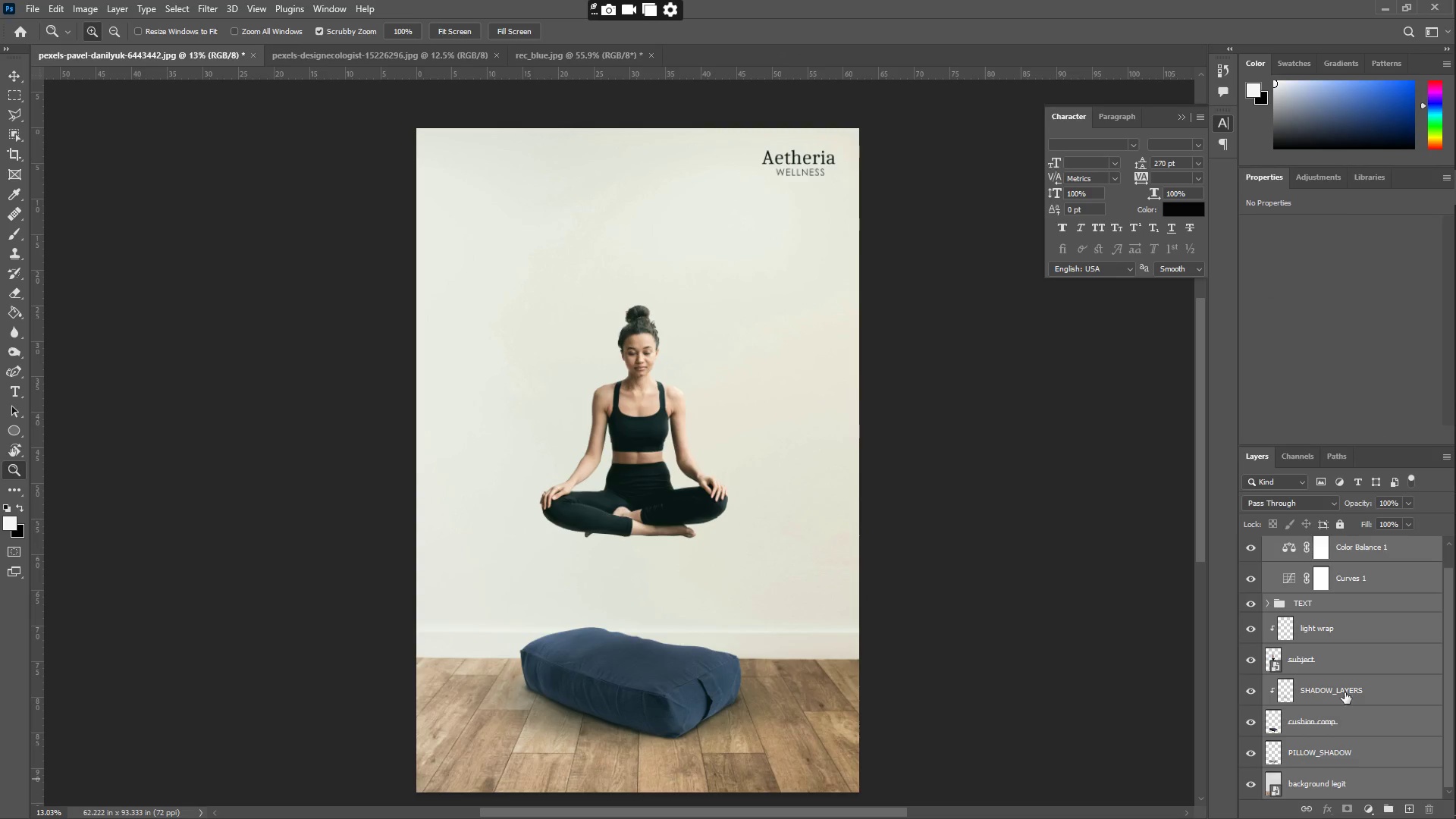 
right_click([1351, 641])
 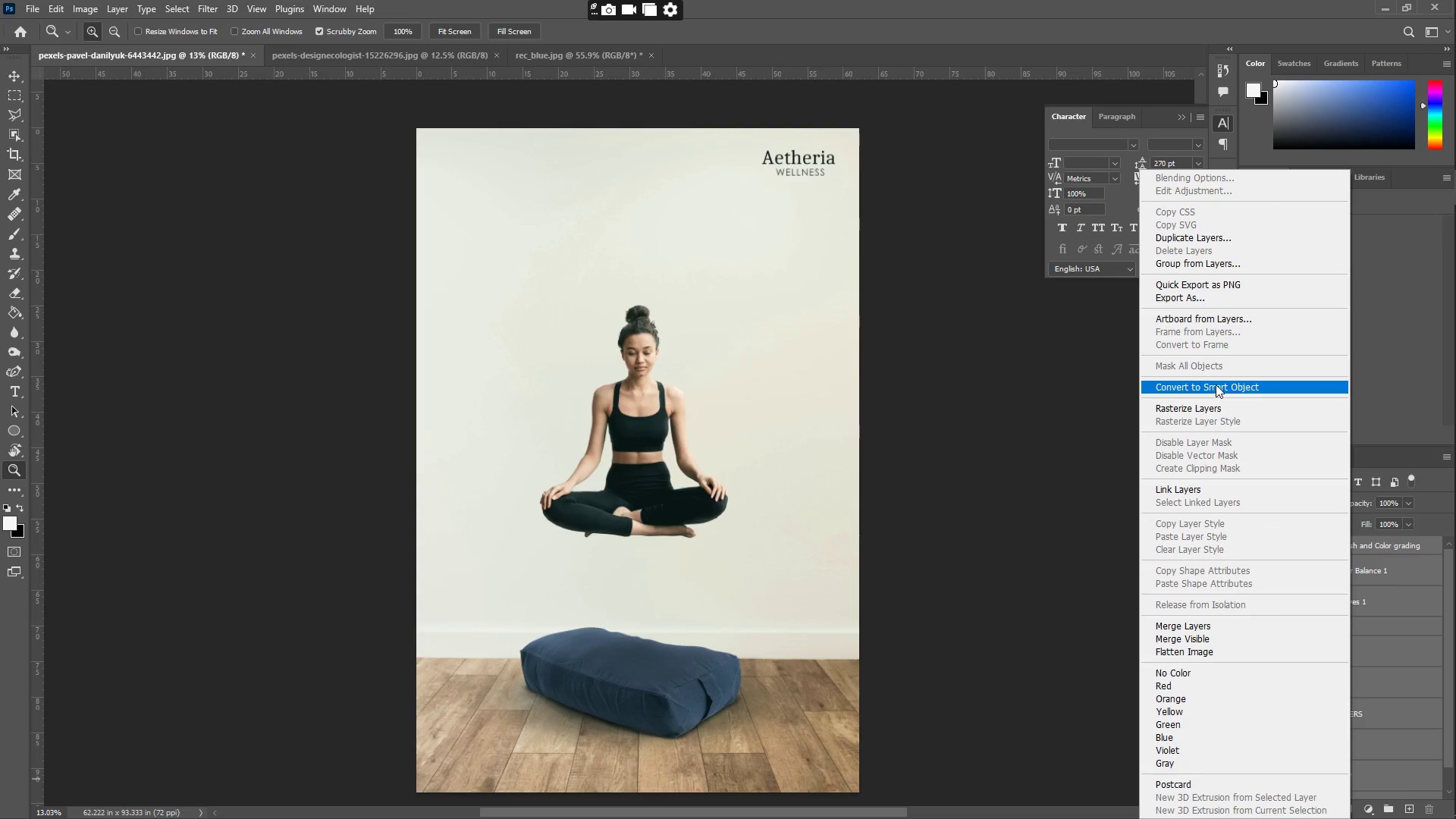 
scroll: coordinate [1344, 689], scroll_direction: up, amount: 3.0
 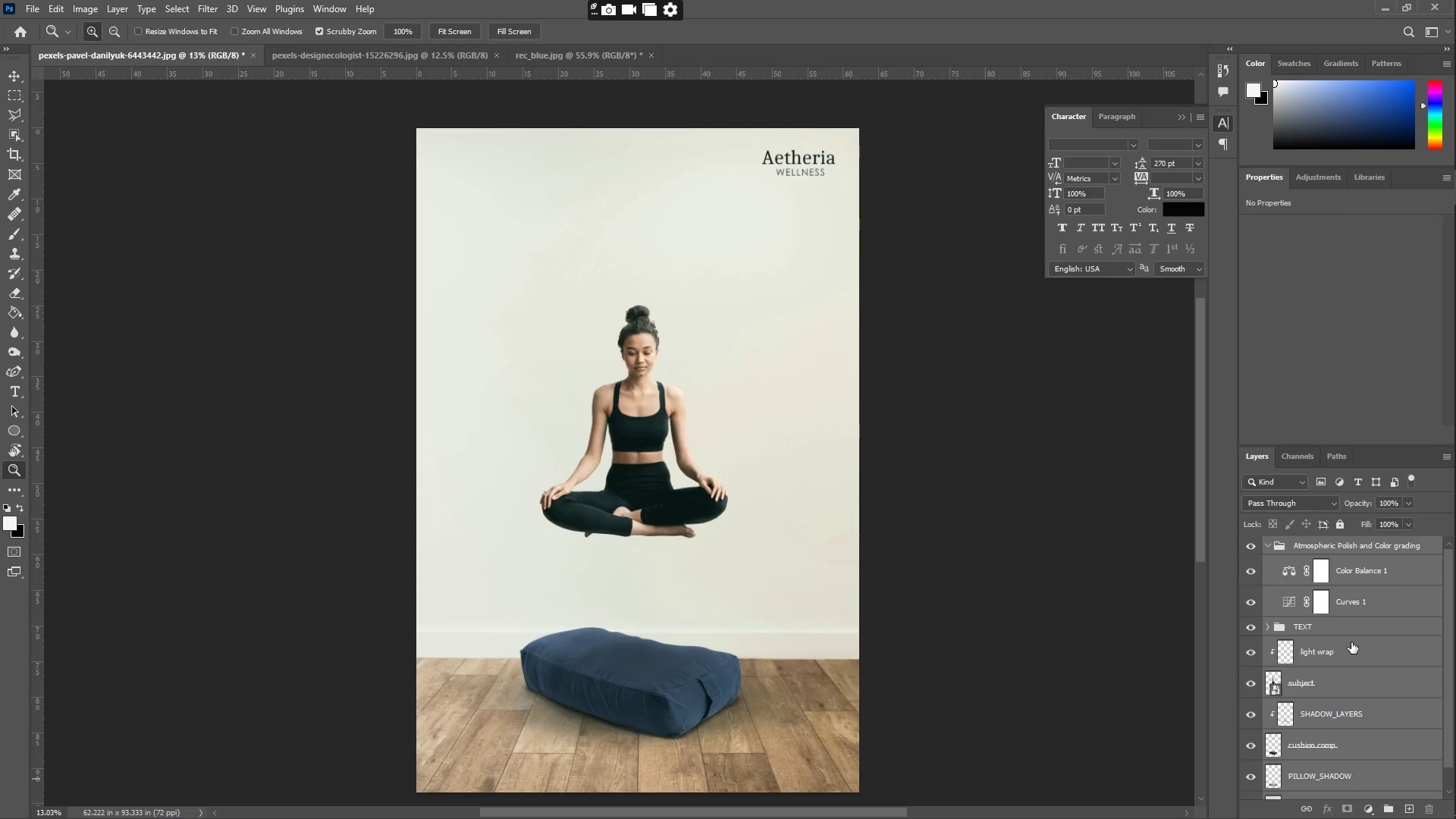 
mouse_move([1240, 545])
 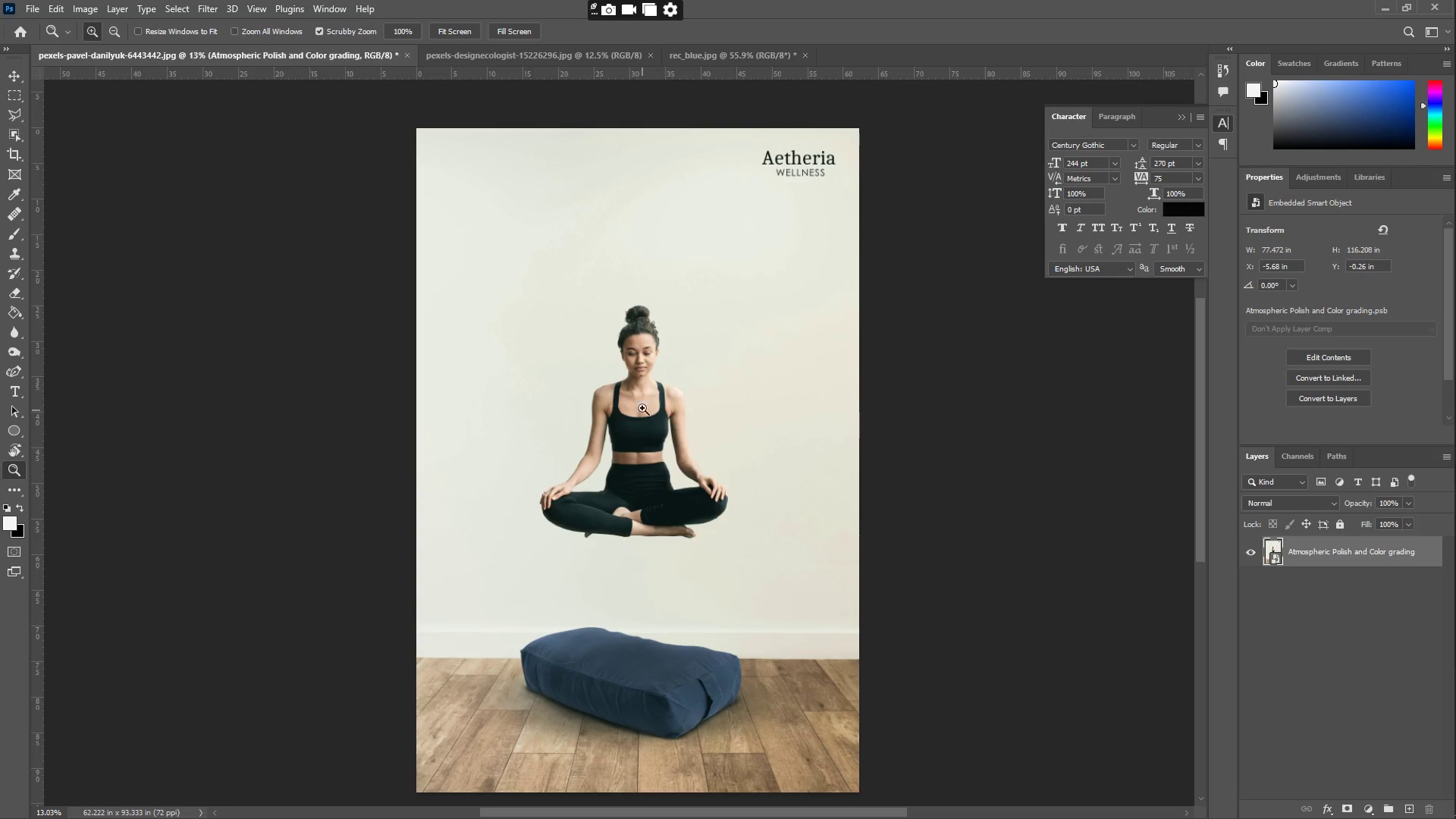 
left_click_drag(start_coordinate=[664, 388], to_coordinate=[670, 416])
 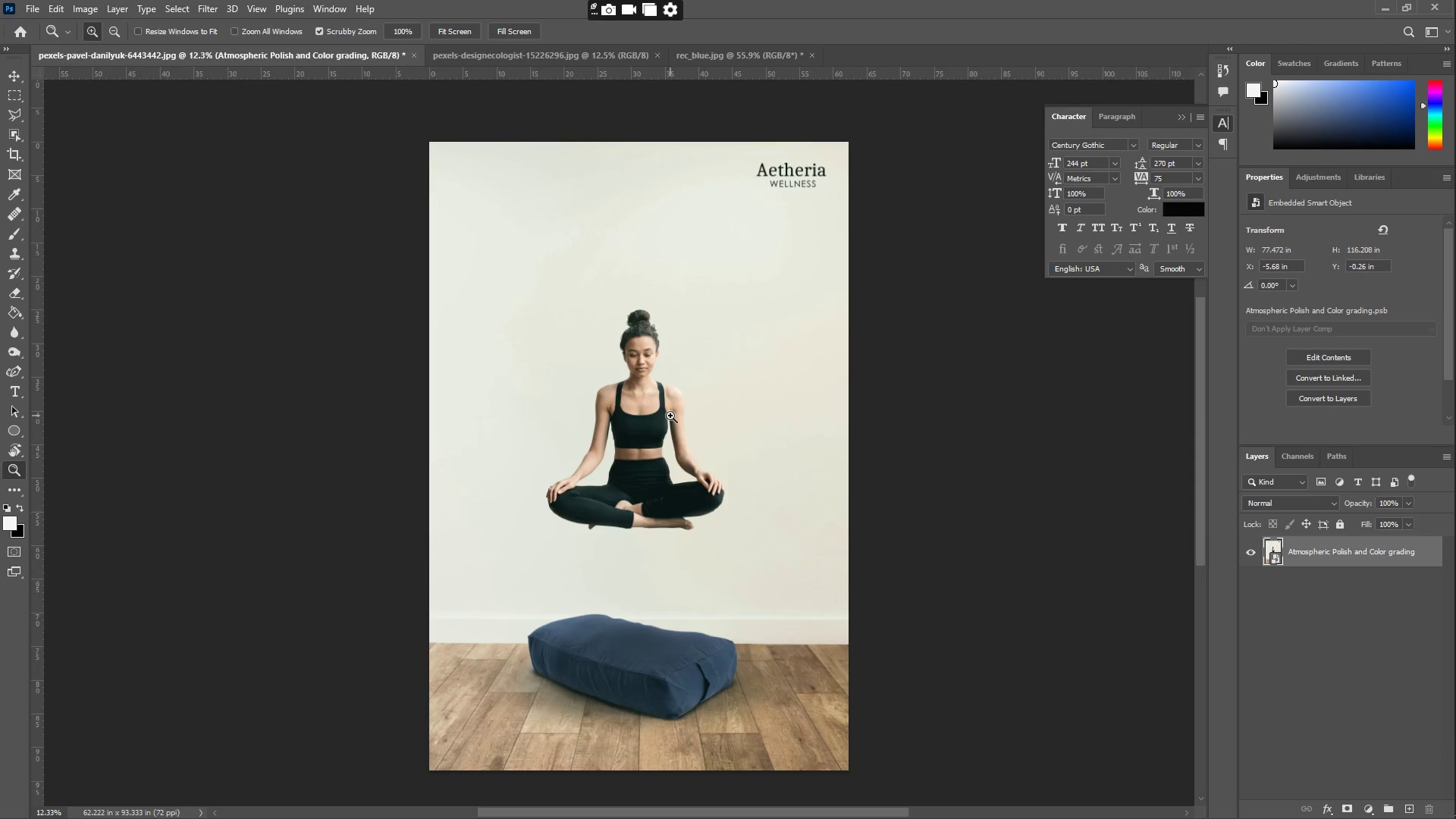 
left_click_drag(start_coordinate=[678, 416], to_coordinate=[692, 417])
 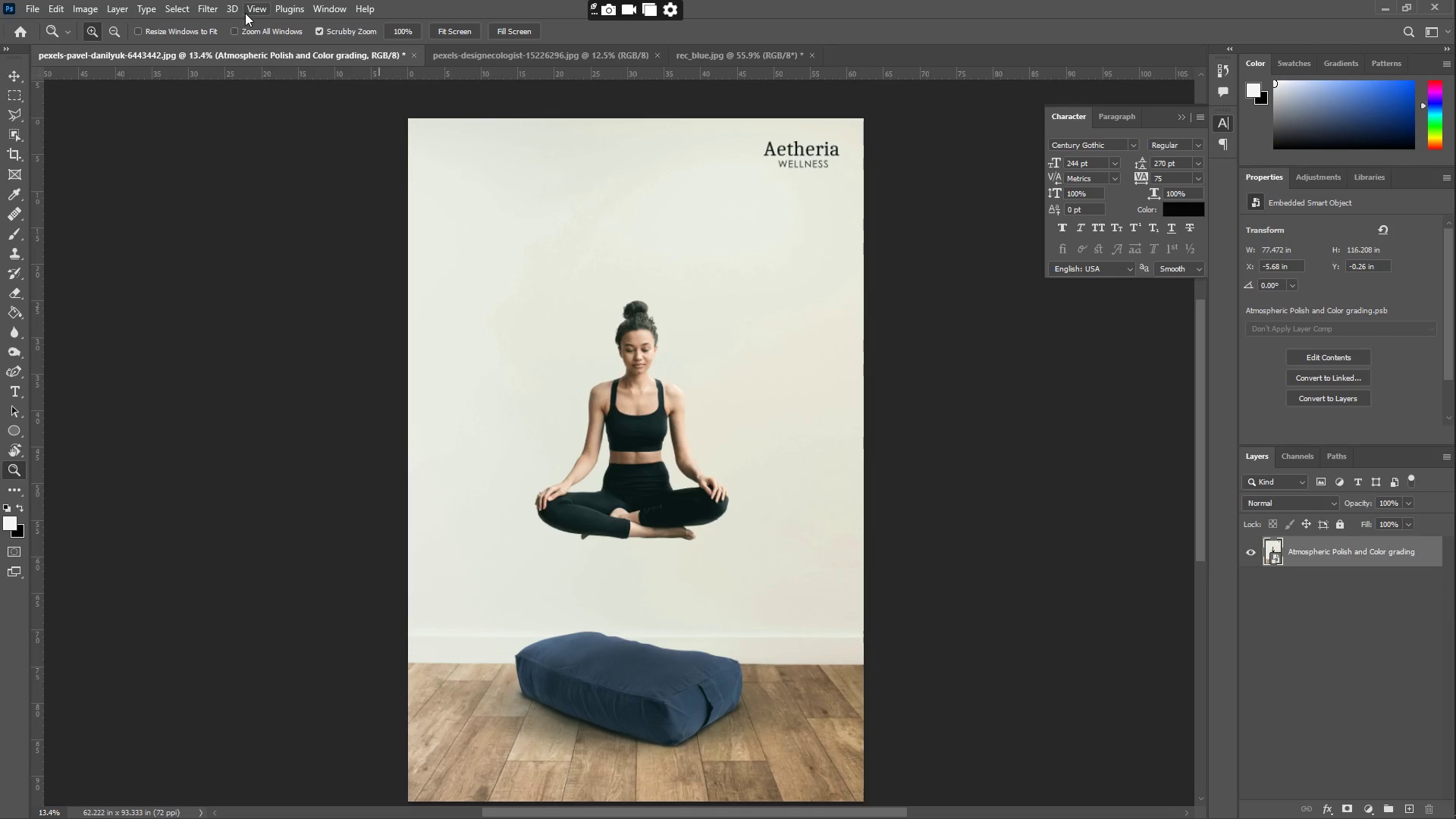 
wait(7.61)
 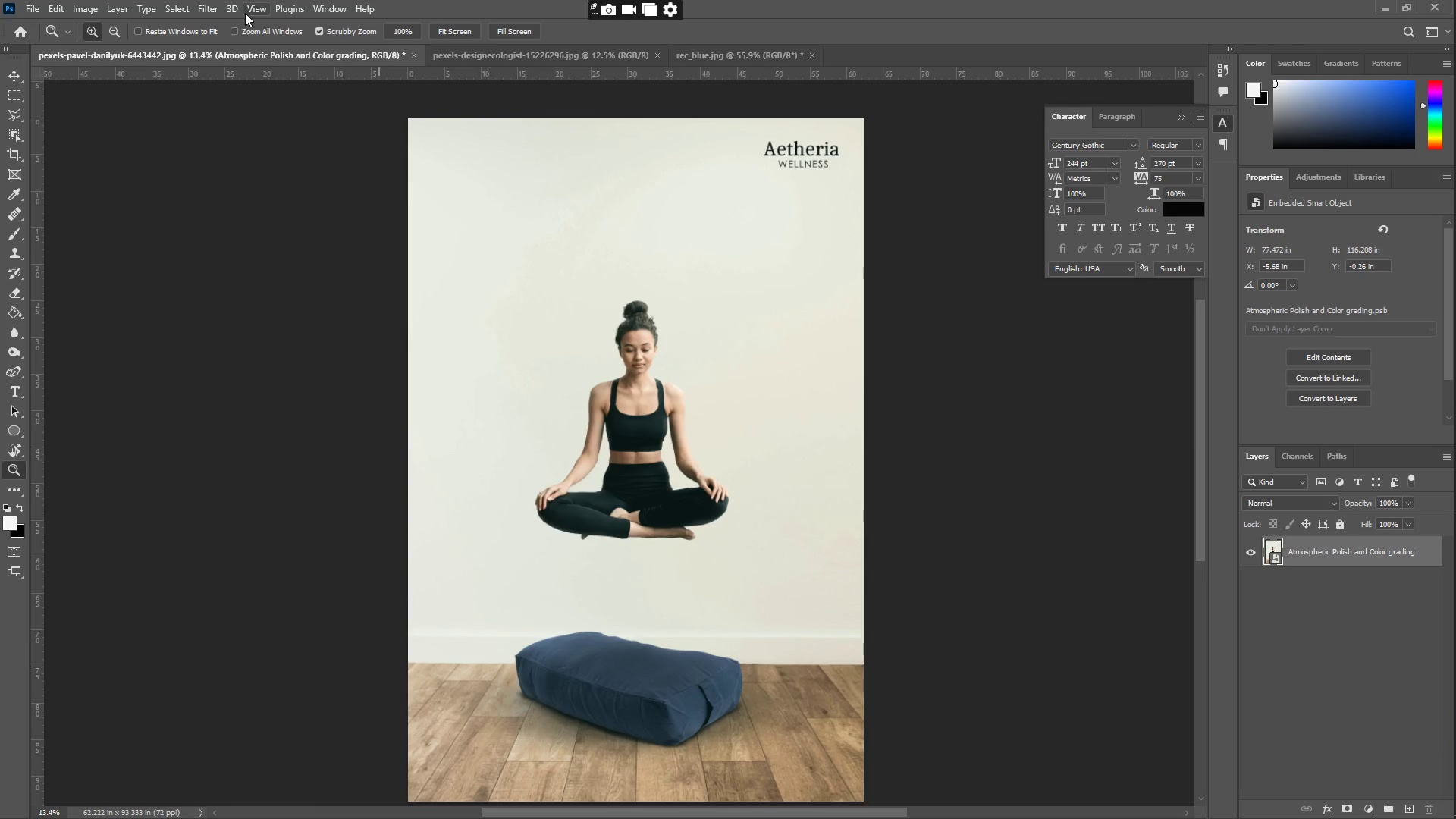 
left_click([193, 5])
 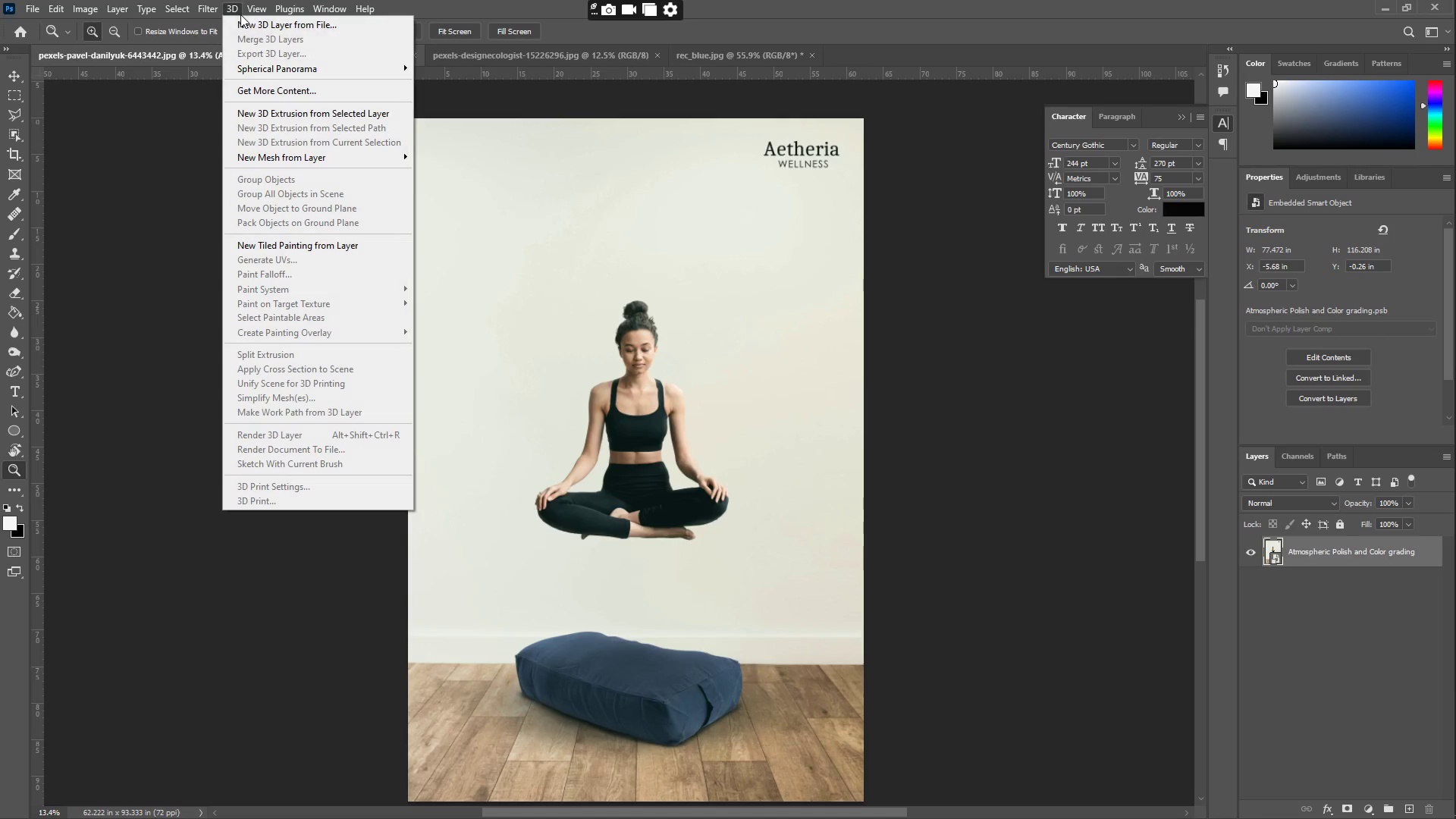 
wait(7.27)
 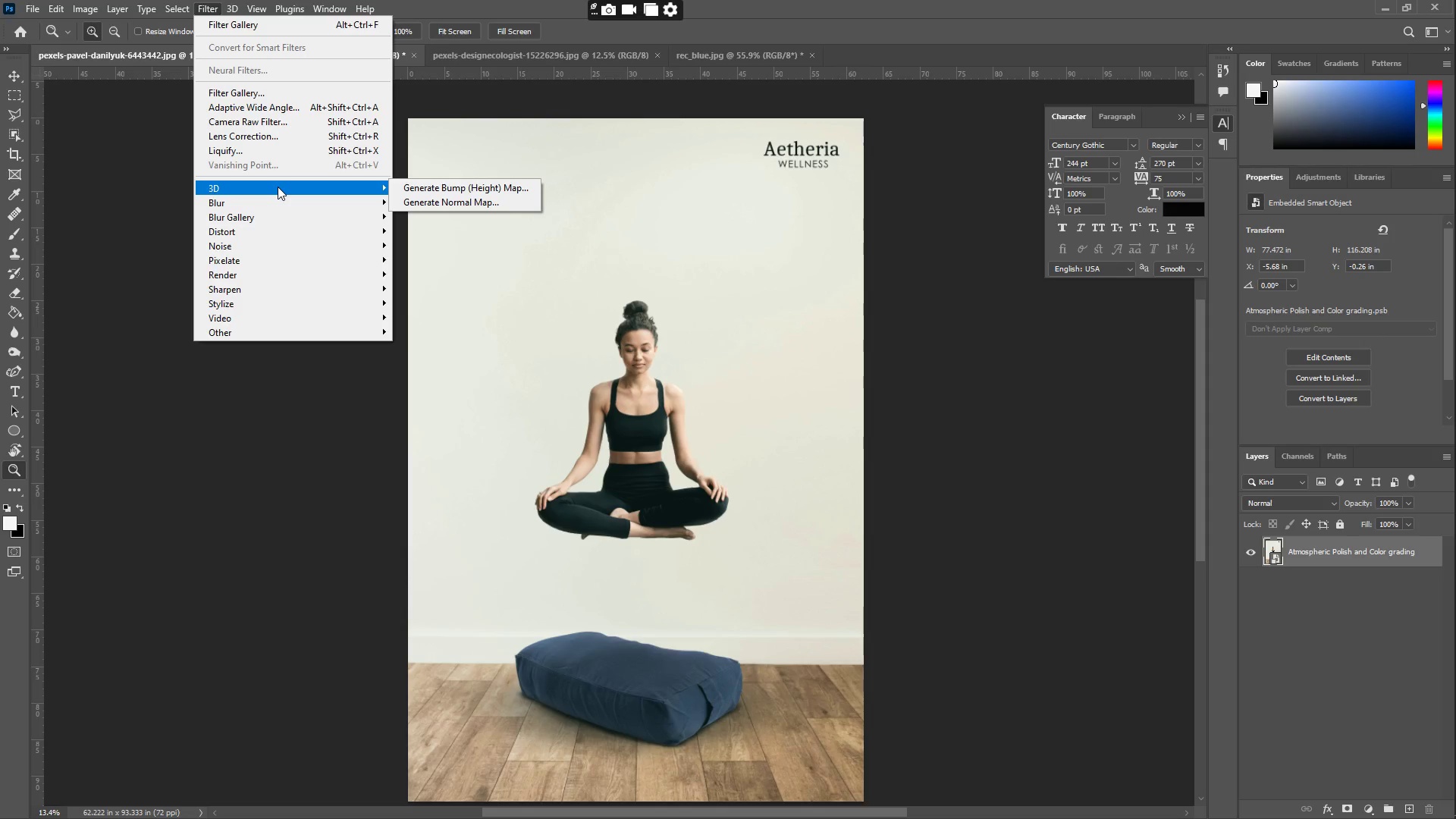 
left_click_drag(start_coordinate=[258, 93], to_coordinate=[292, 126])
 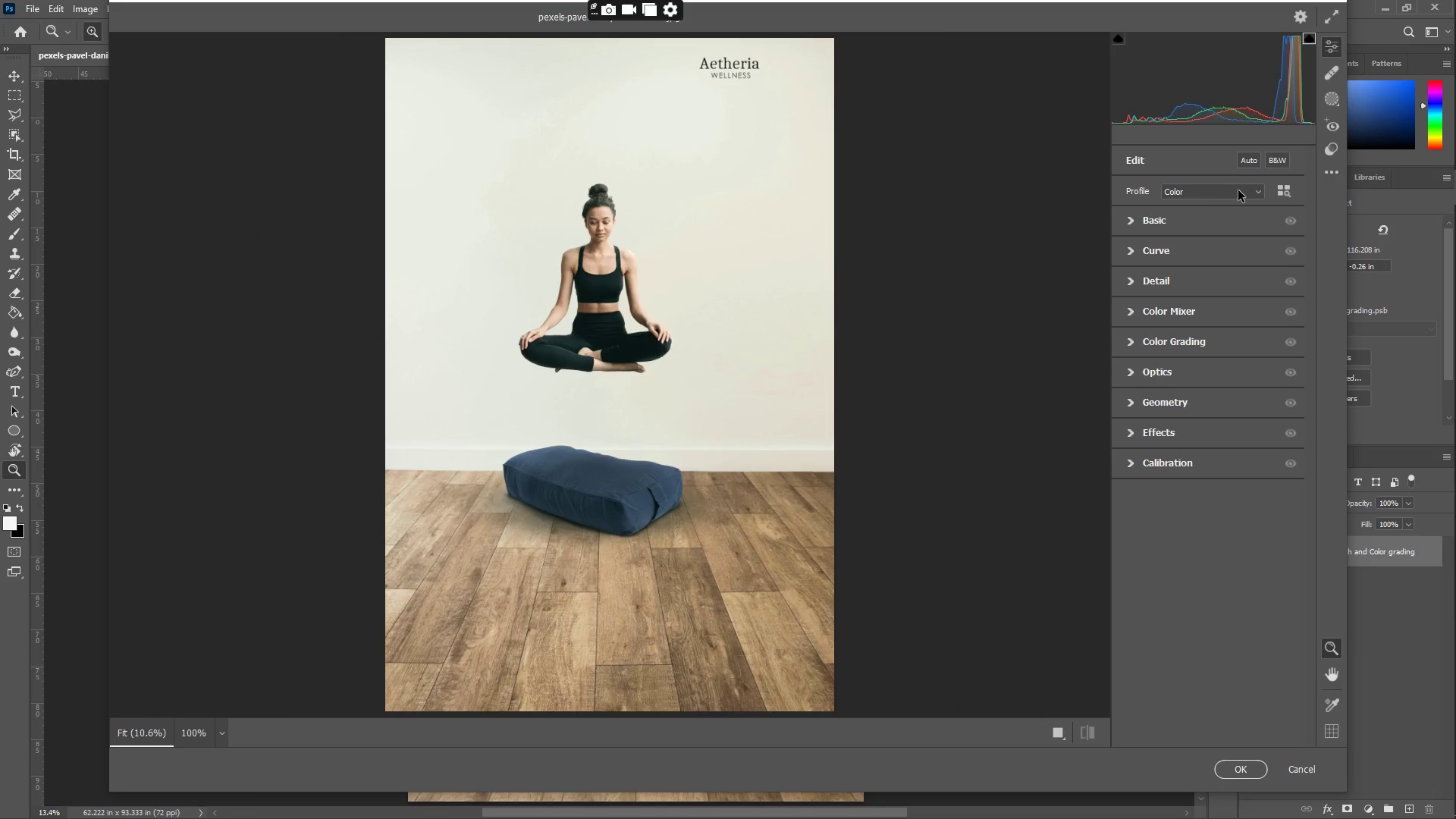 
wait(15.58)
 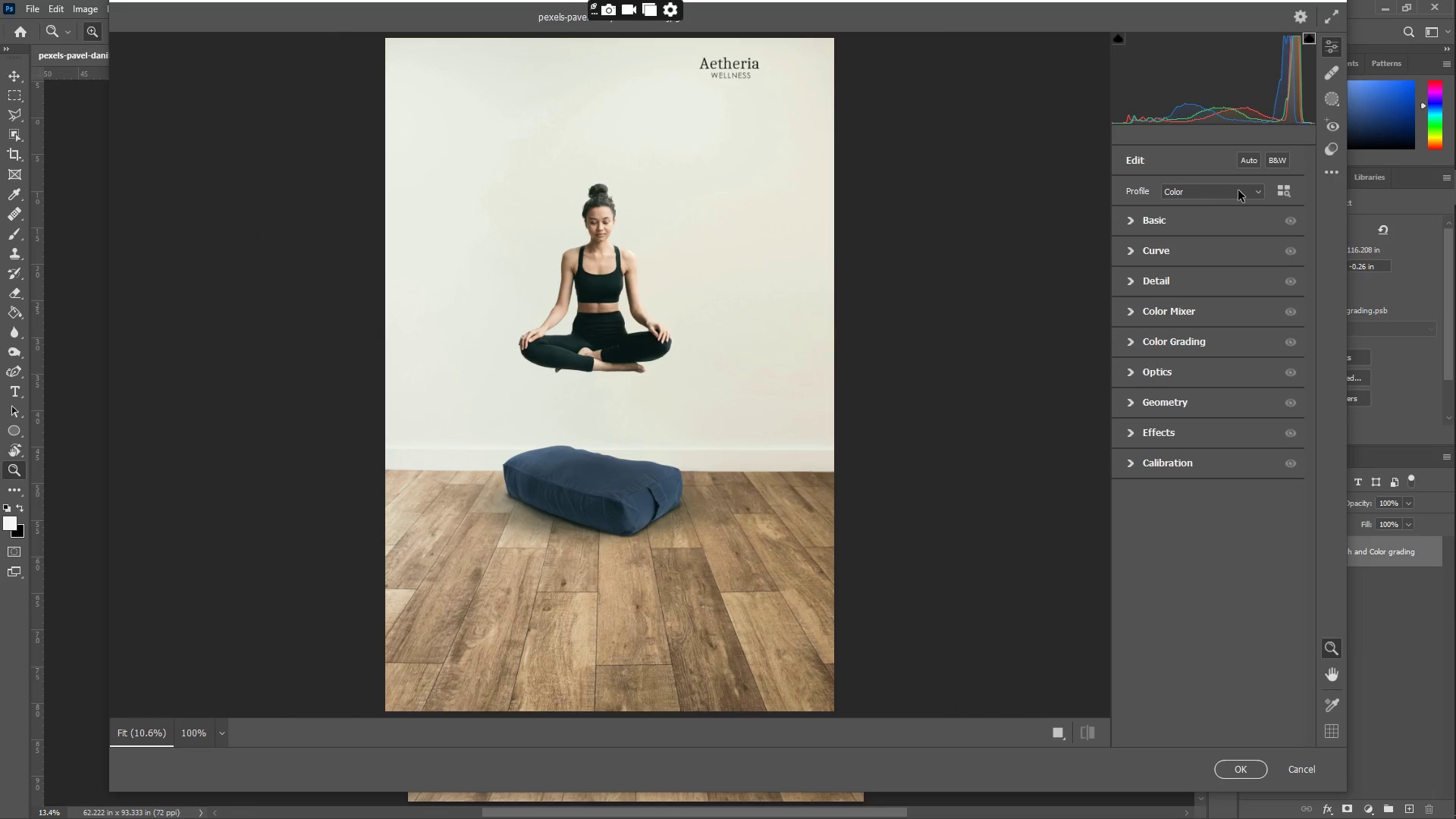 
left_click([1211, 187])
 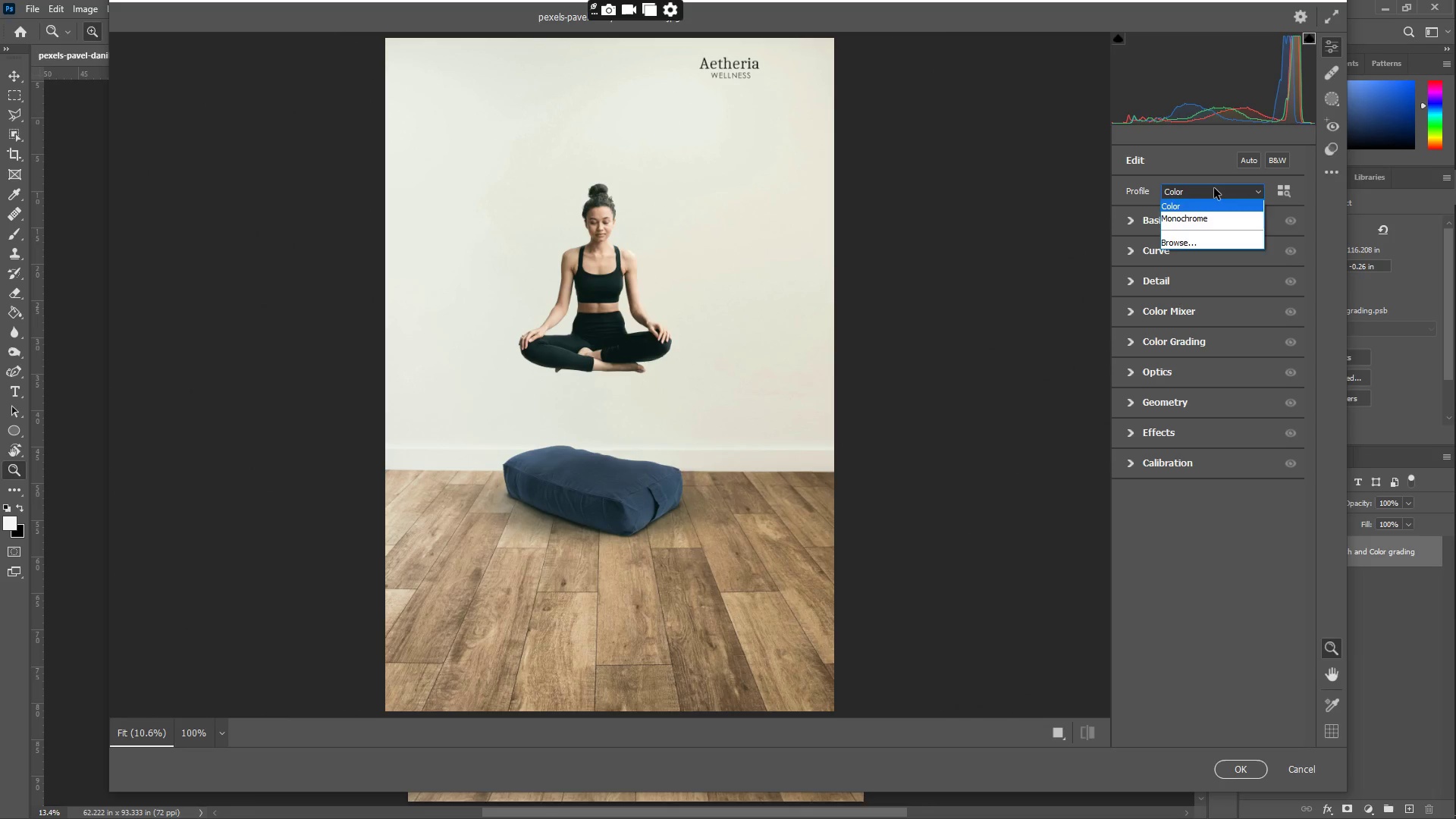 
left_click([1214, 188])
 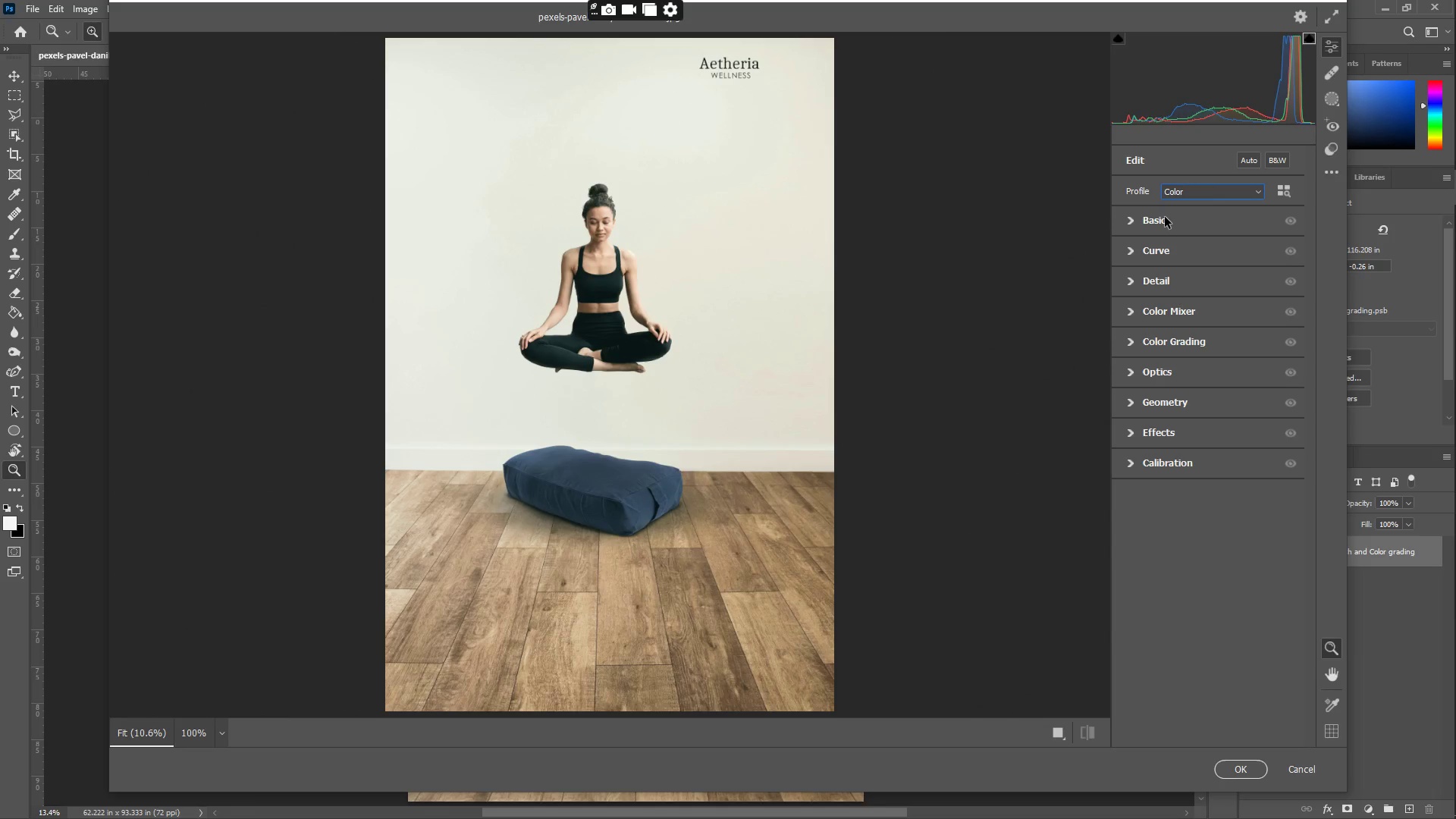 
left_click([1165, 217])
 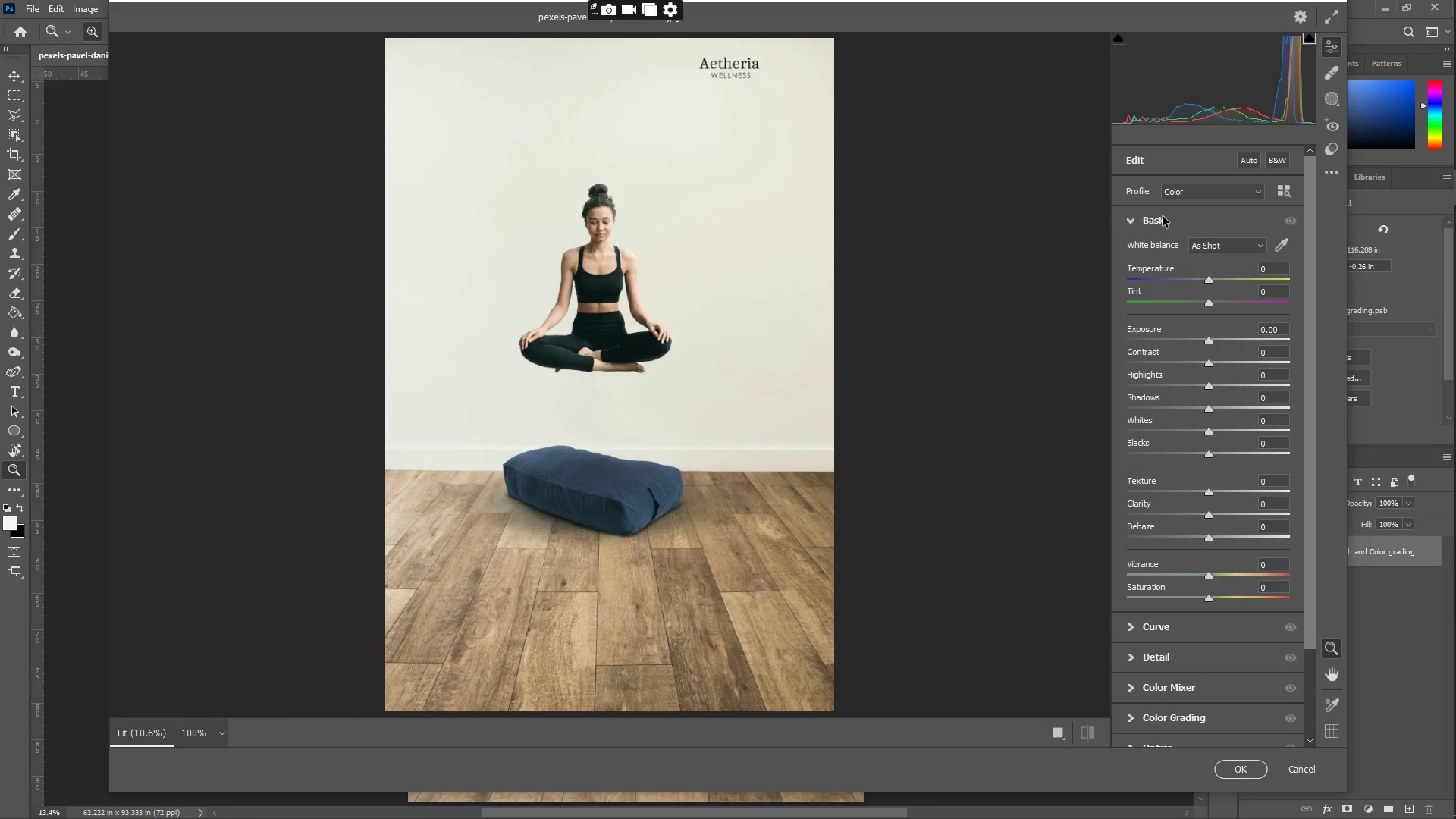 
left_click([1163, 216])
 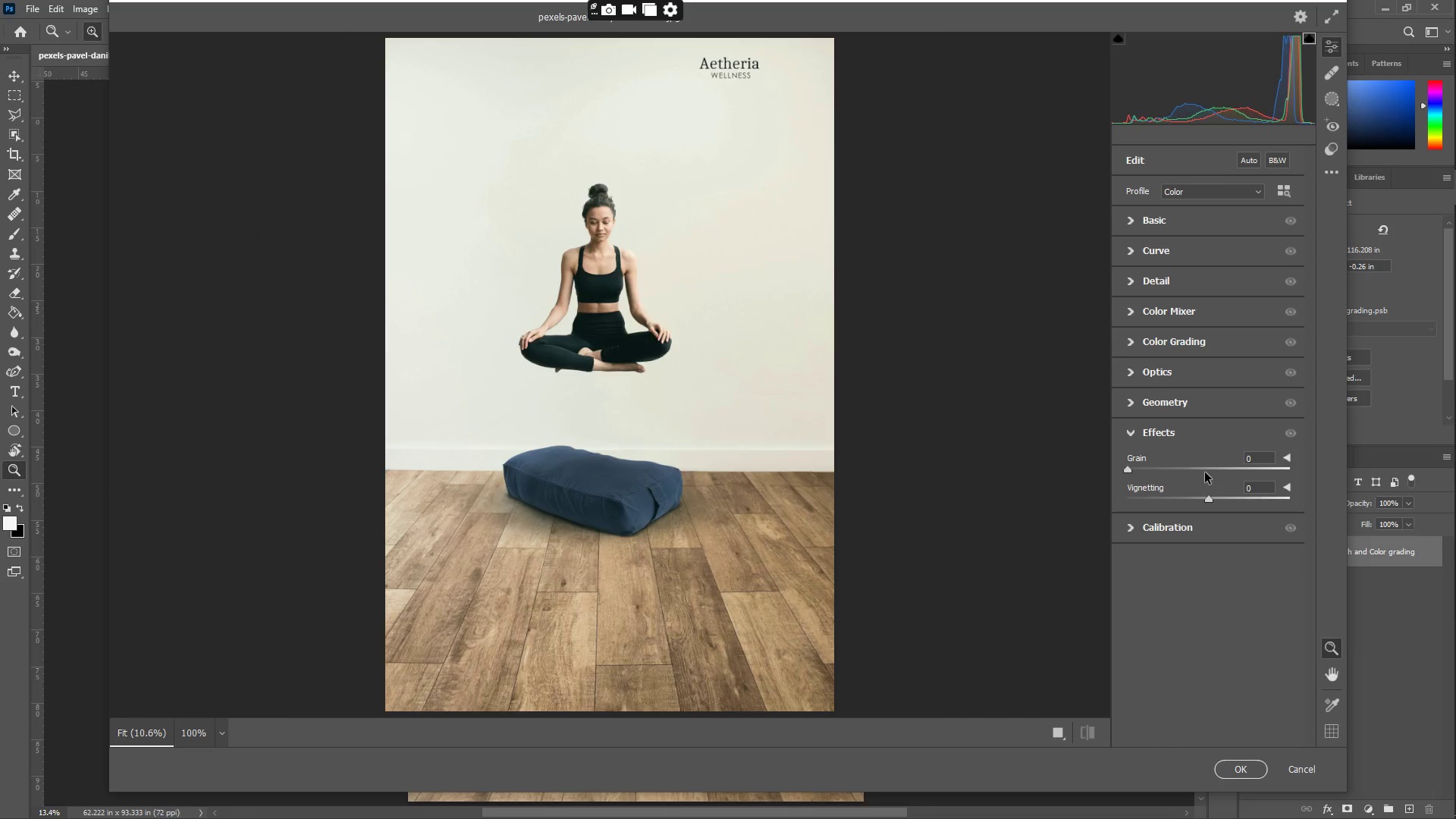 
left_click([1131, 432])
 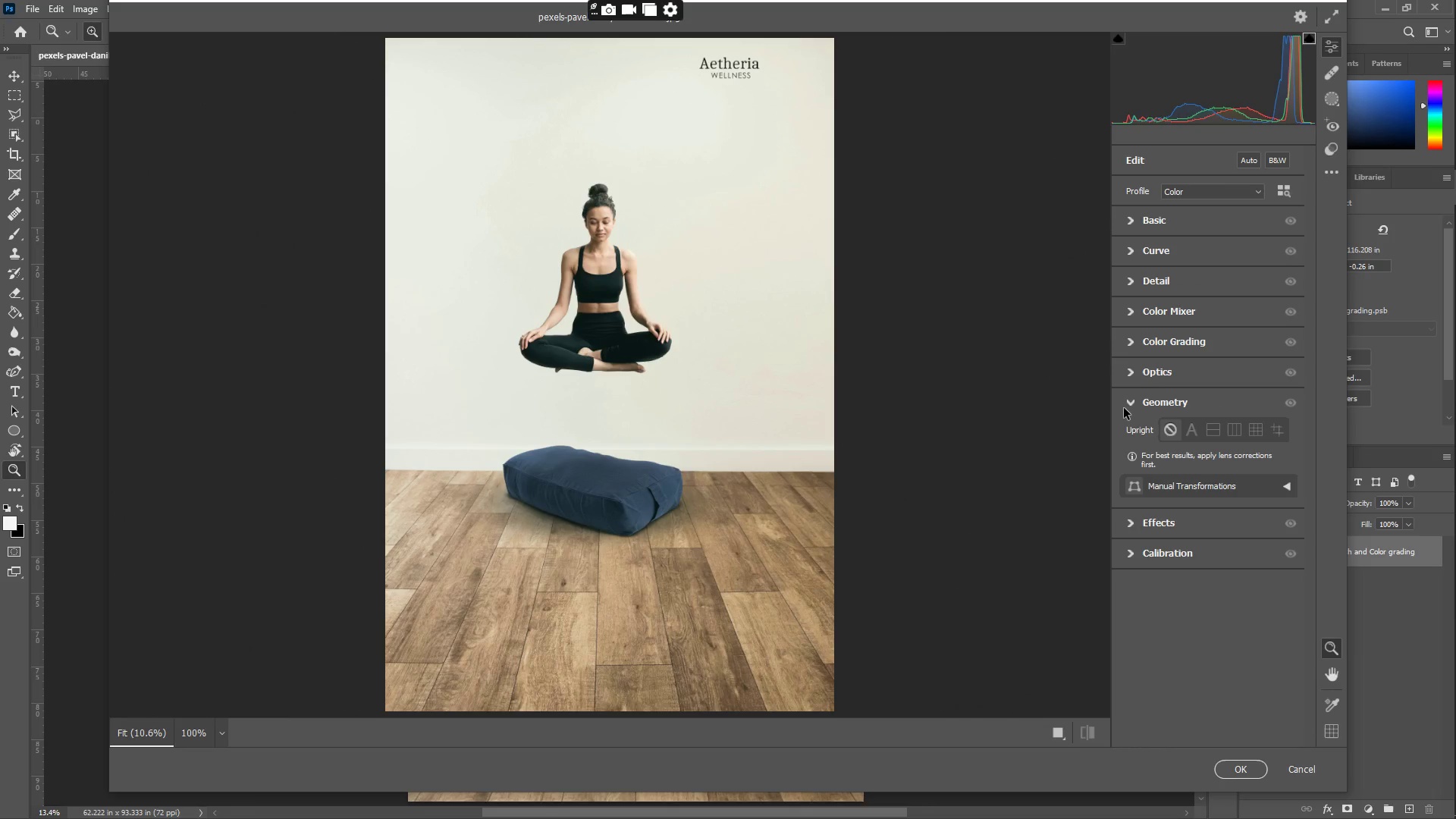 
left_click([1124, 408])
 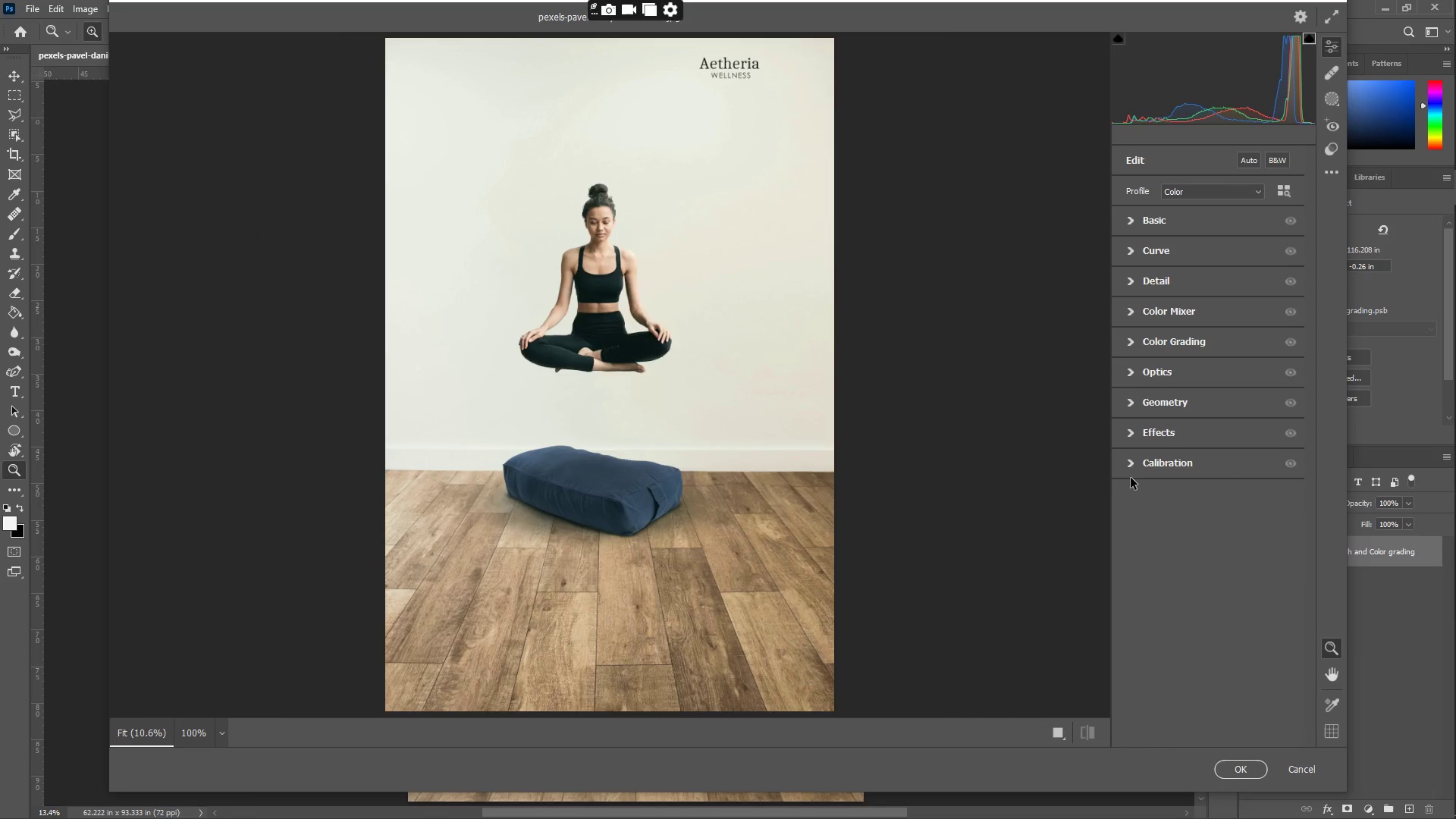 
left_click([1131, 463])
 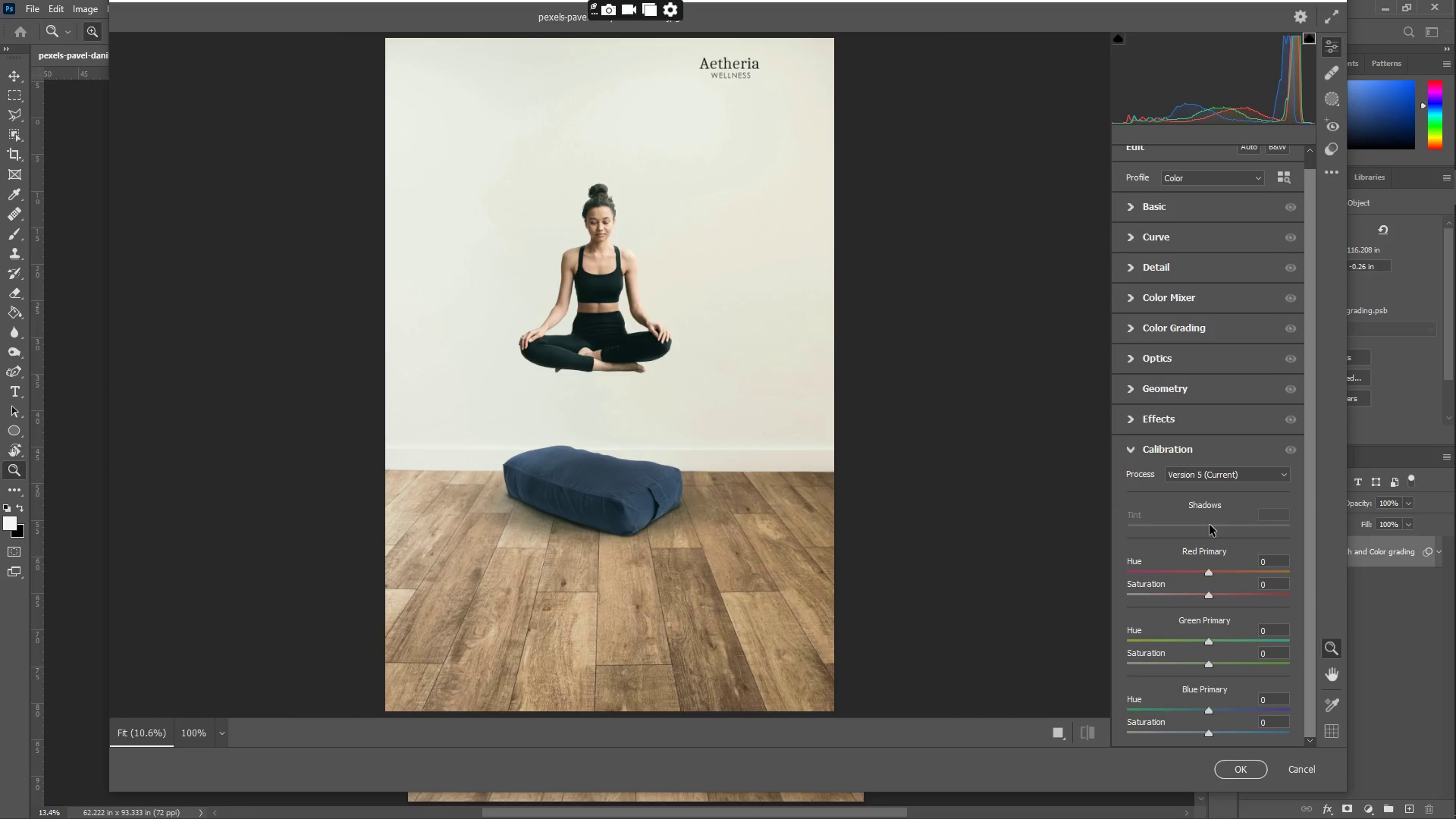 
scroll: coordinate [1210, 589], scroll_direction: down, amount: 4.0
 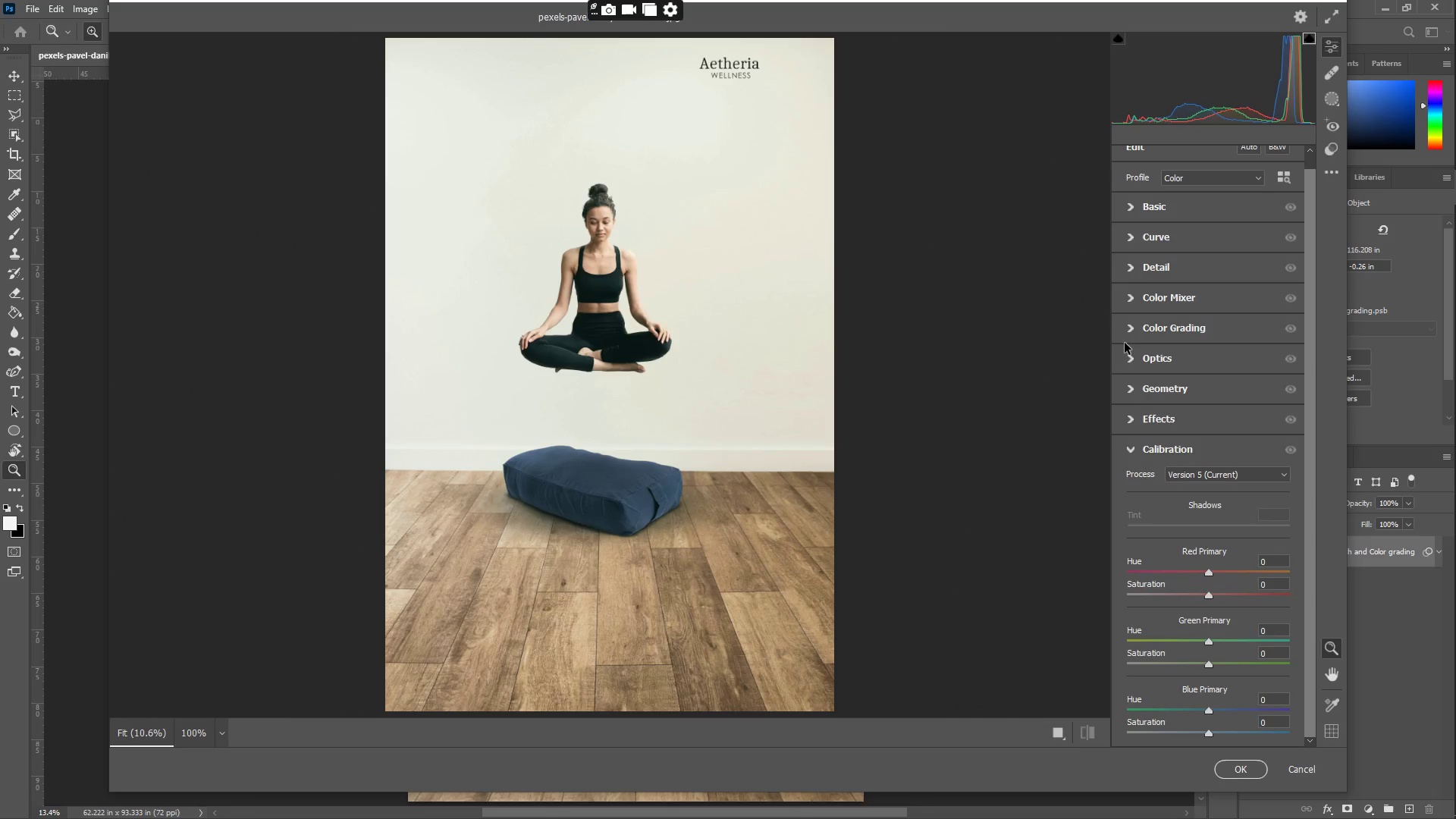 
left_click([1132, 453])
 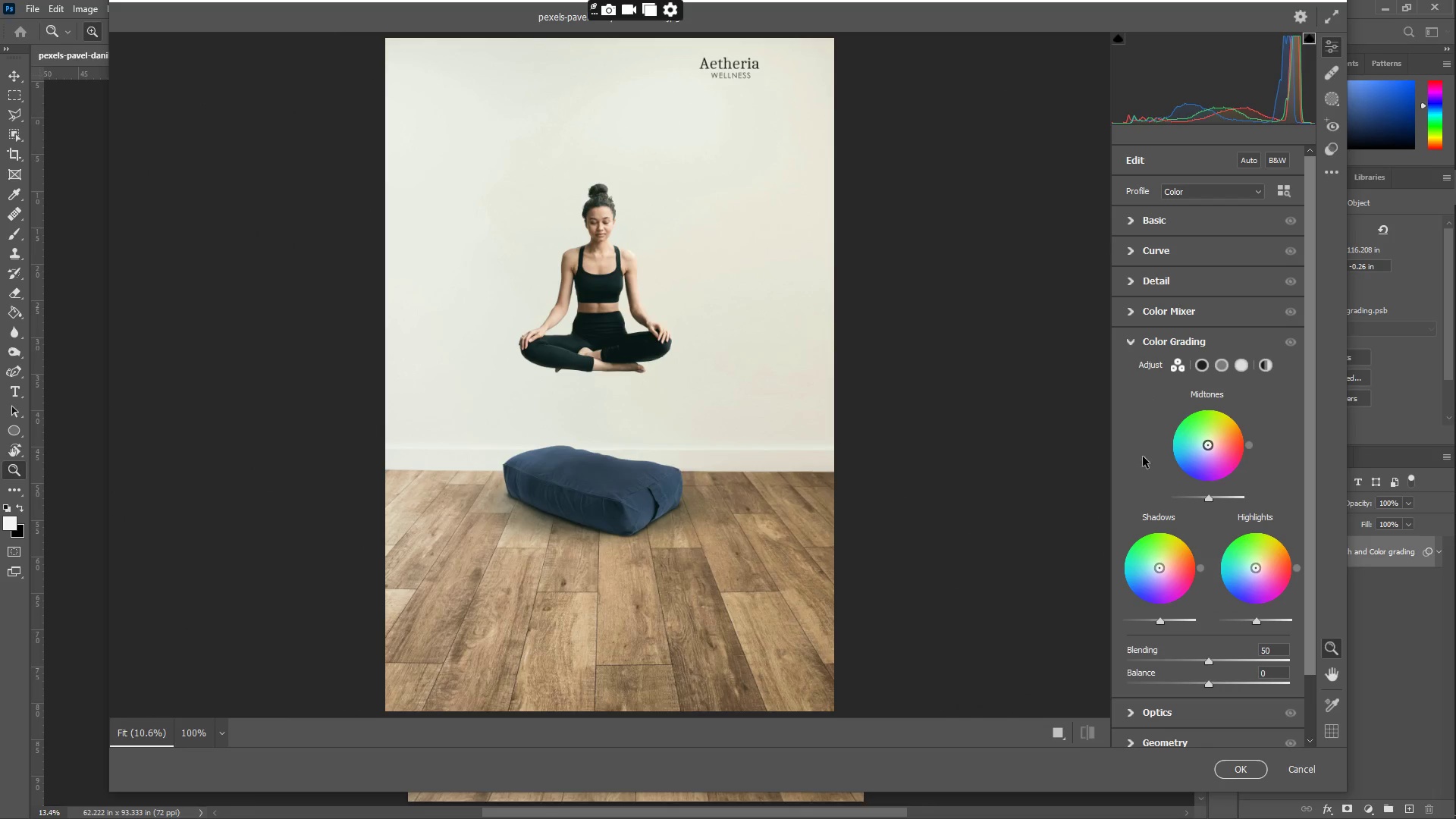 
scroll: coordinate [1129, 480], scroll_direction: down, amount: 3.0
 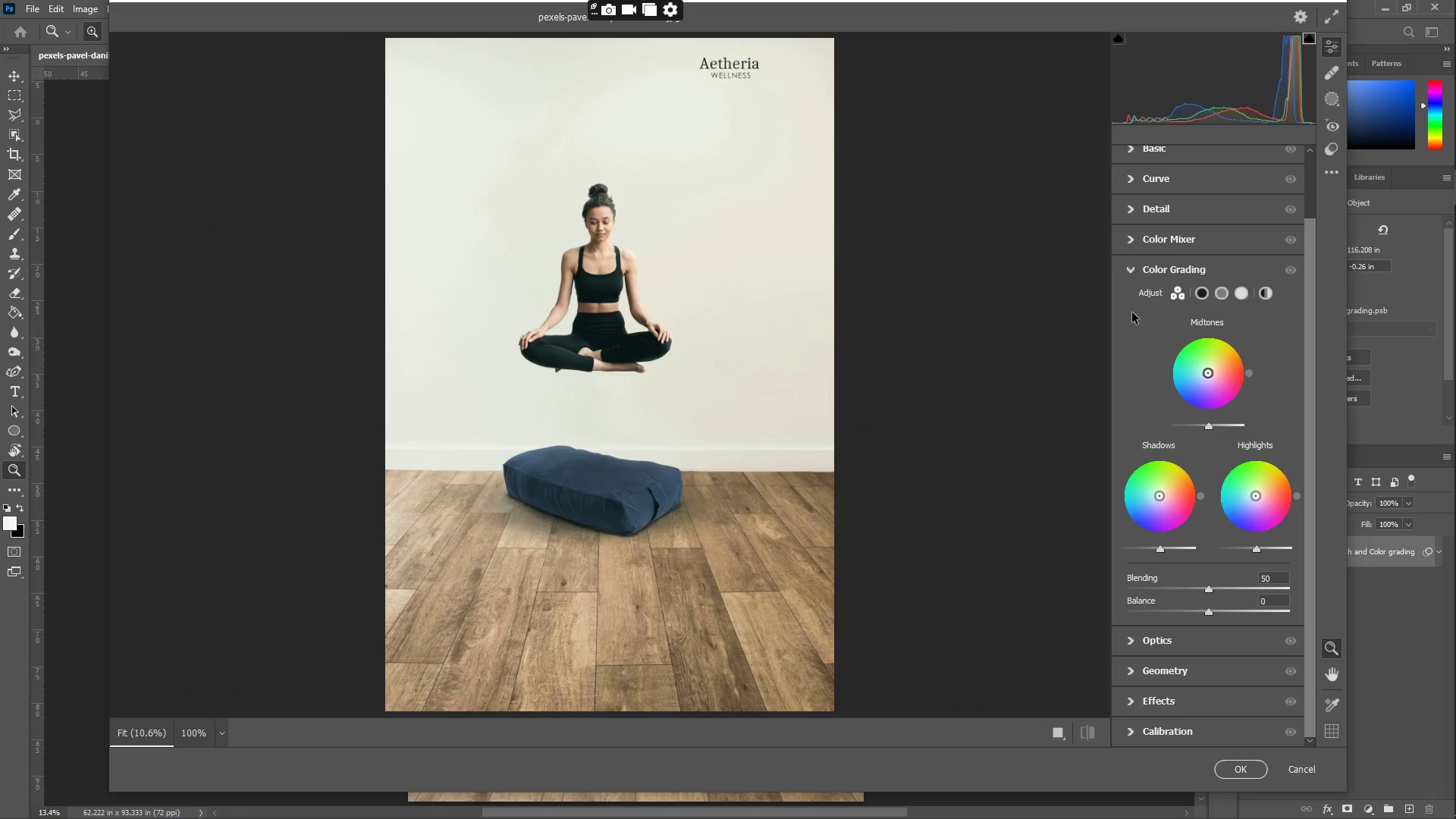 
left_click([1135, 268])
 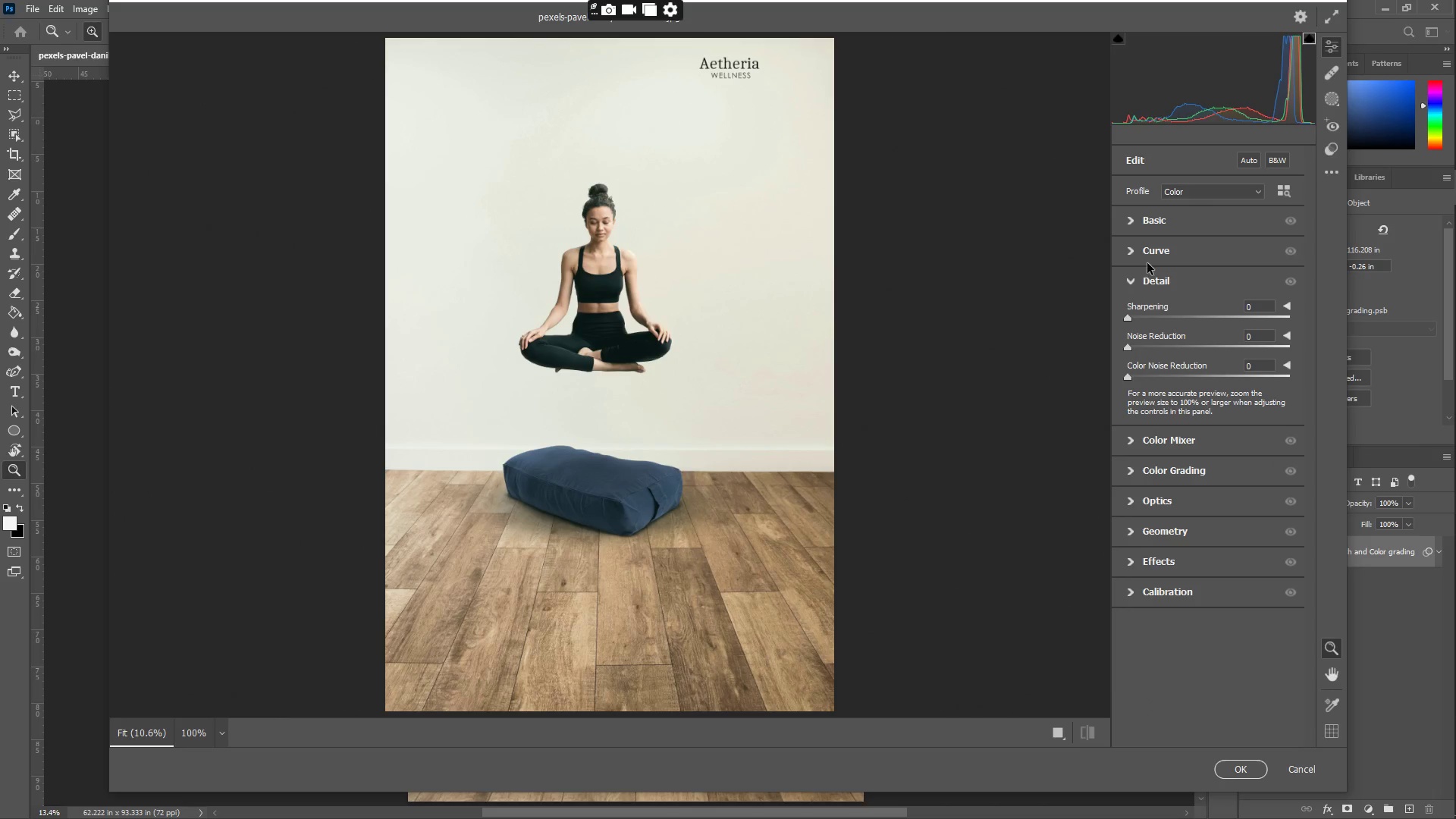 
left_click([1131, 251])
 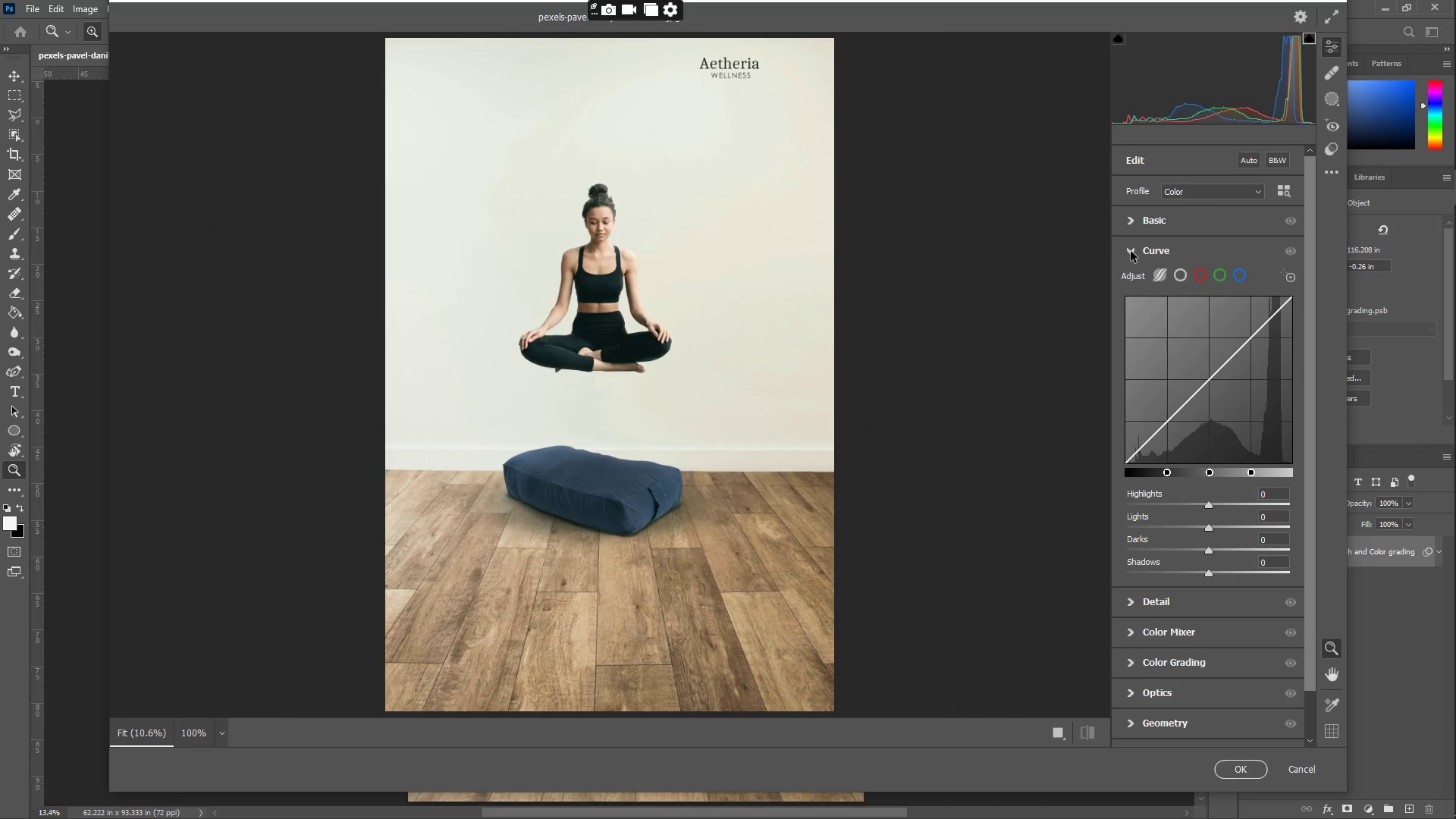 
left_click([1131, 251])
 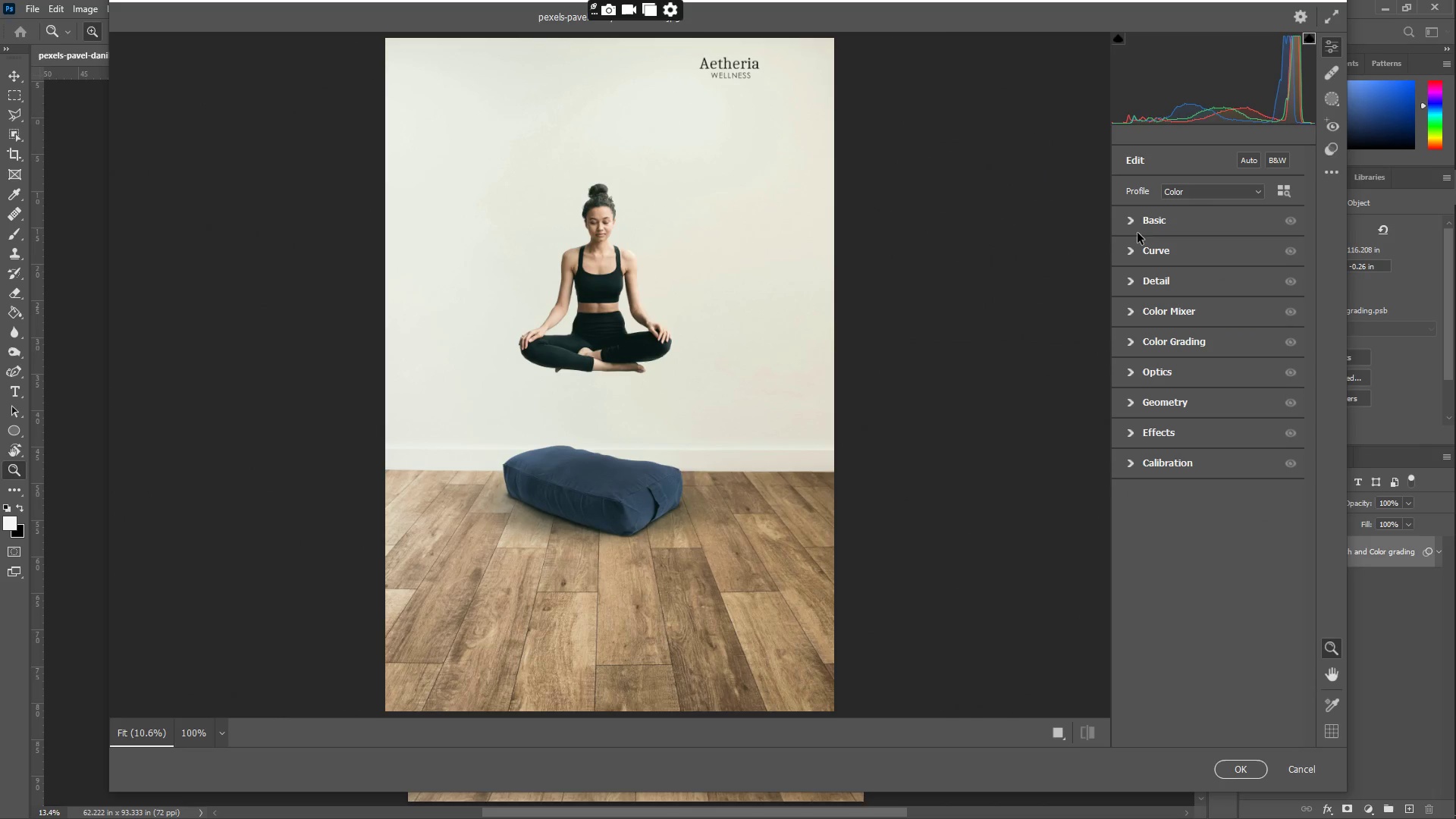 
left_click([1130, 222])
 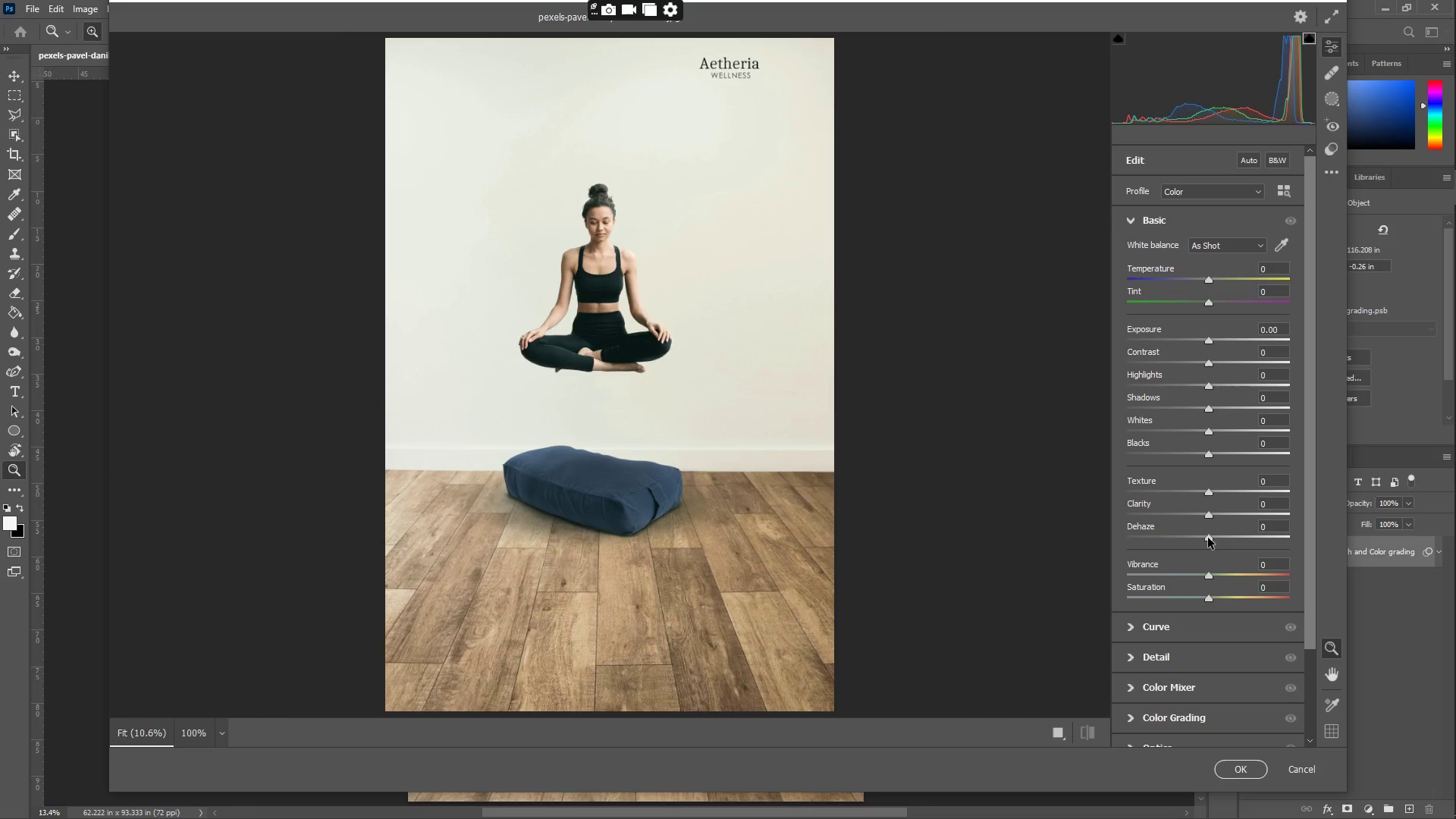 
left_click_drag(start_coordinate=[1207, 538], to_coordinate=[1228, 537])
 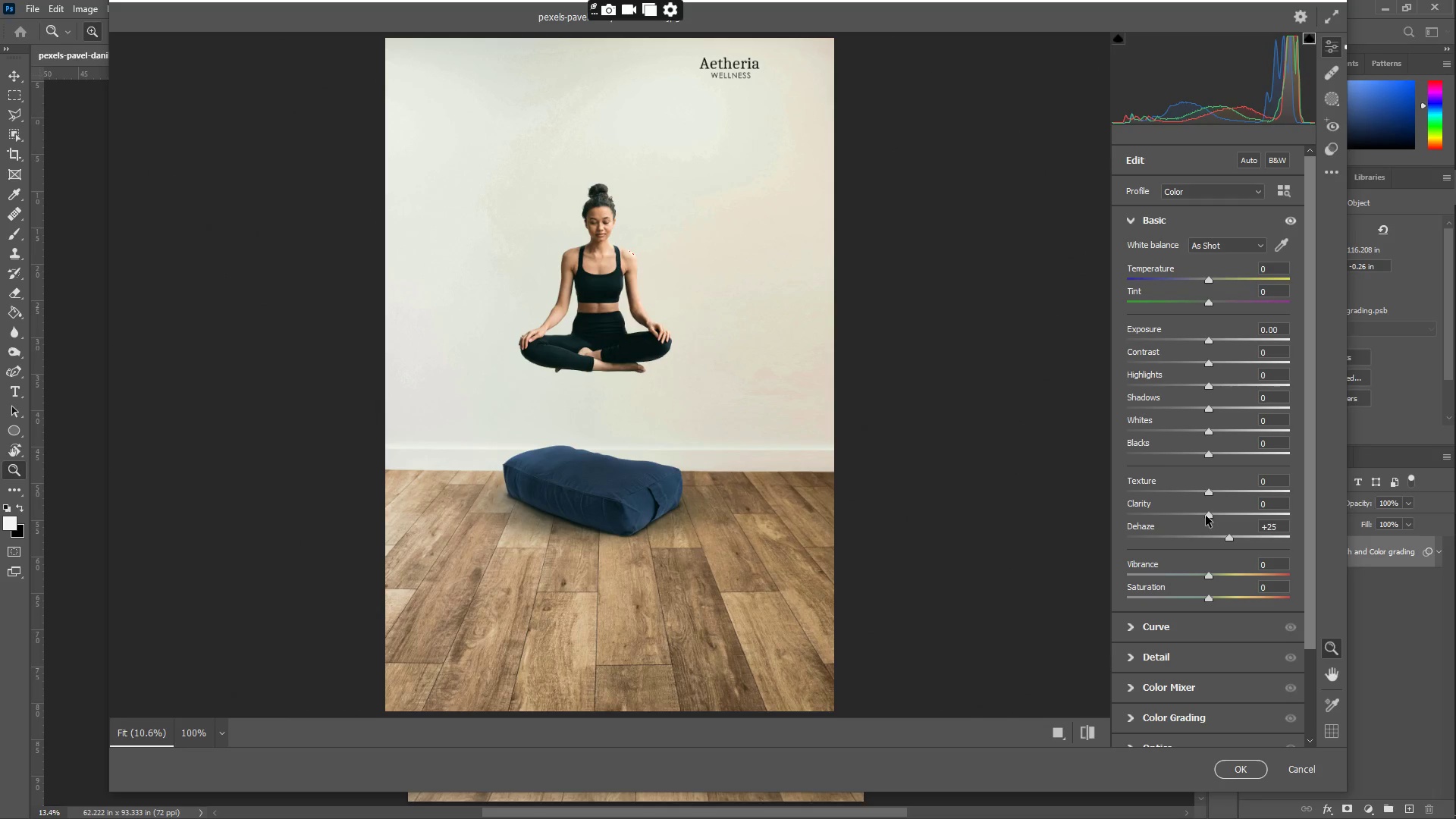 
left_click_drag(start_coordinate=[1208, 515], to_coordinate=[1221, 515])
 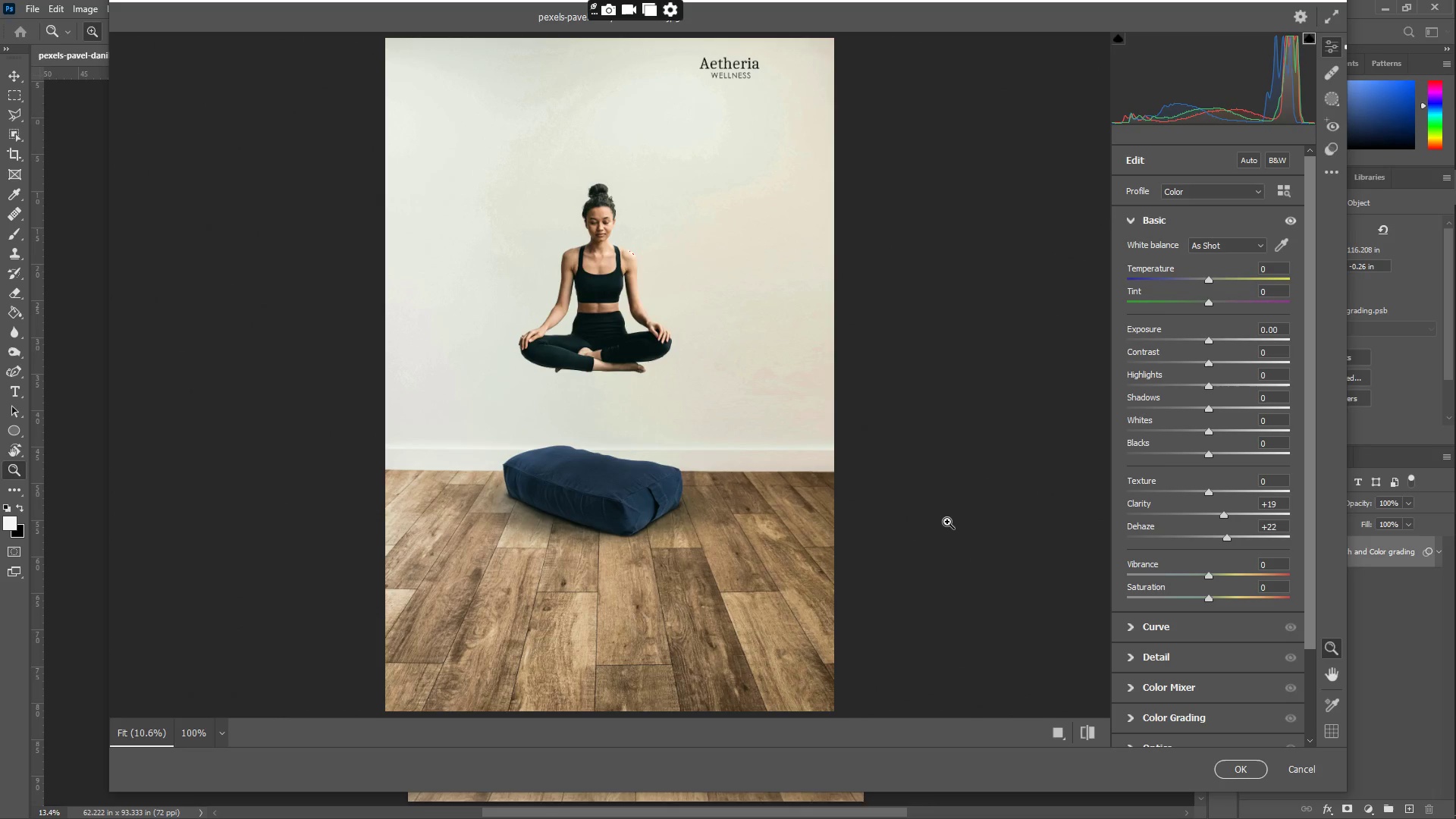 
wait(14.5)
 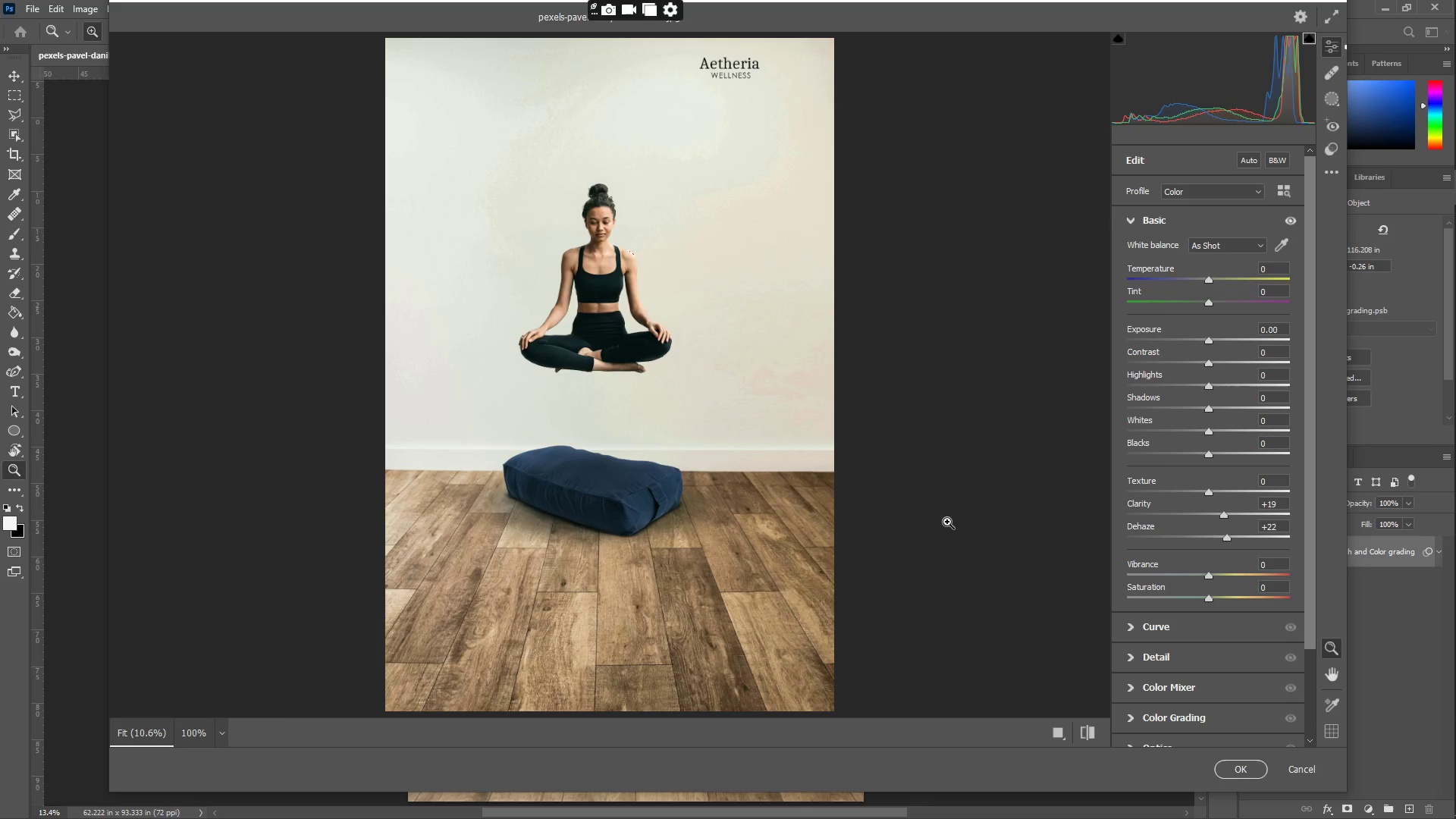 
left_click([1224, 513])
 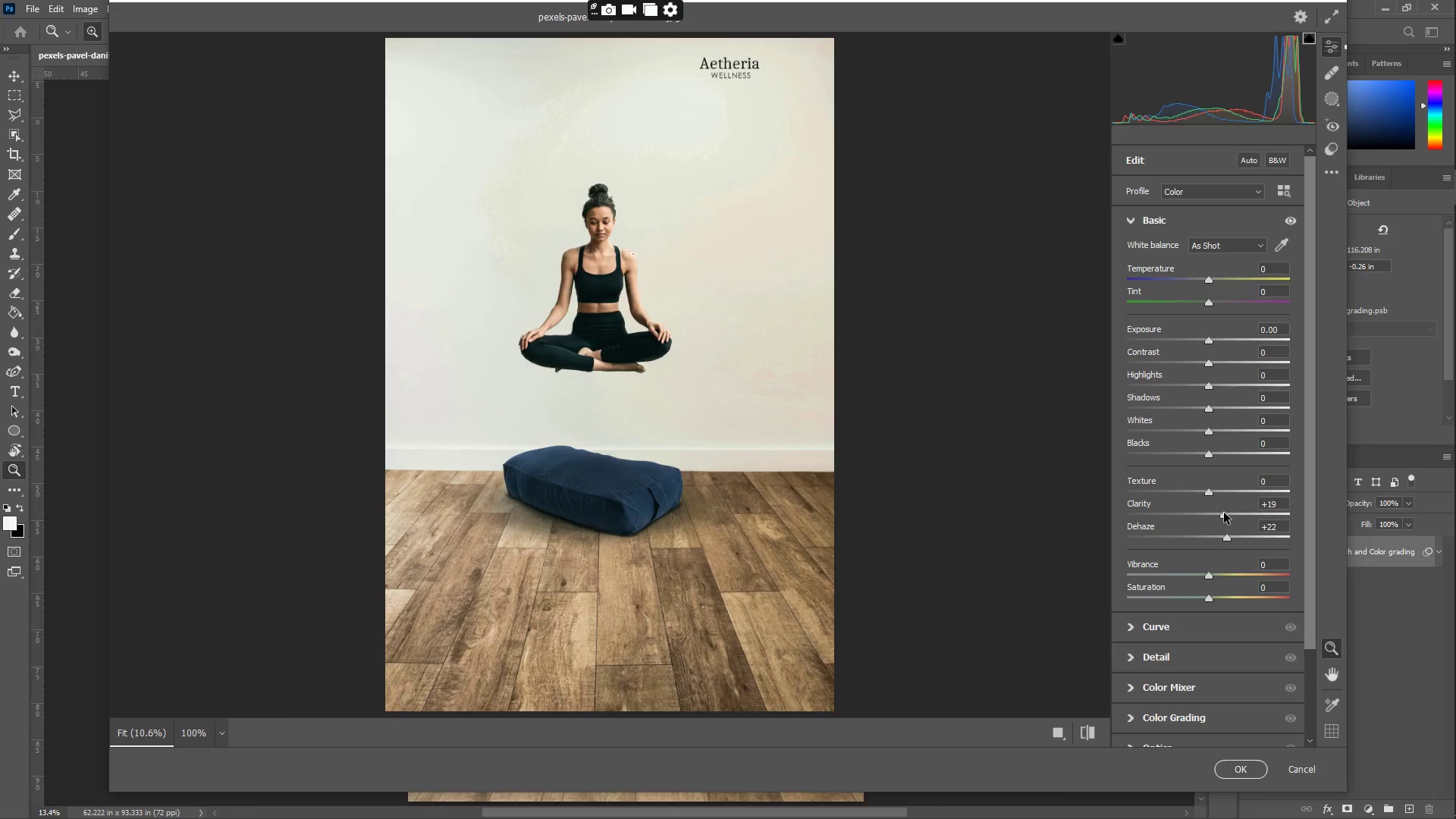 
left_click_drag(start_coordinate=[1224, 513], to_coordinate=[1211, 513])
 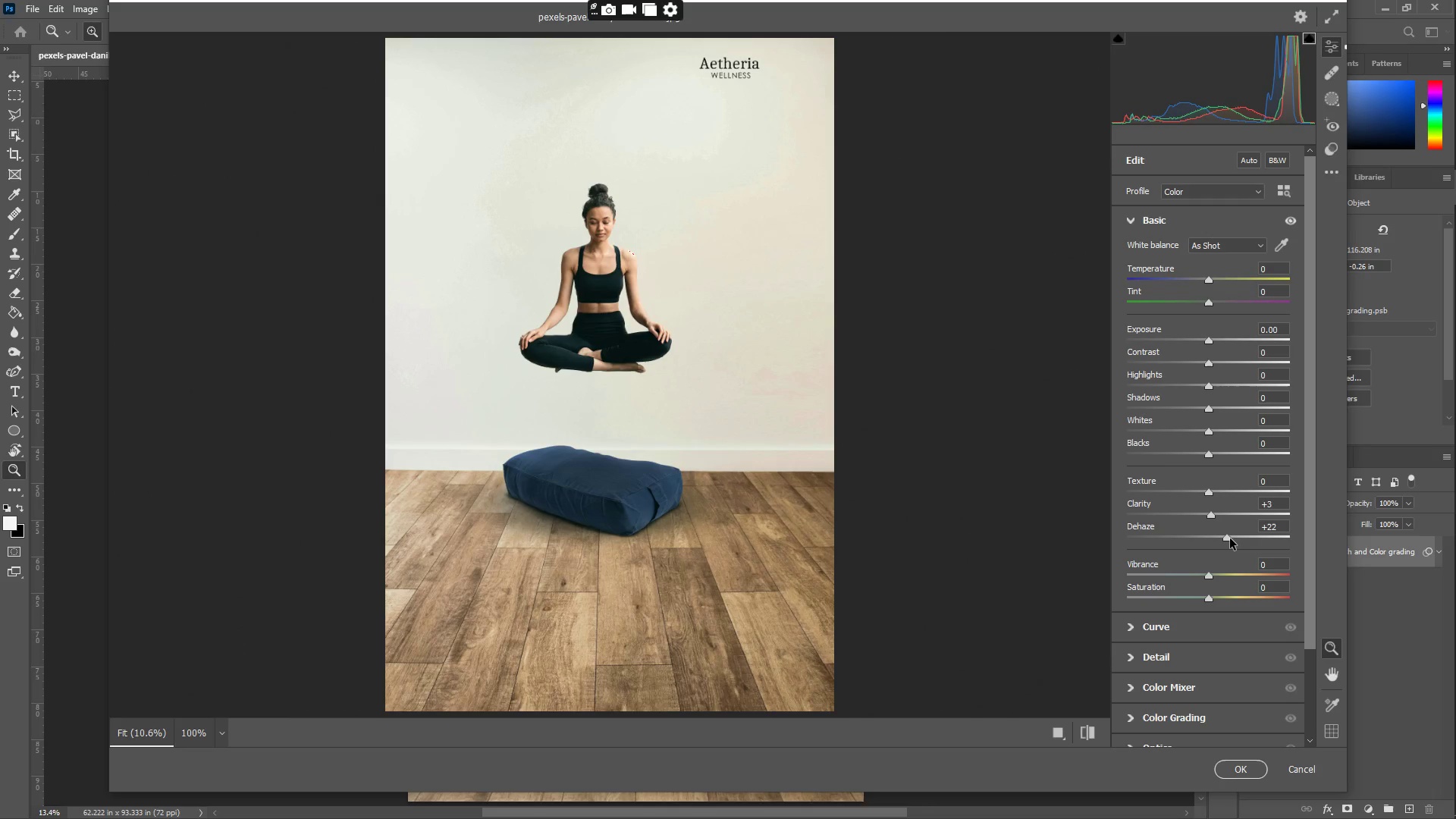 
left_click_drag(start_coordinate=[1229, 538], to_coordinate=[1221, 538])
 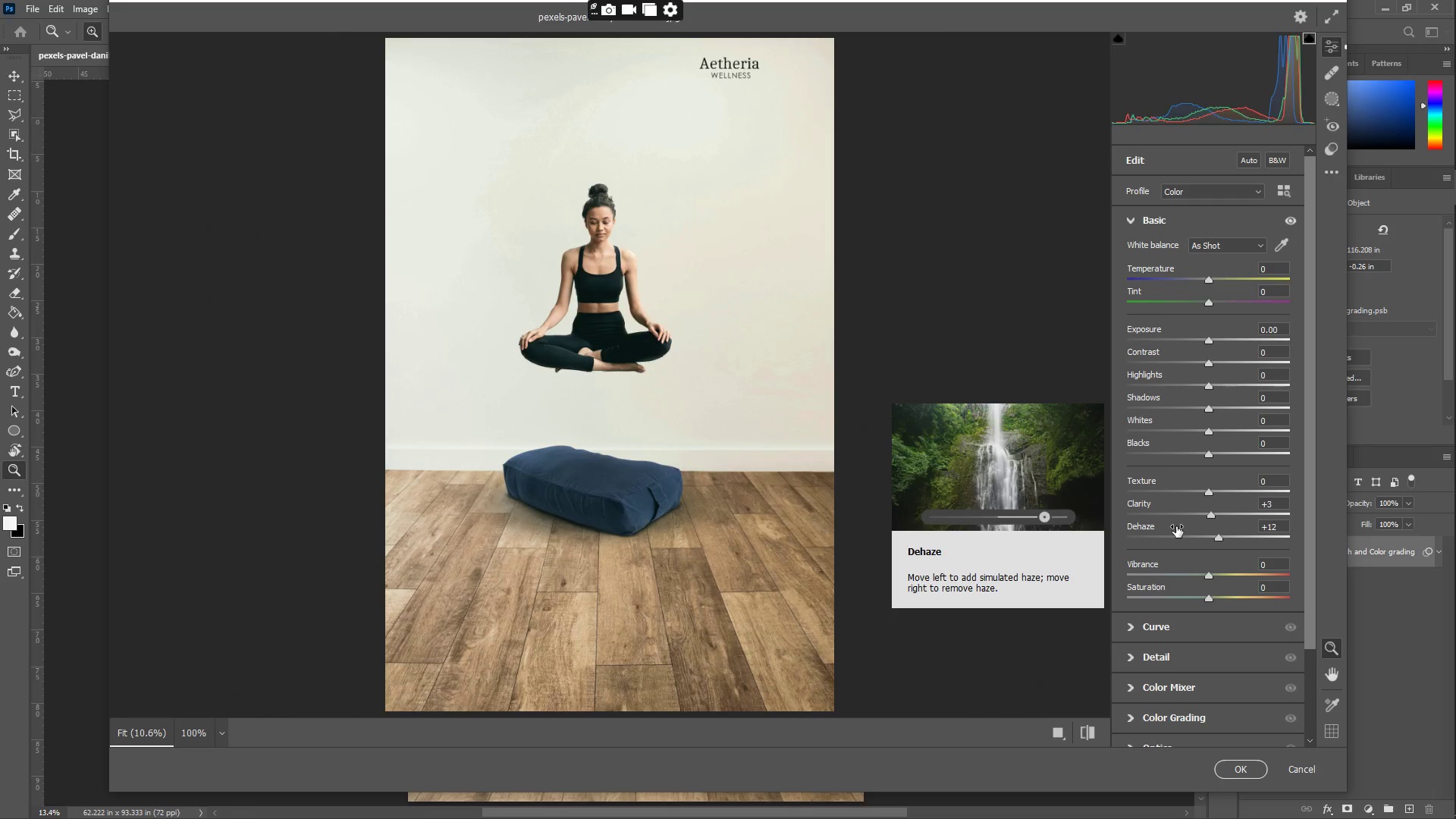 
wait(7.08)
 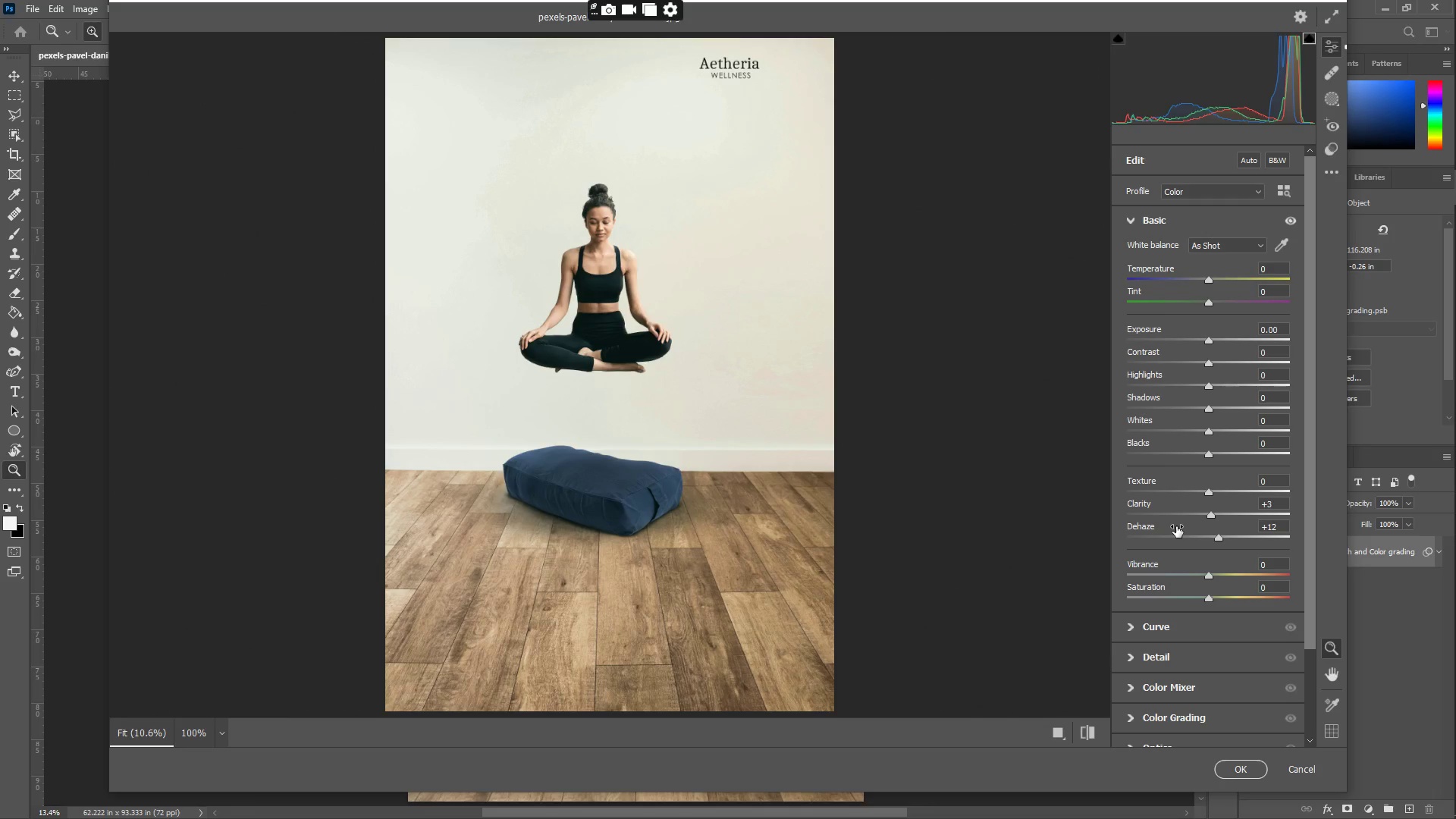 
scroll: coordinate [1202, 539], scroll_direction: down, amount: 4.0
 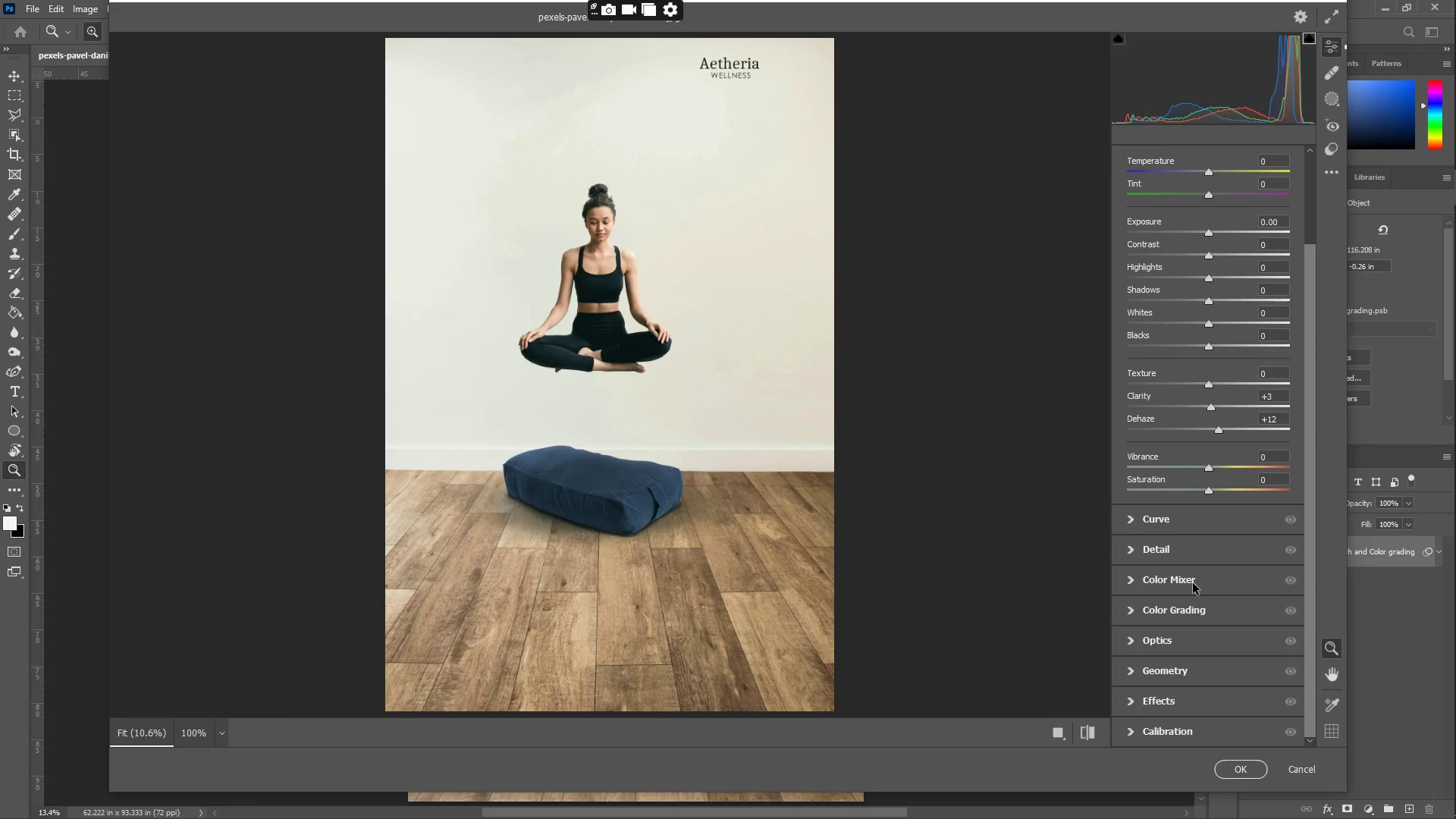 
left_click([1242, 769])
 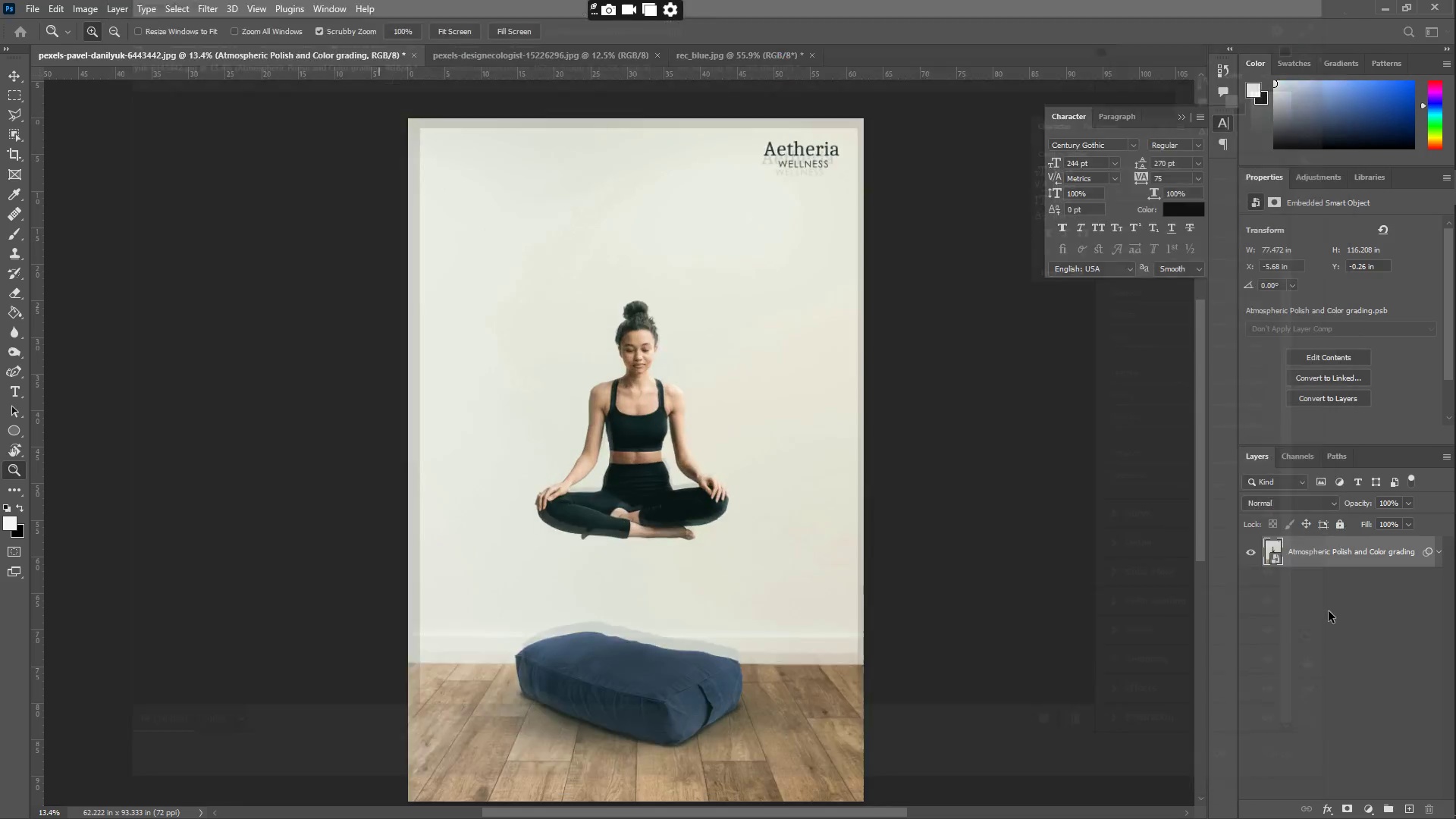 
mouse_move([1341, 590])
 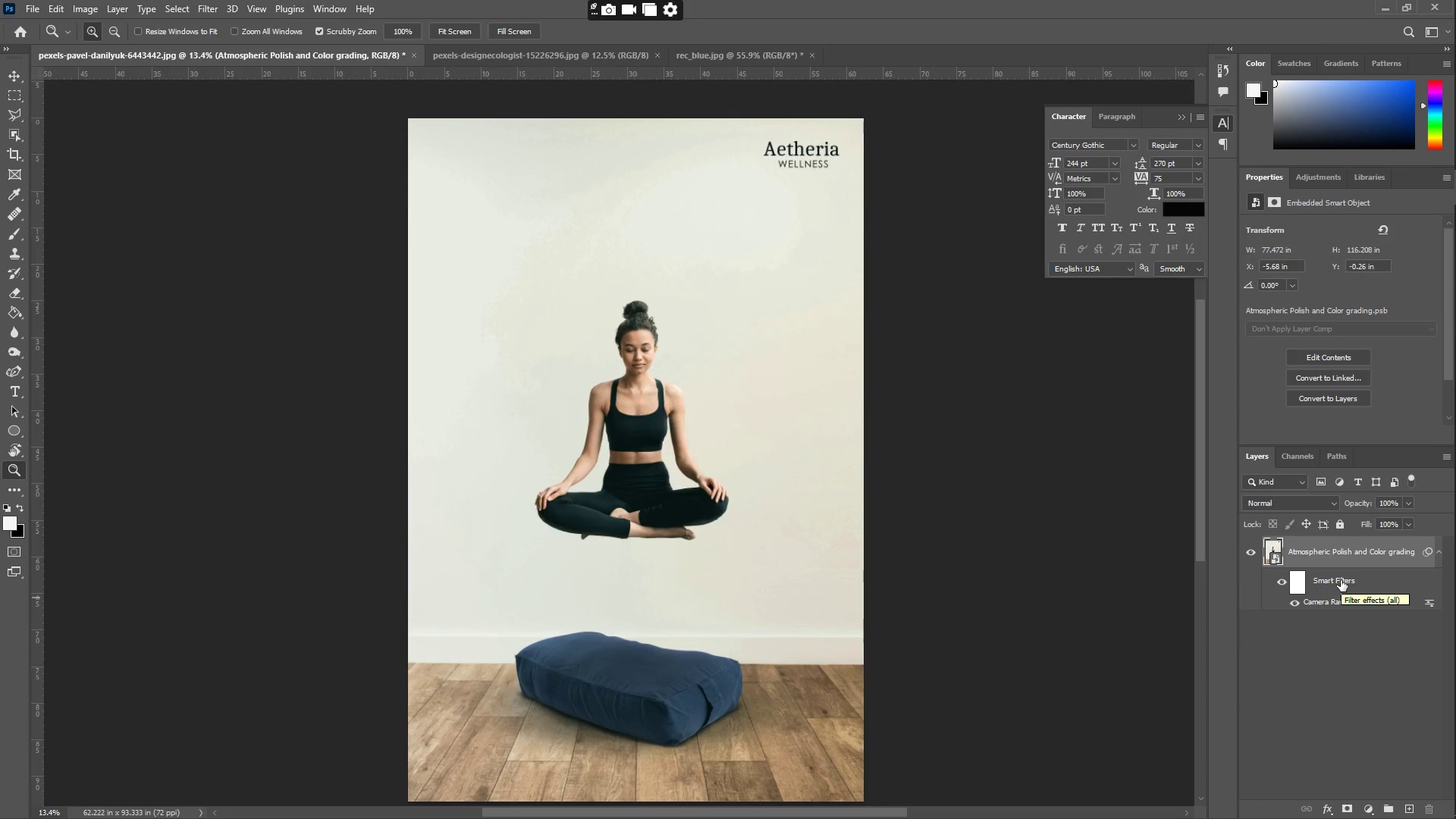 
double_click([1341, 580])
 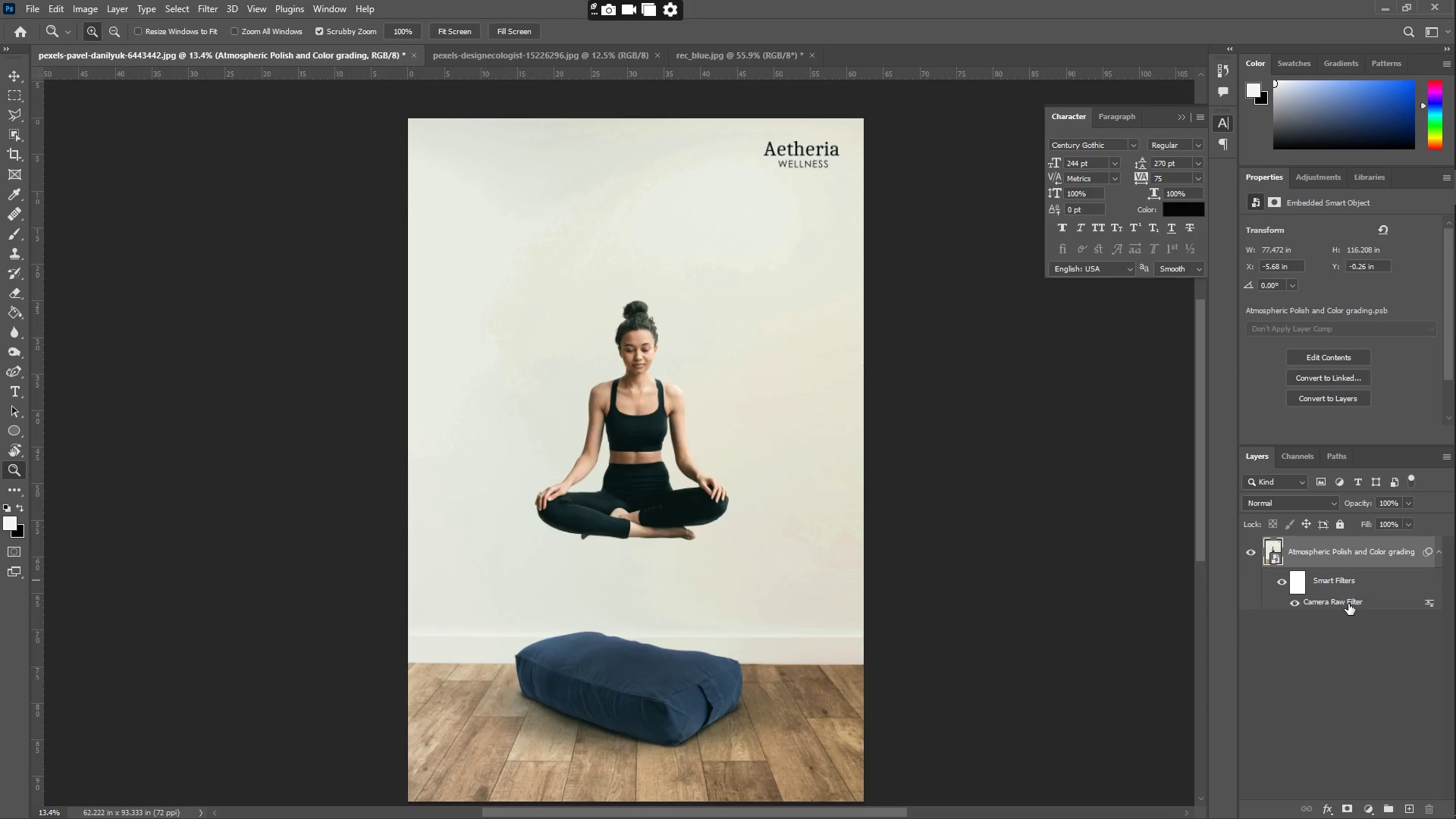 
double_click([1348, 604])
 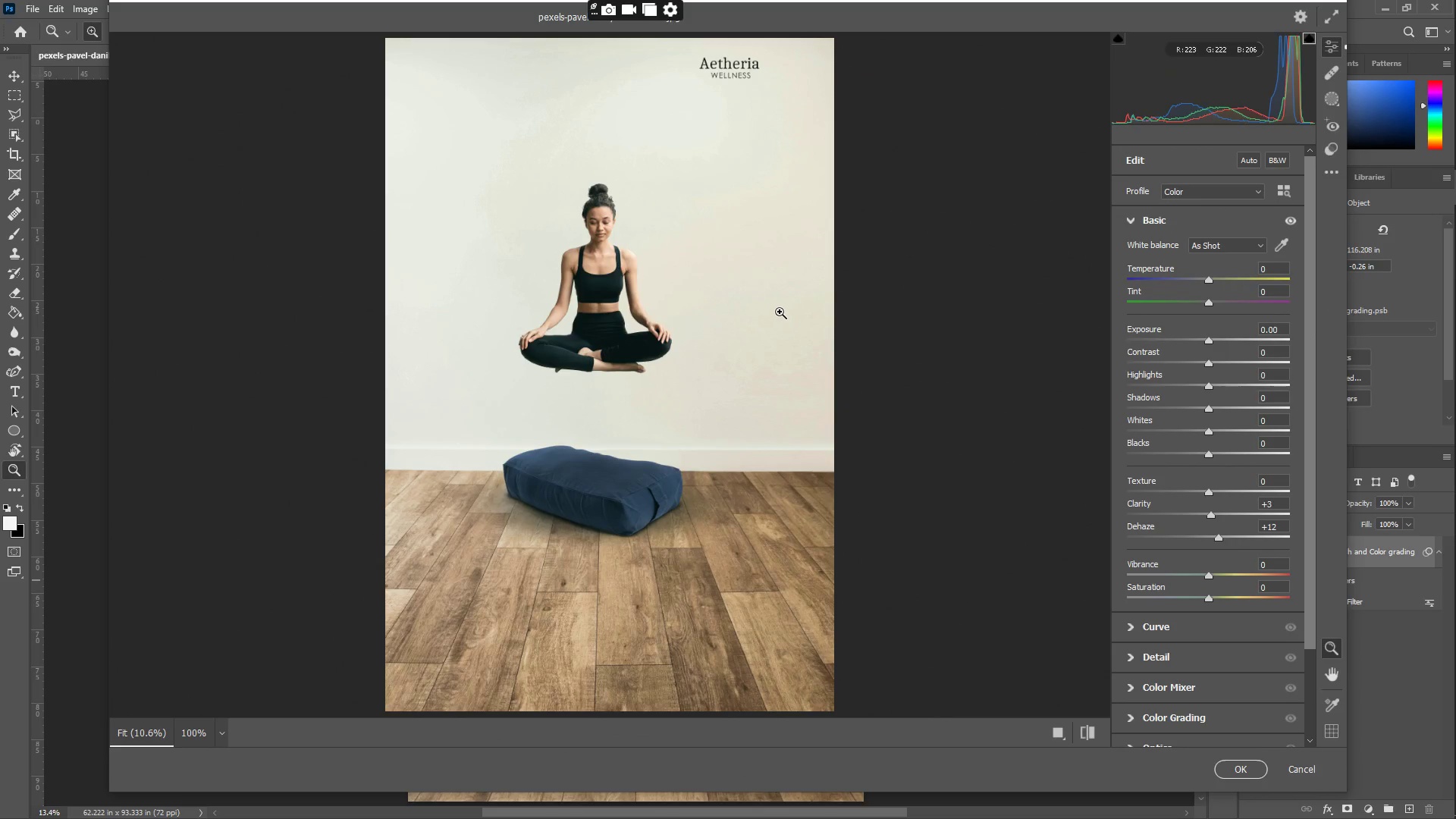 
wait(5.64)
 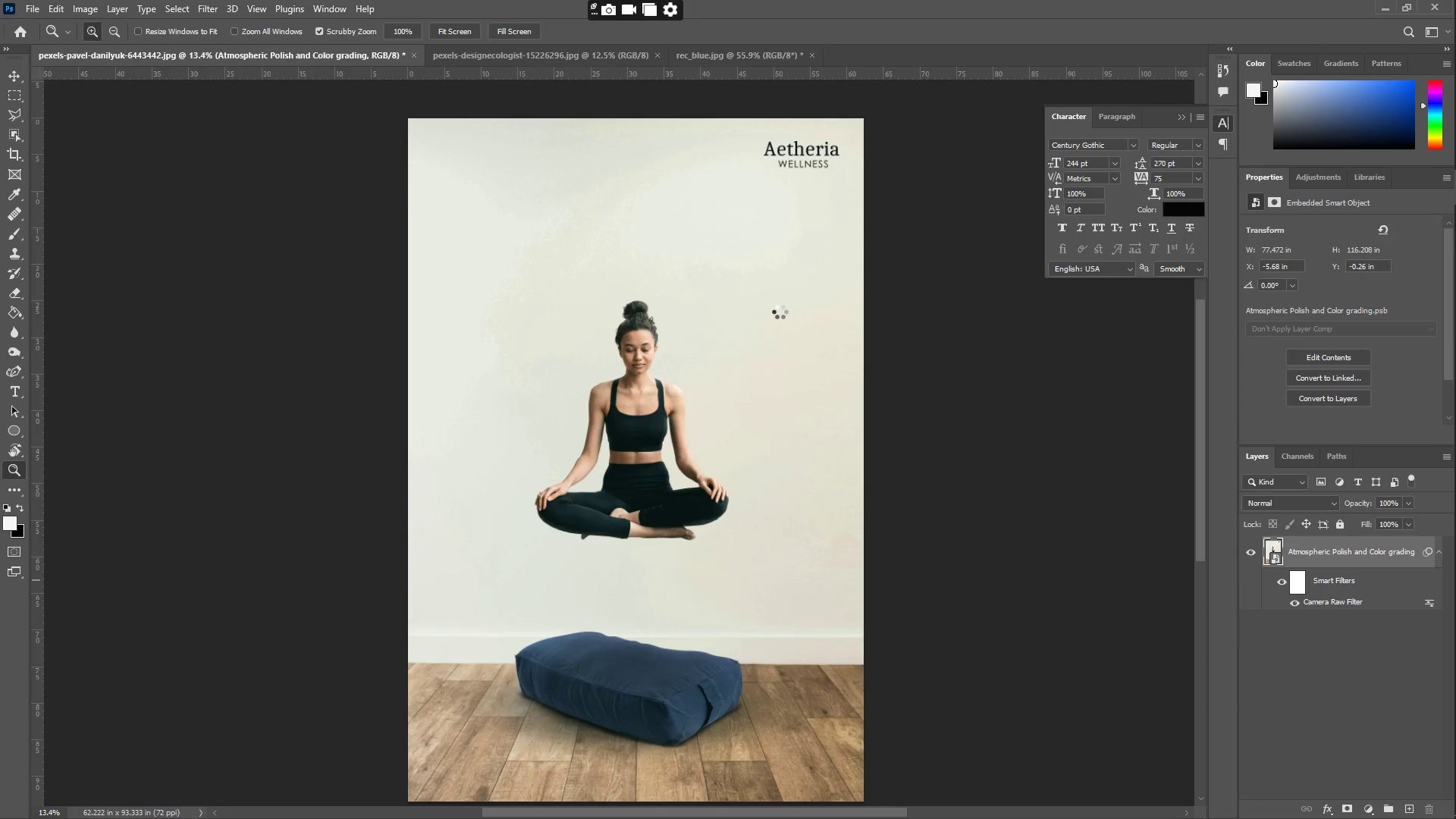 
scroll: coordinate [1187, 580], scroll_direction: down, amount: 7.0
 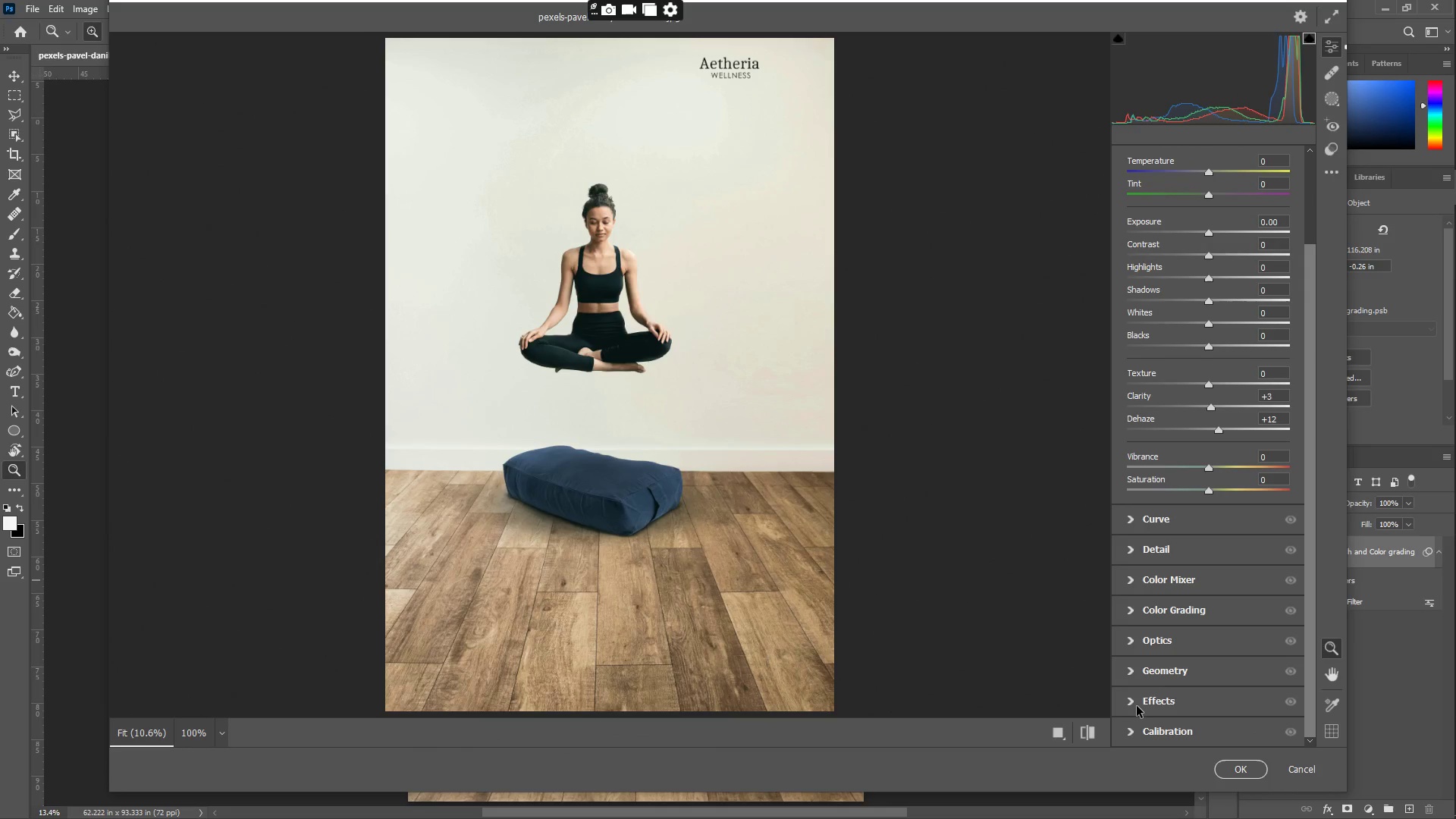 
left_click([1131, 701])
 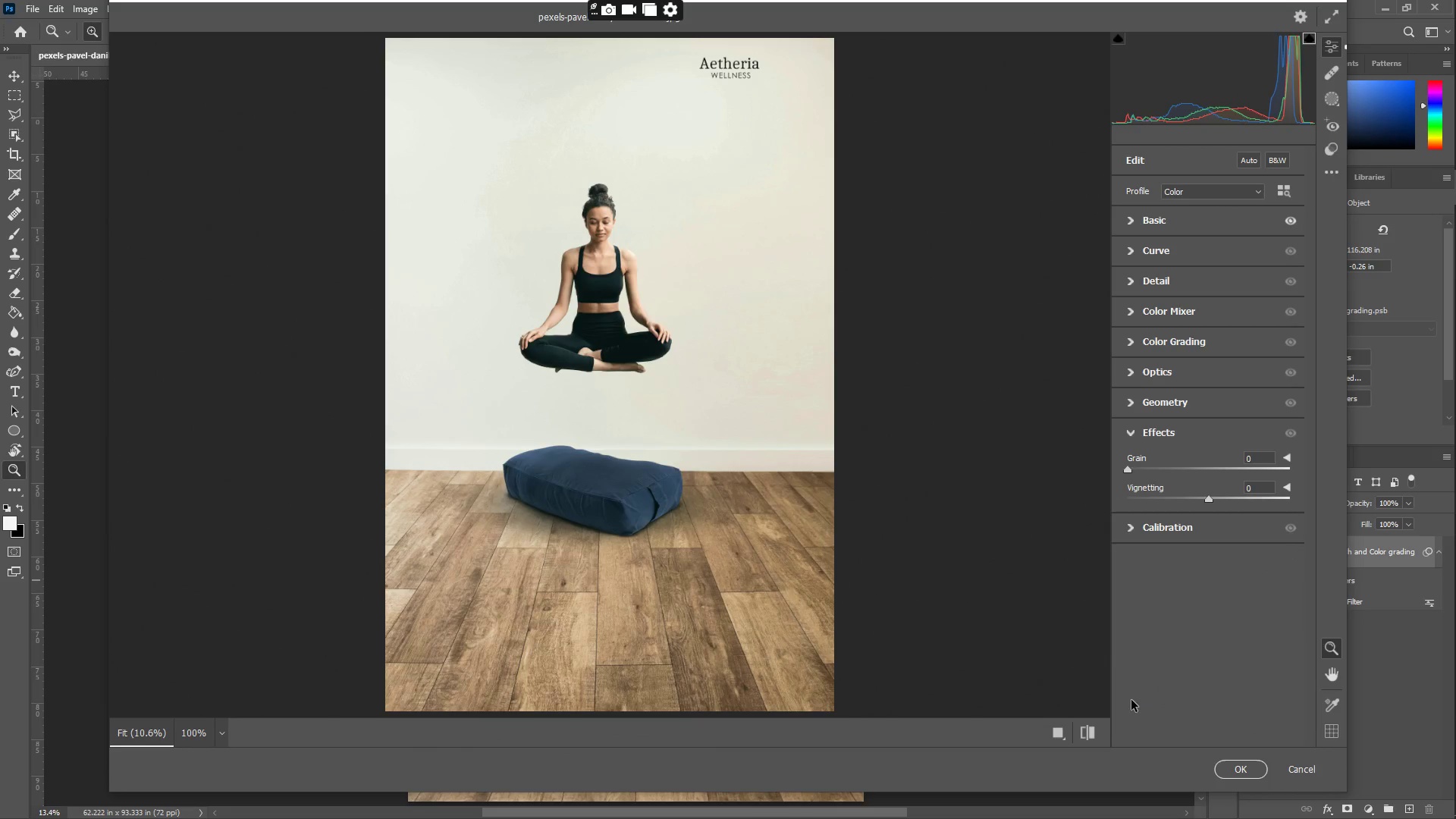 
scroll: coordinate [1131, 682], scroll_direction: down, amount: 3.0
 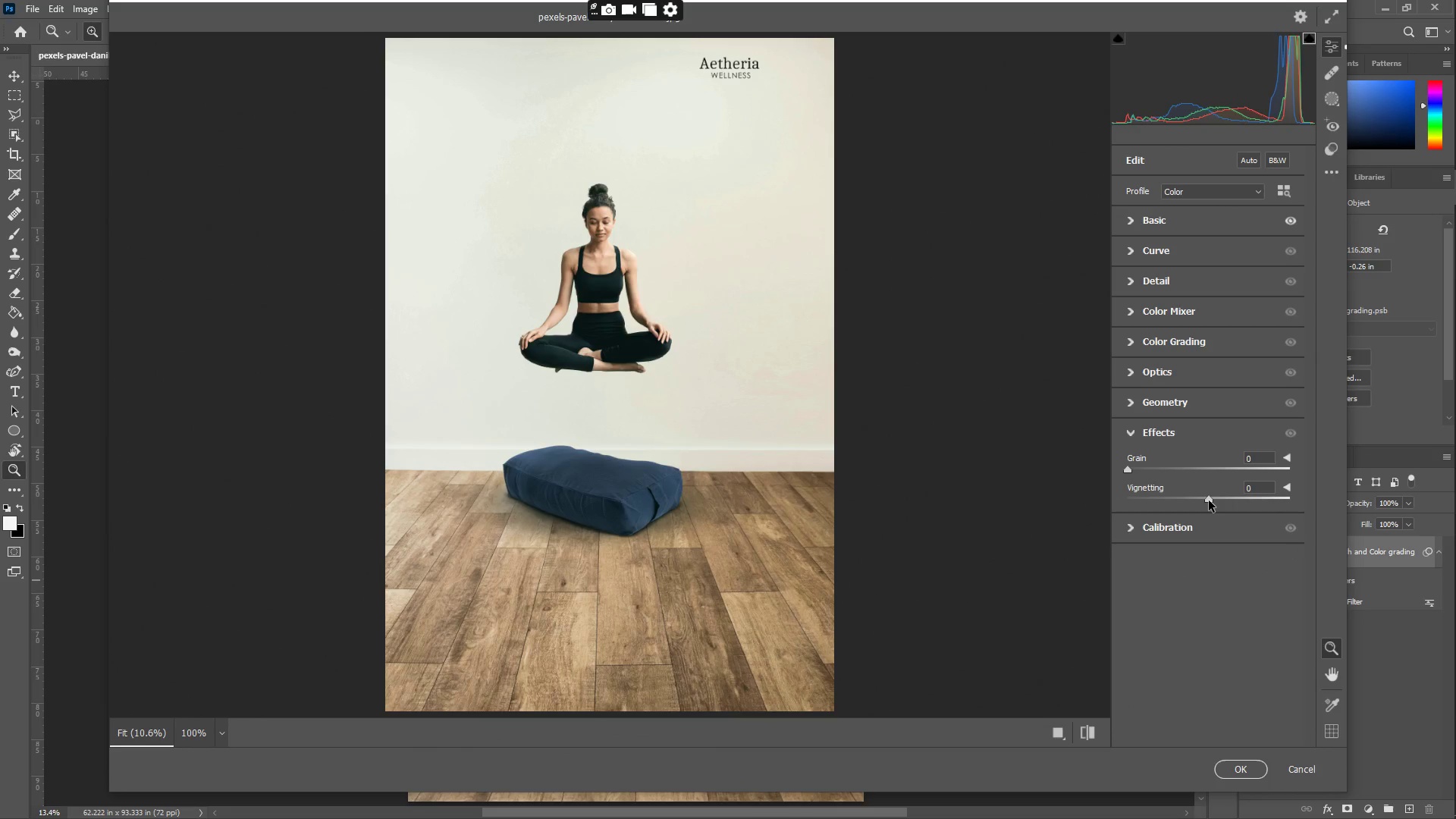 
left_click_drag(start_coordinate=[1209, 500], to_coordinate=[1240, 504])
 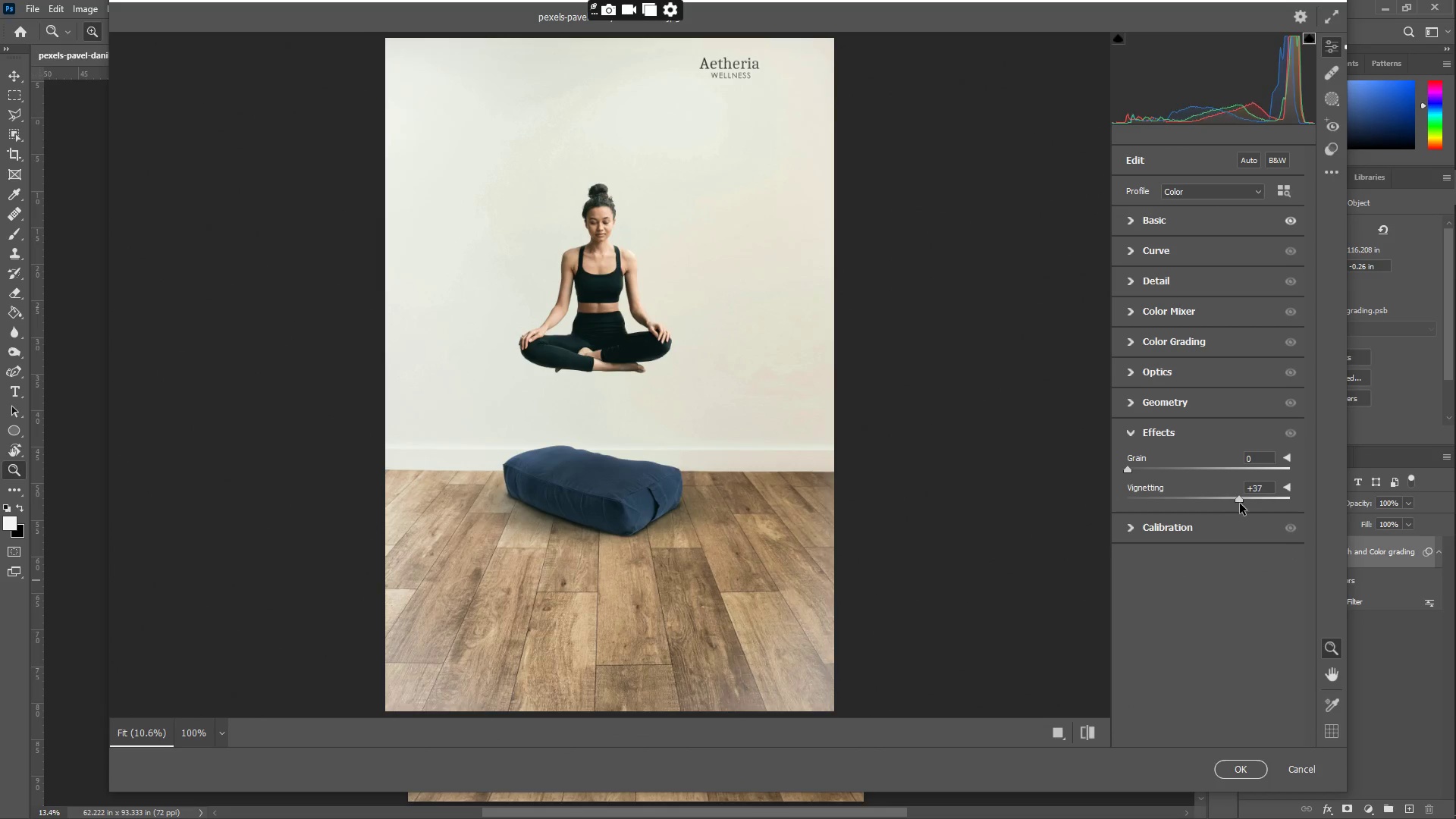 
left_click_drag(start_coordinate=[1240, 504], to_coordinate=[1223, 503])
 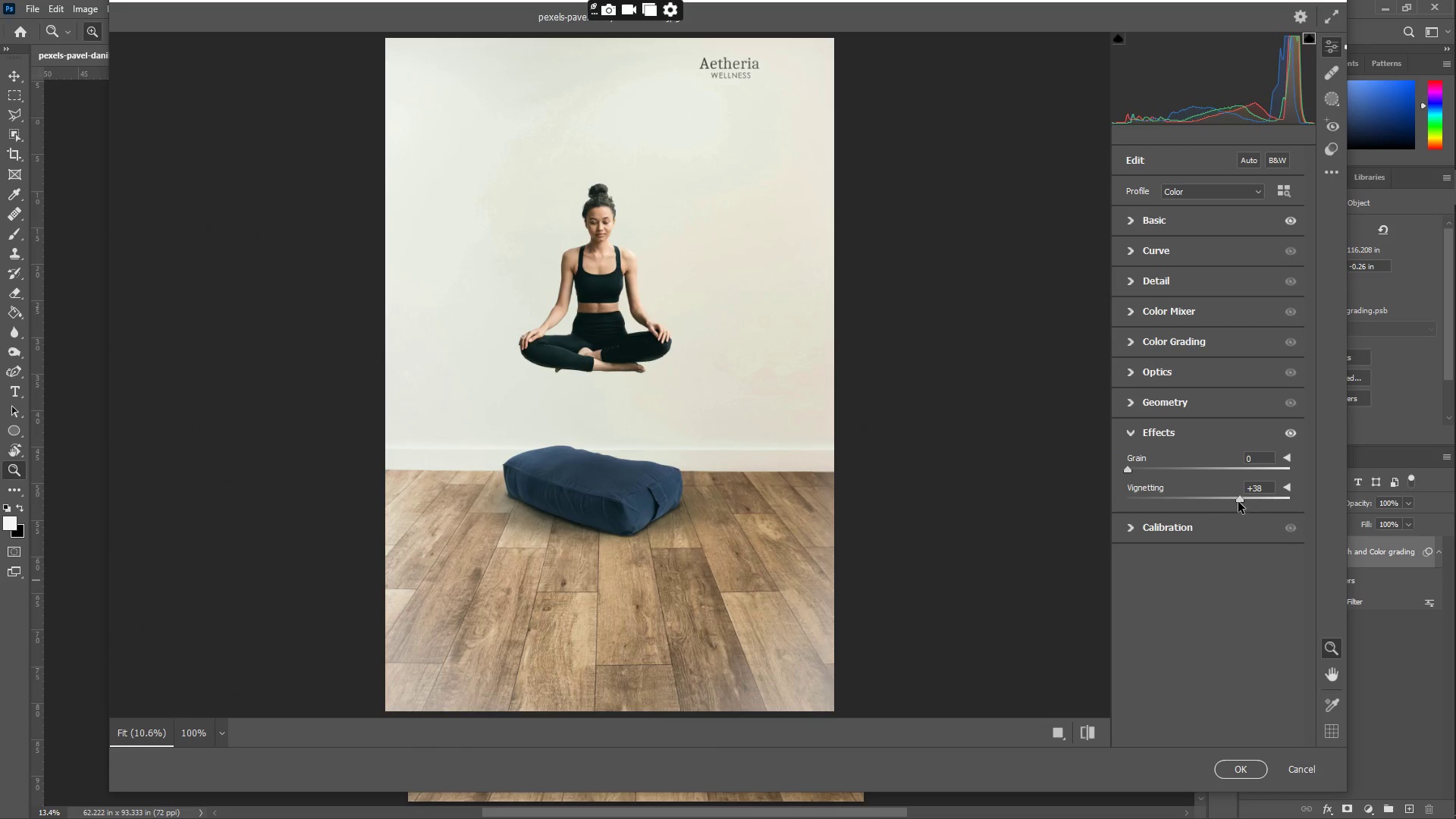 
left_click_drag(start_coordinate=[1239, 501], to_coordinate=[1171, 501])
 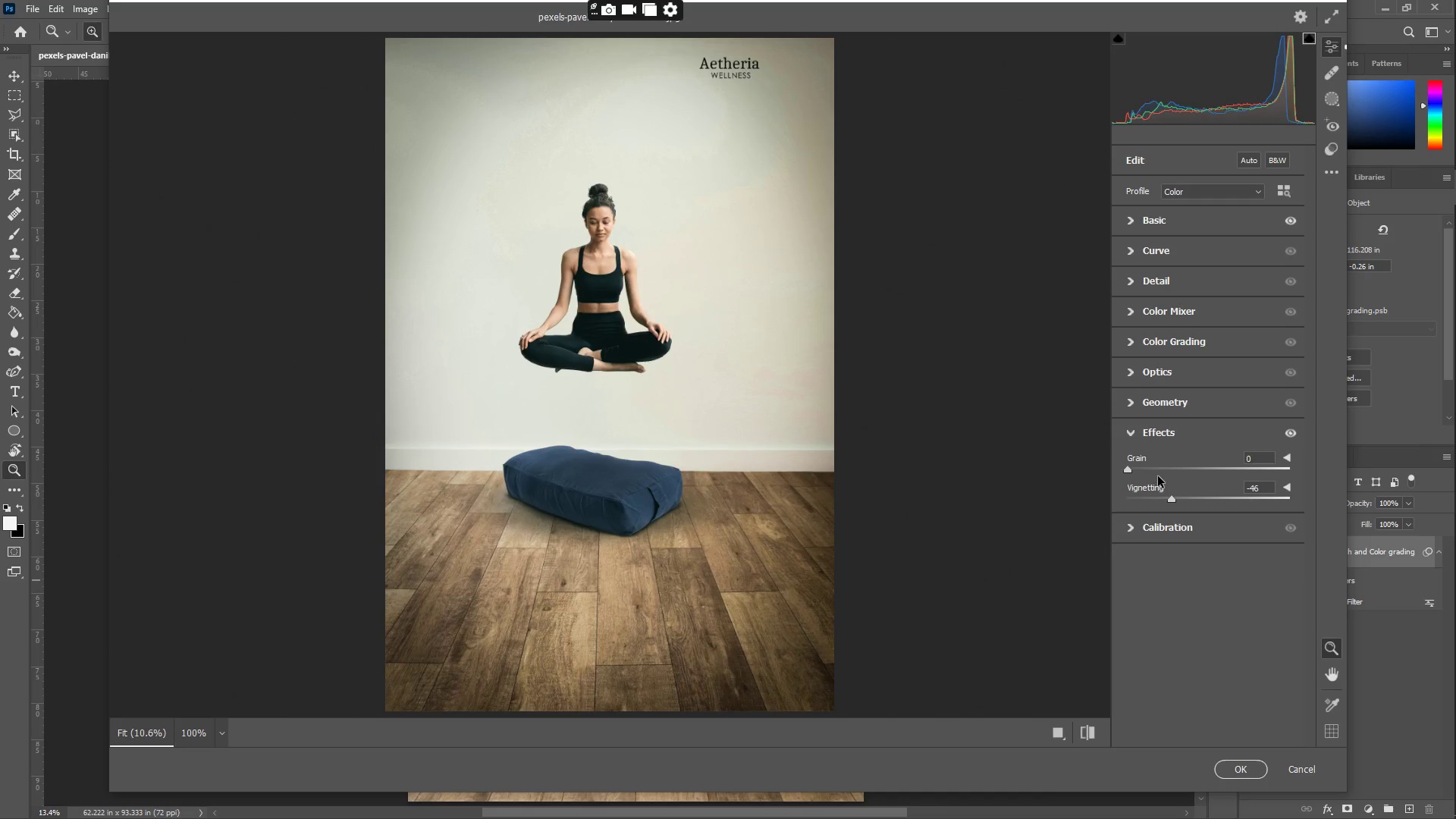 
wait(8.66)
 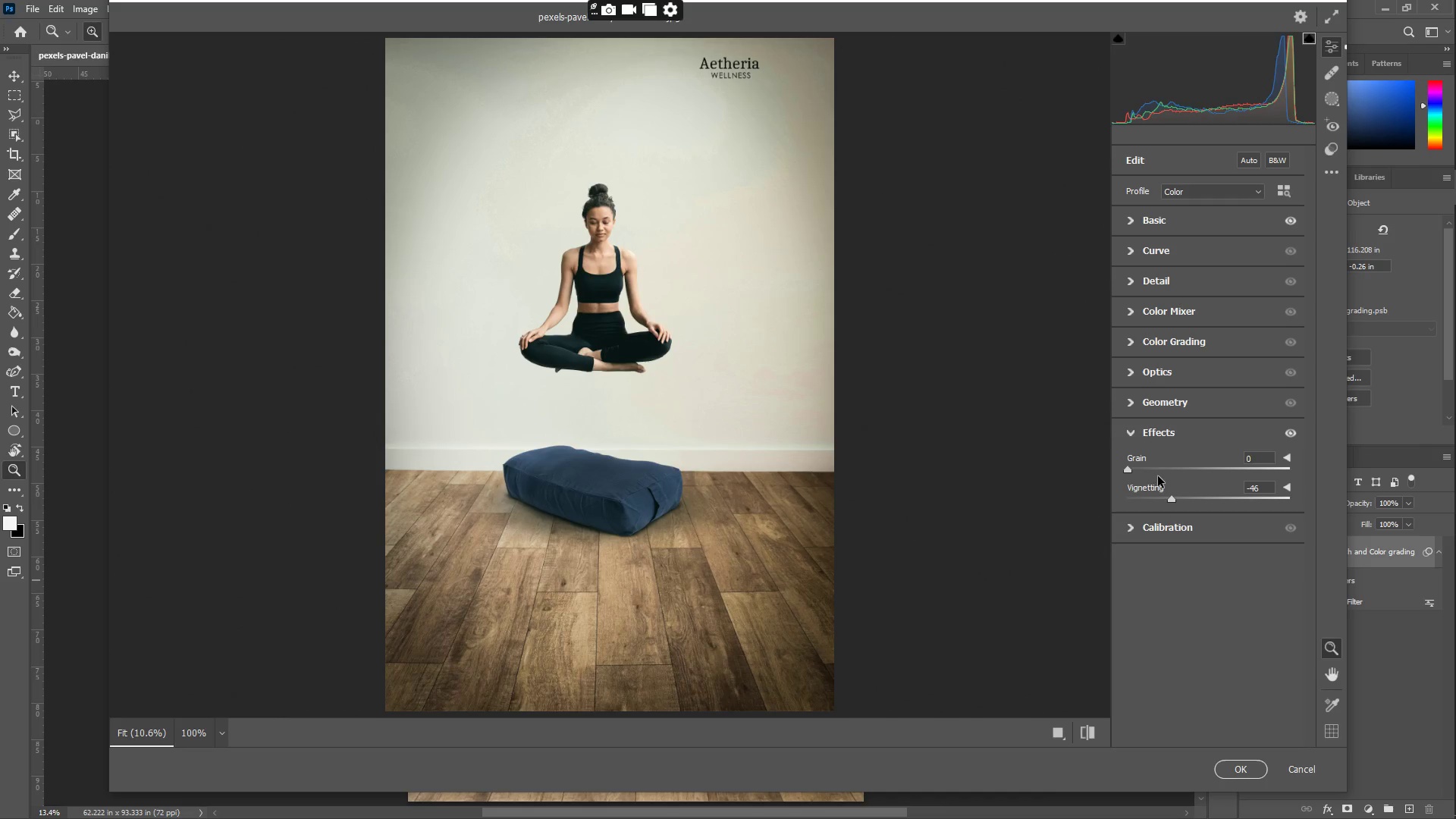 
left_click([1251, 770])
 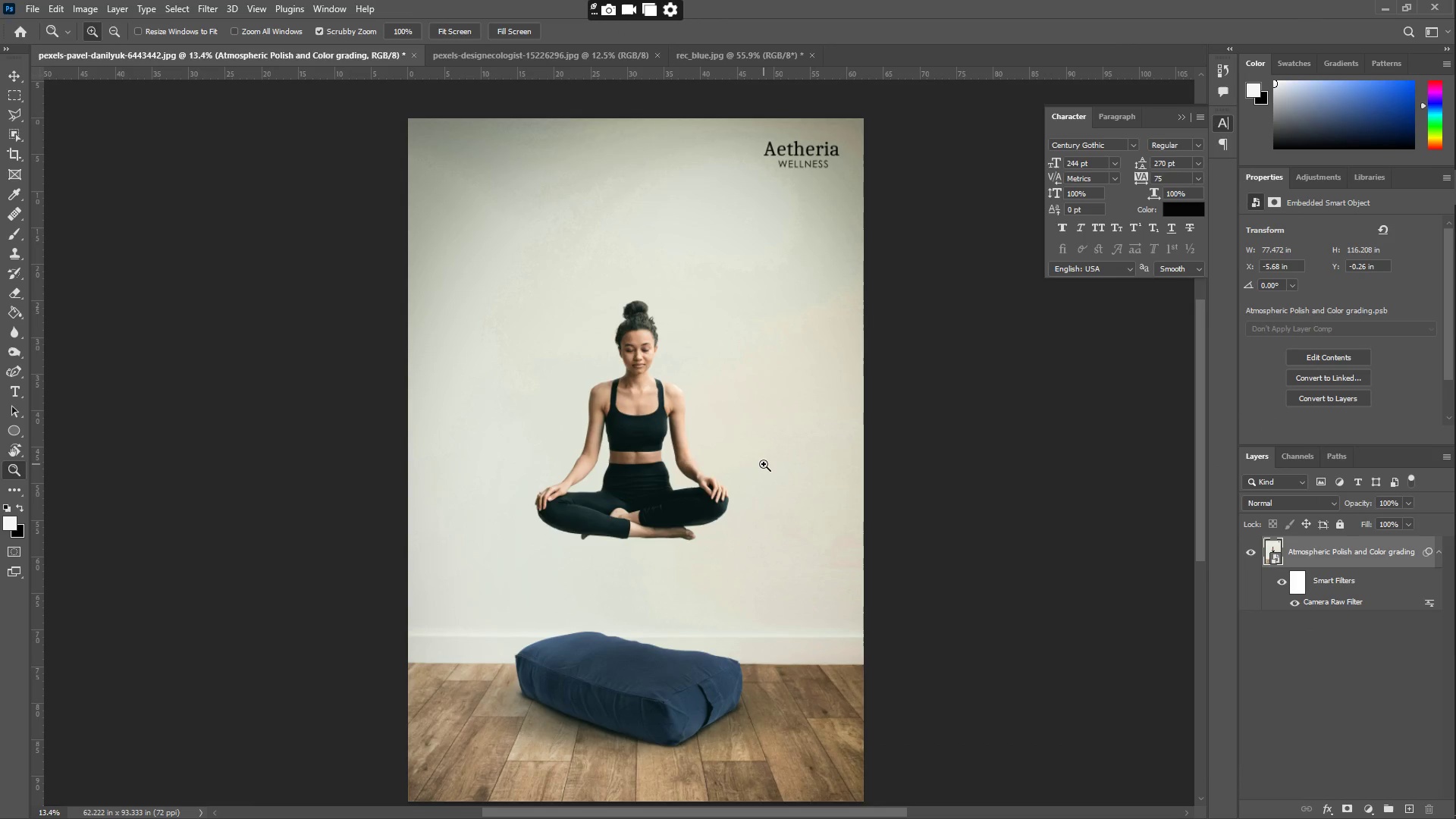 
left_click_drag(start_coordinate=[764, 463], to_coordinate=[724, 457])
 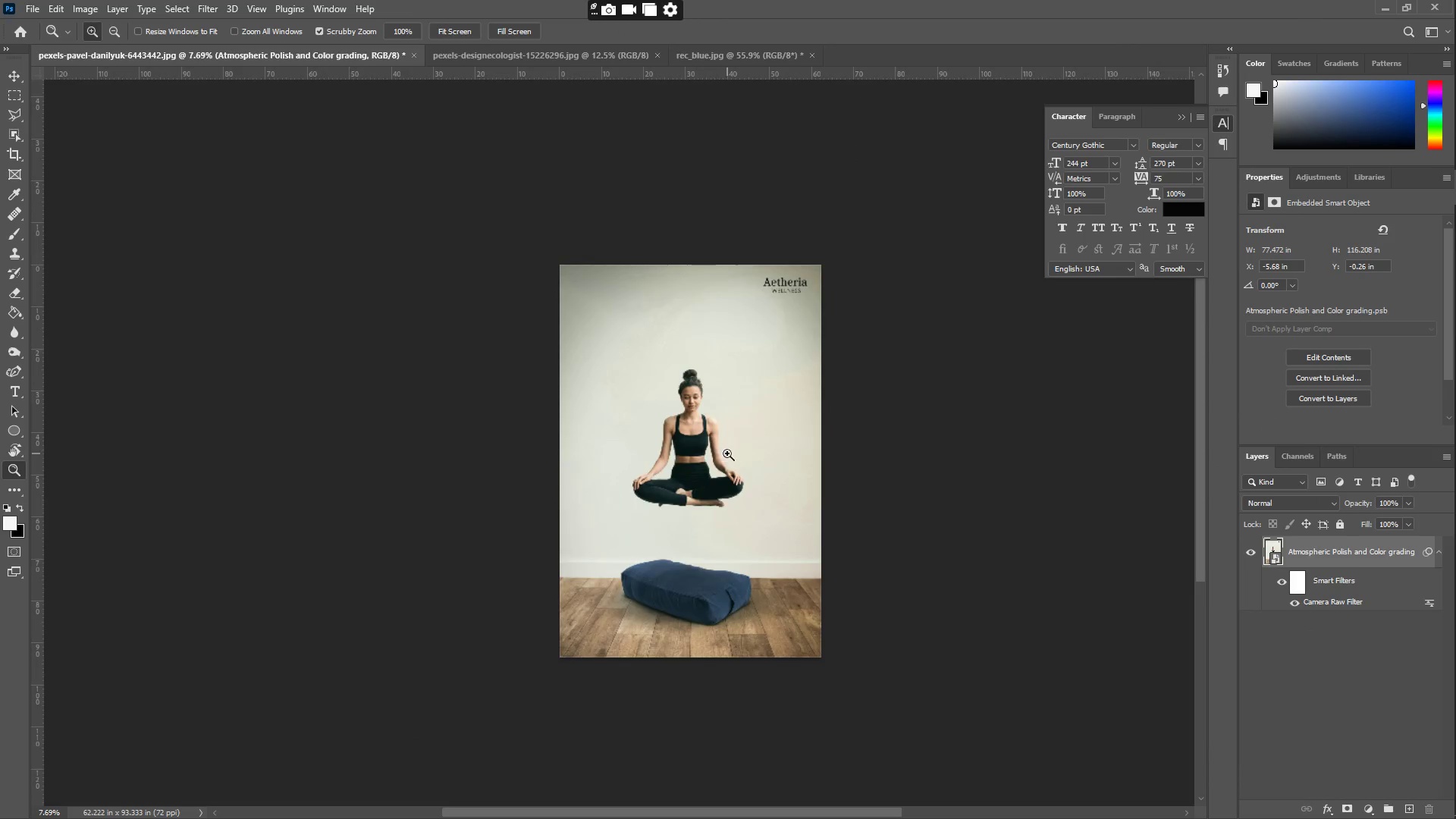 
left_click_drag(start_coordinate=[732, 453], to_coordinate=[758, 466])
 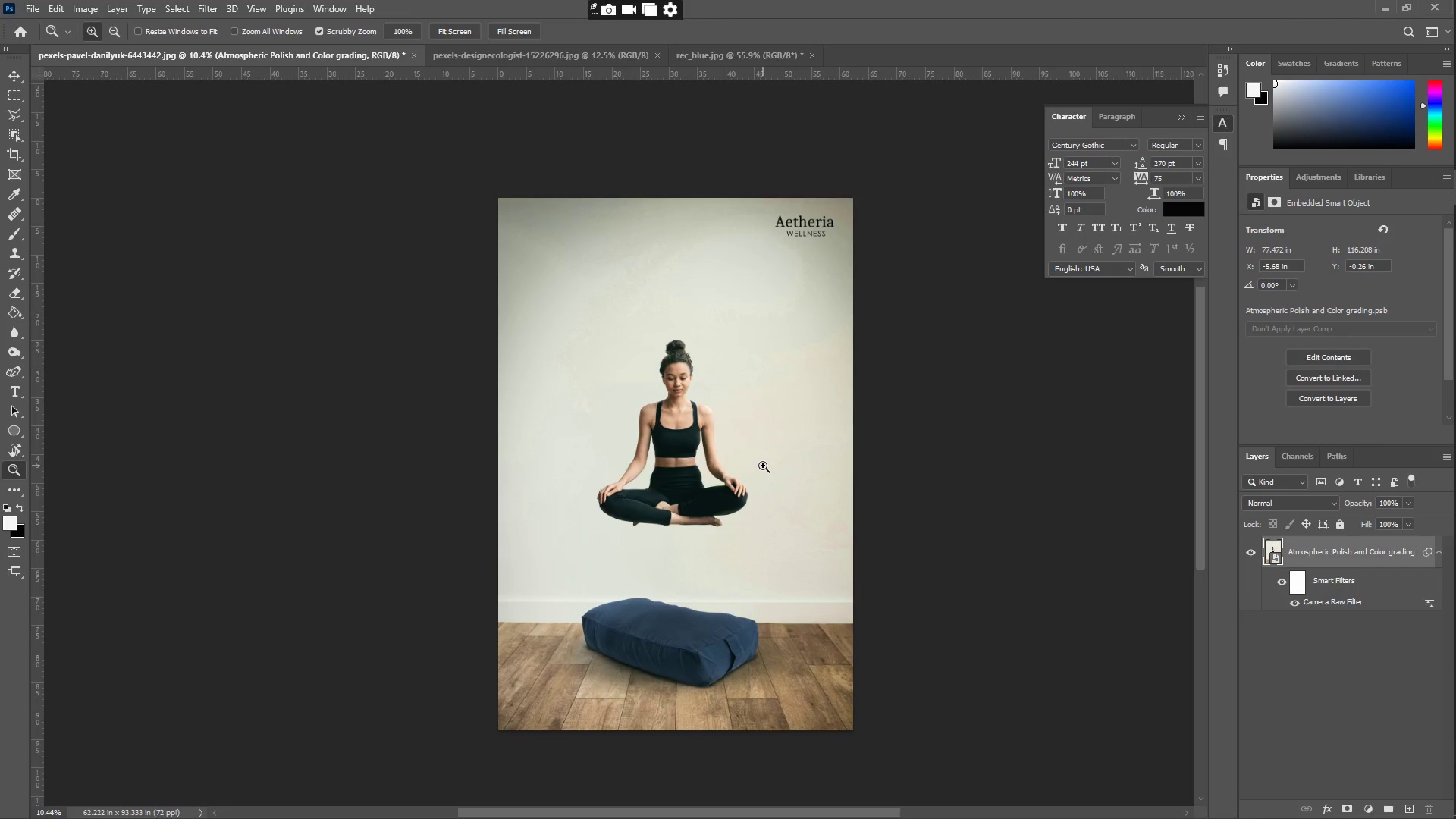 
wait(10.92)
 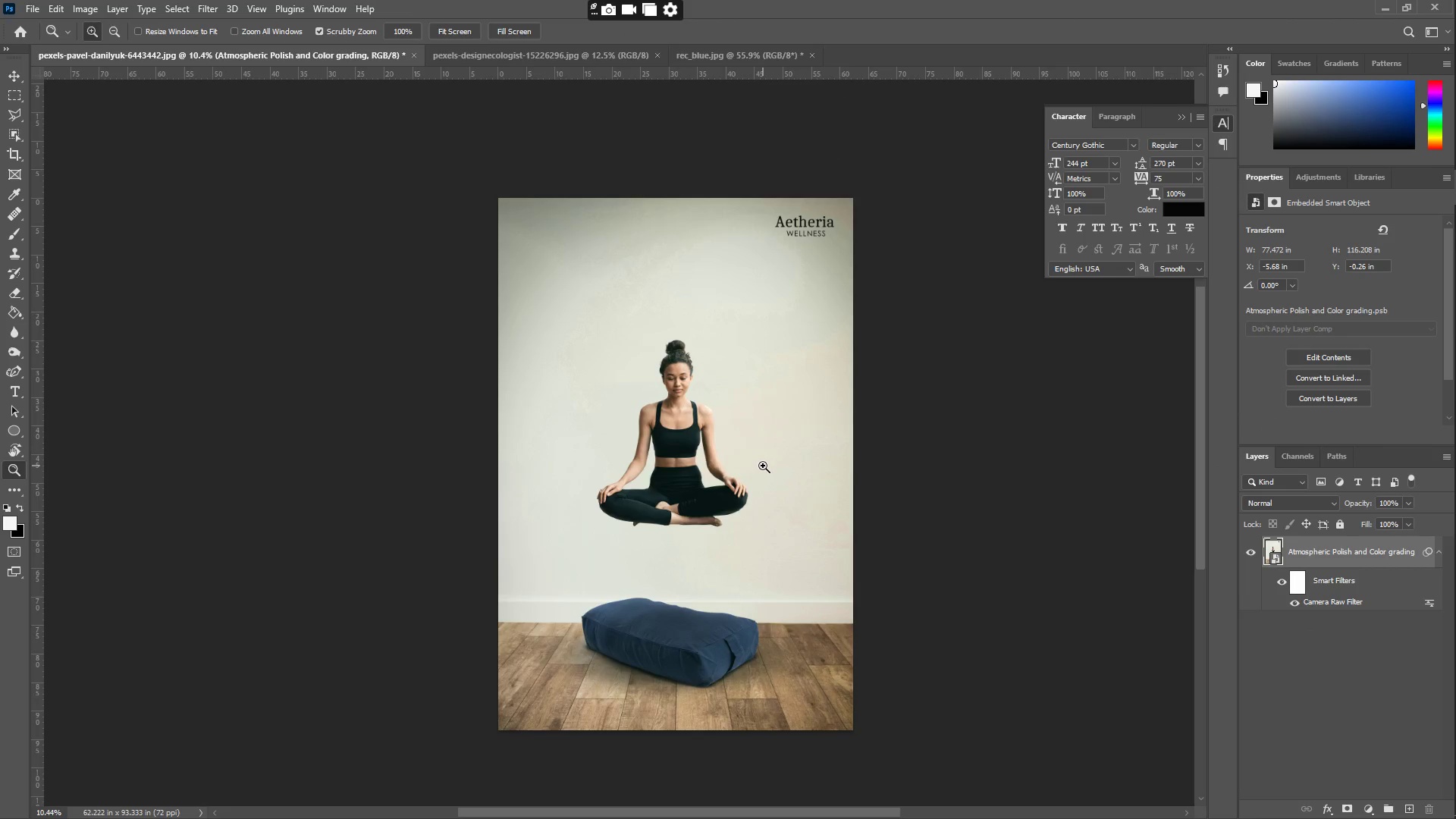 
left_click([1367, 5])
 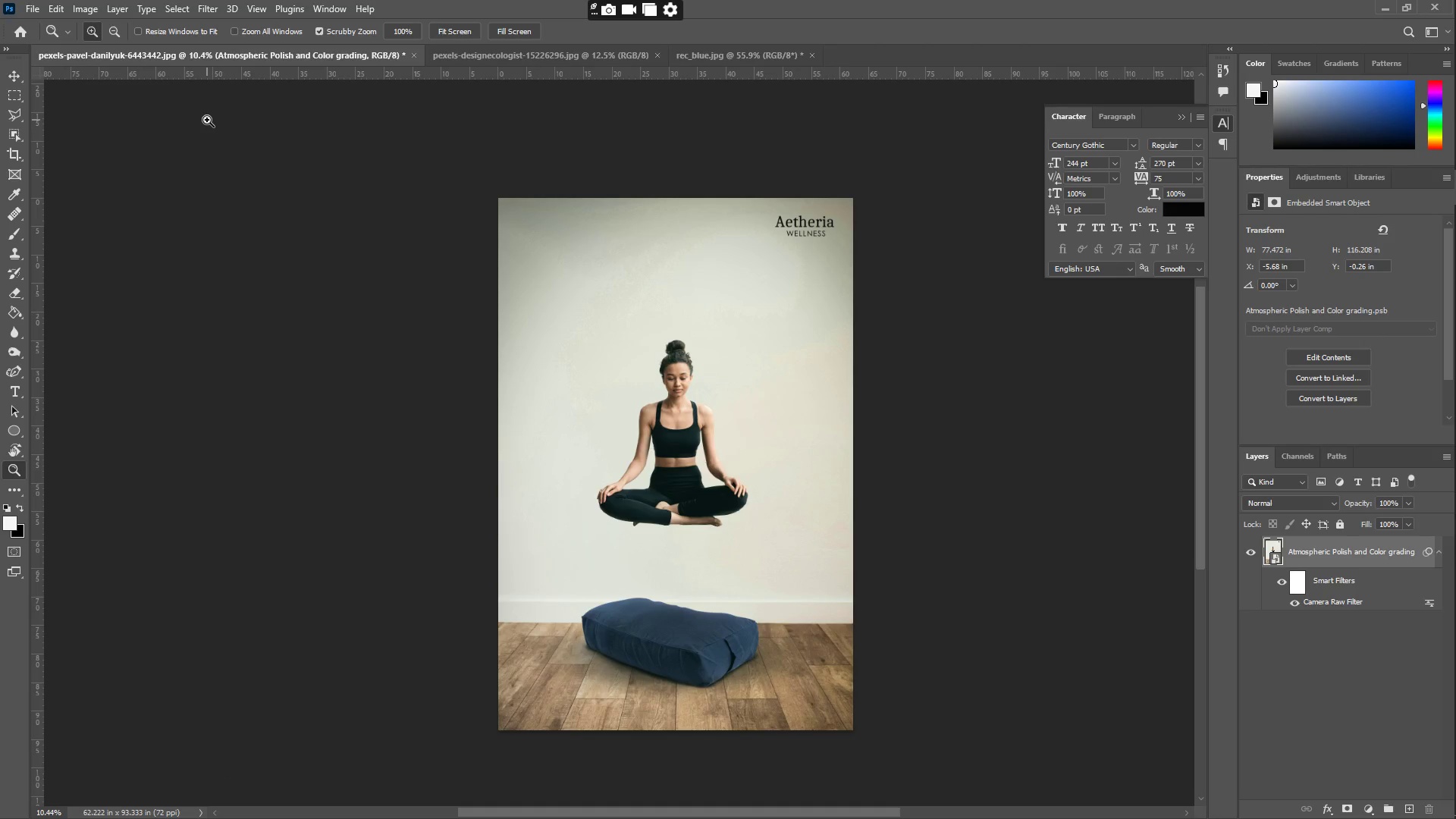 
wait(105.98)
 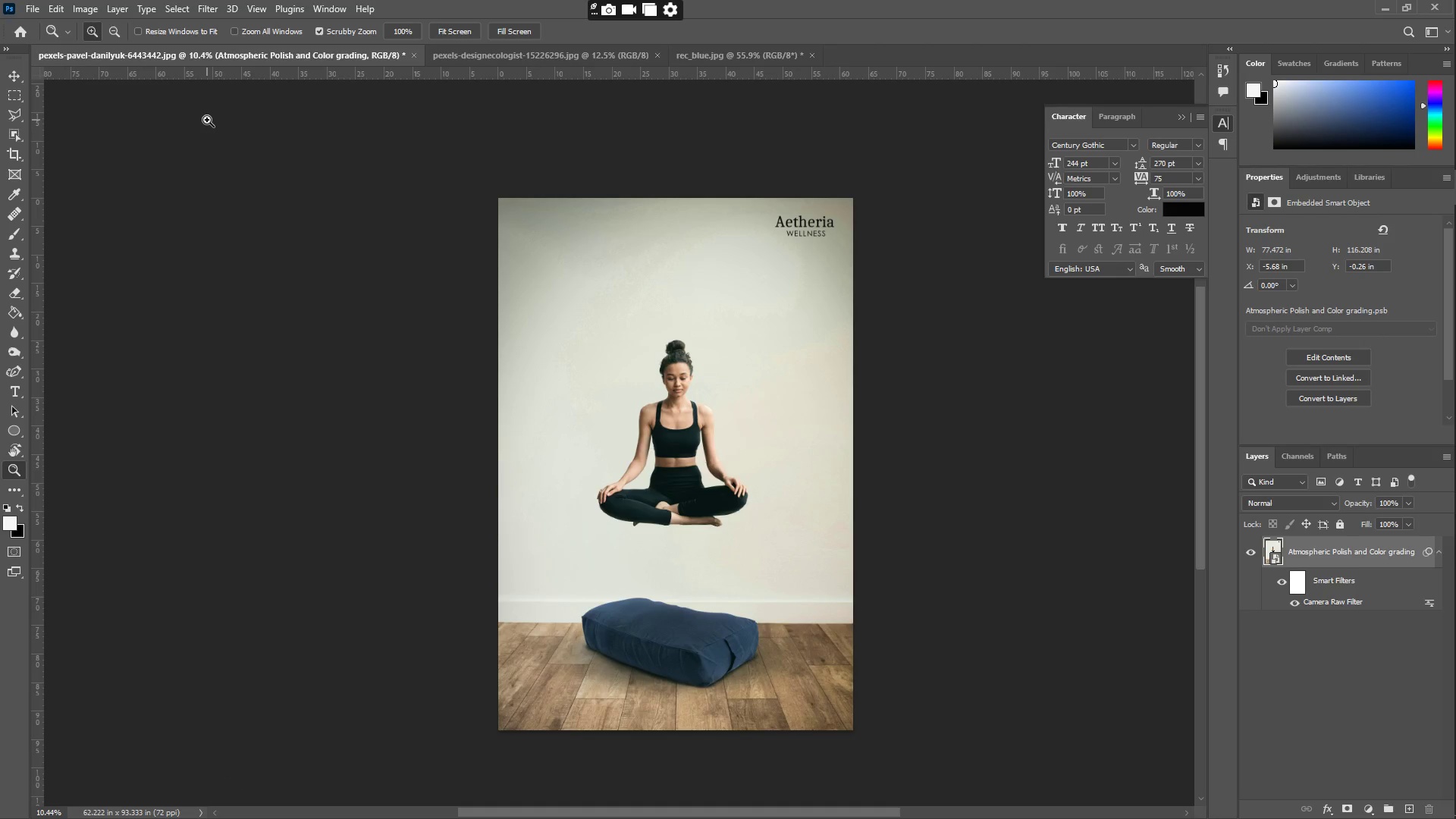 
left_click([27, 6])
 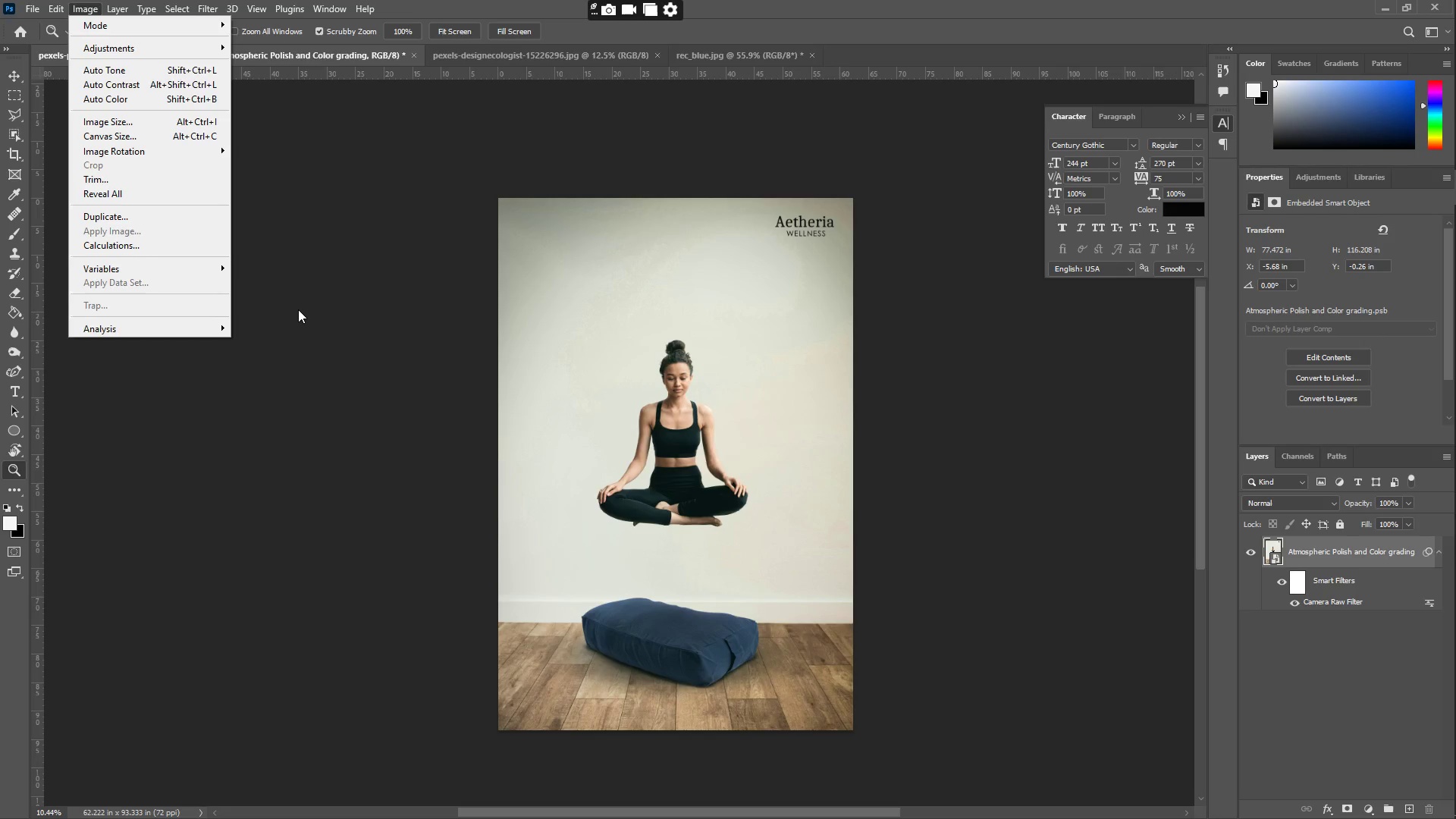 
wait(25.12)
 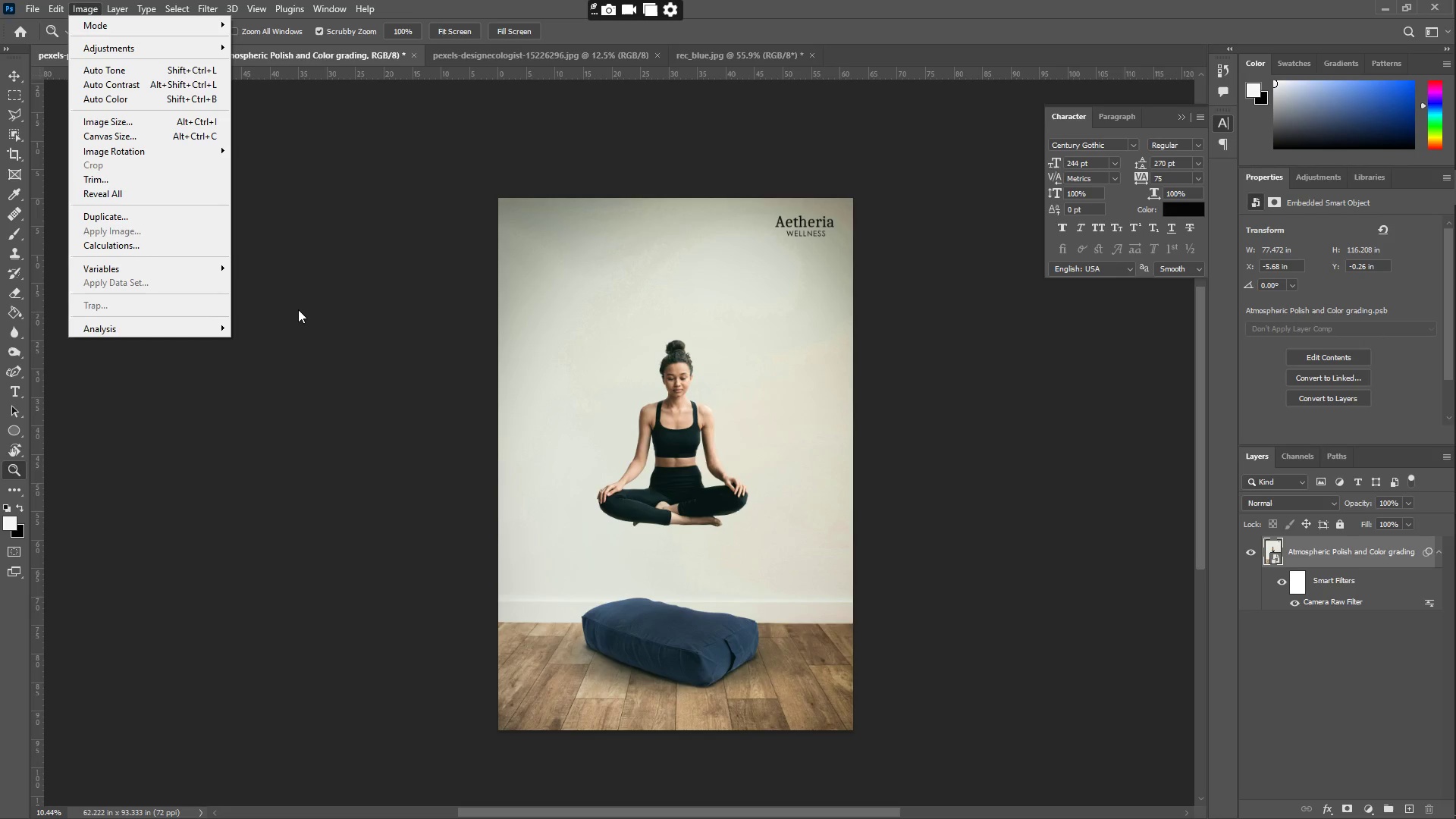 
left_click([771, 265])
 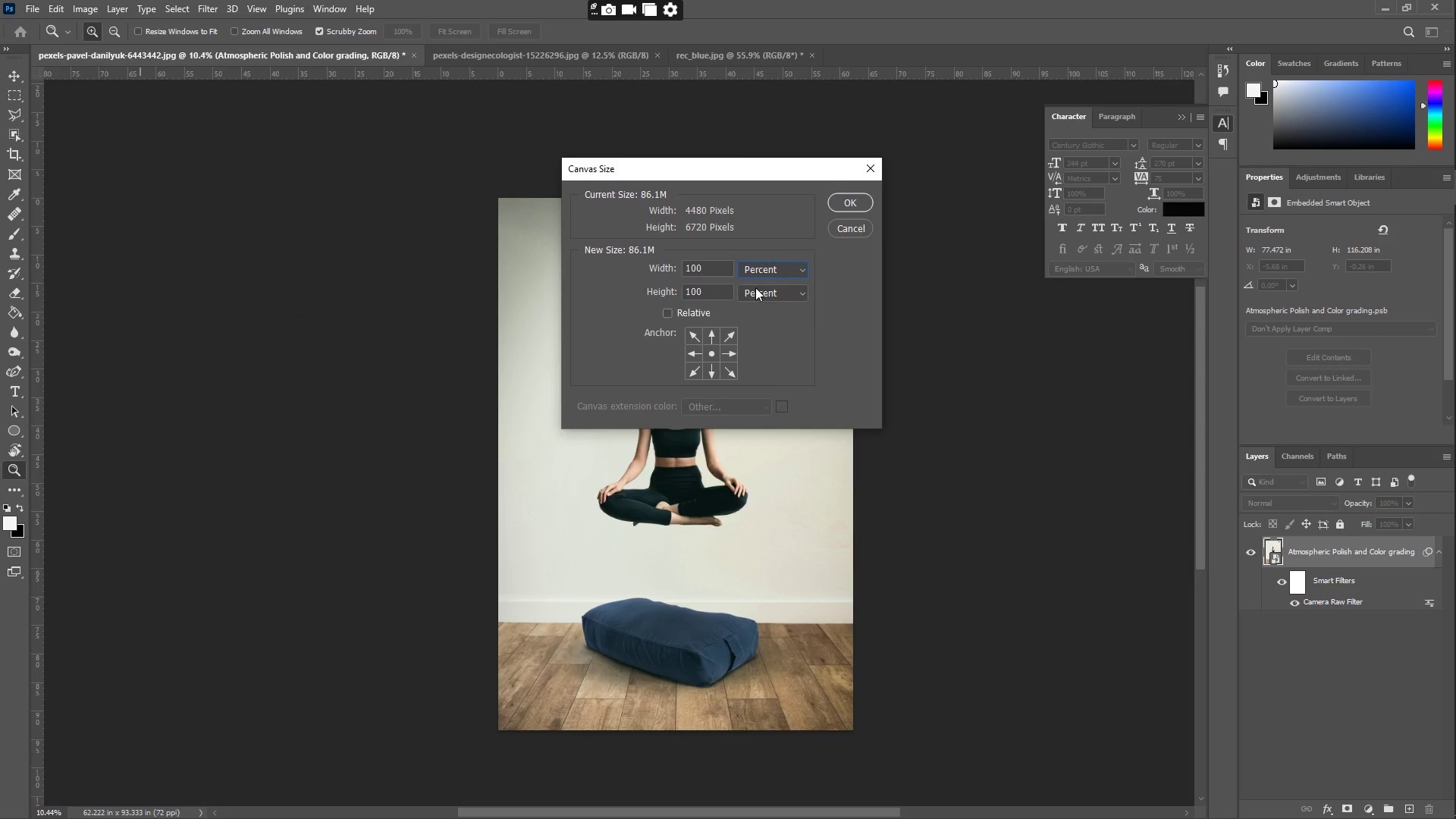 
double_click([764, 275])
 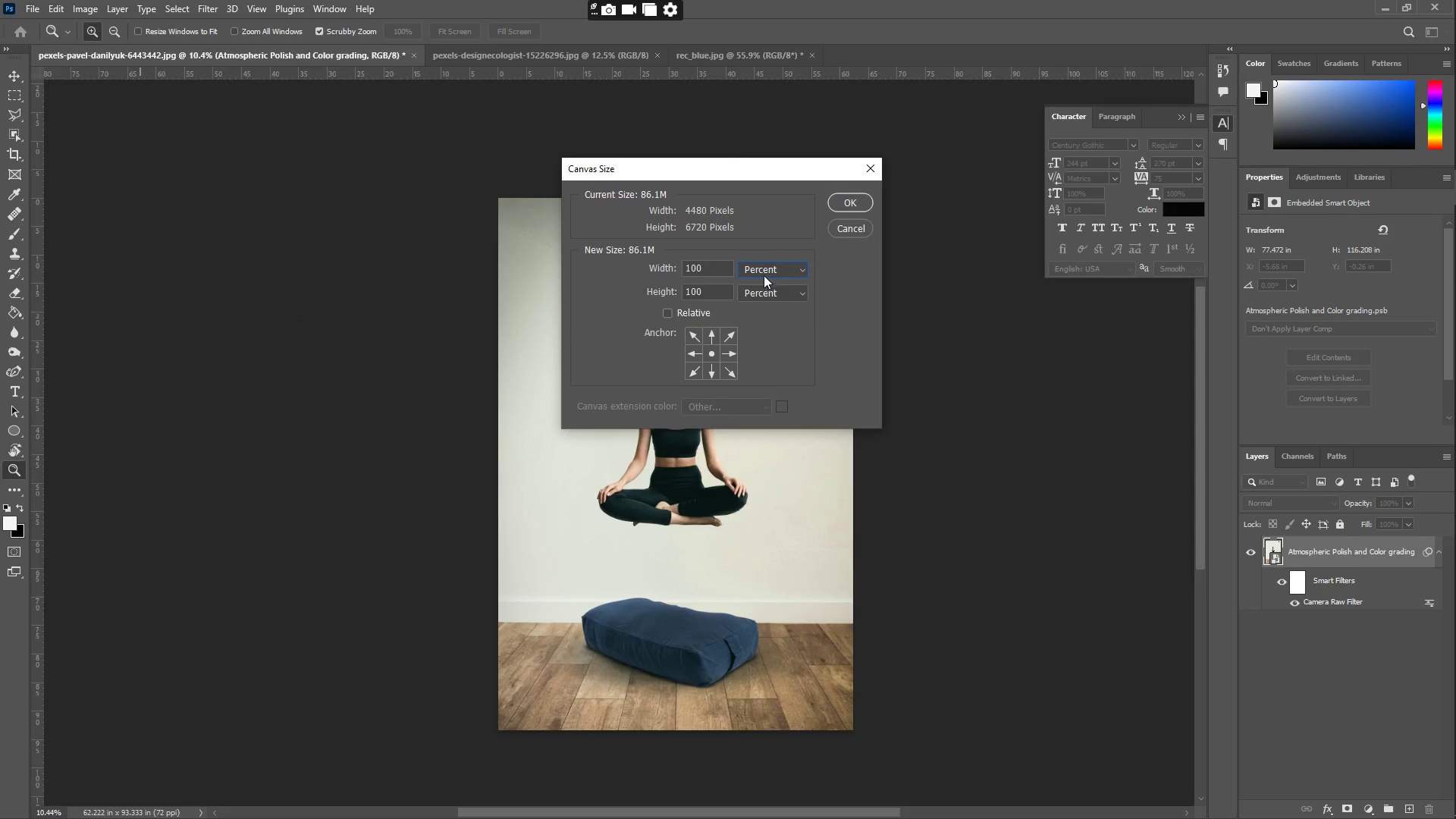 
triple_click([764, 275])
 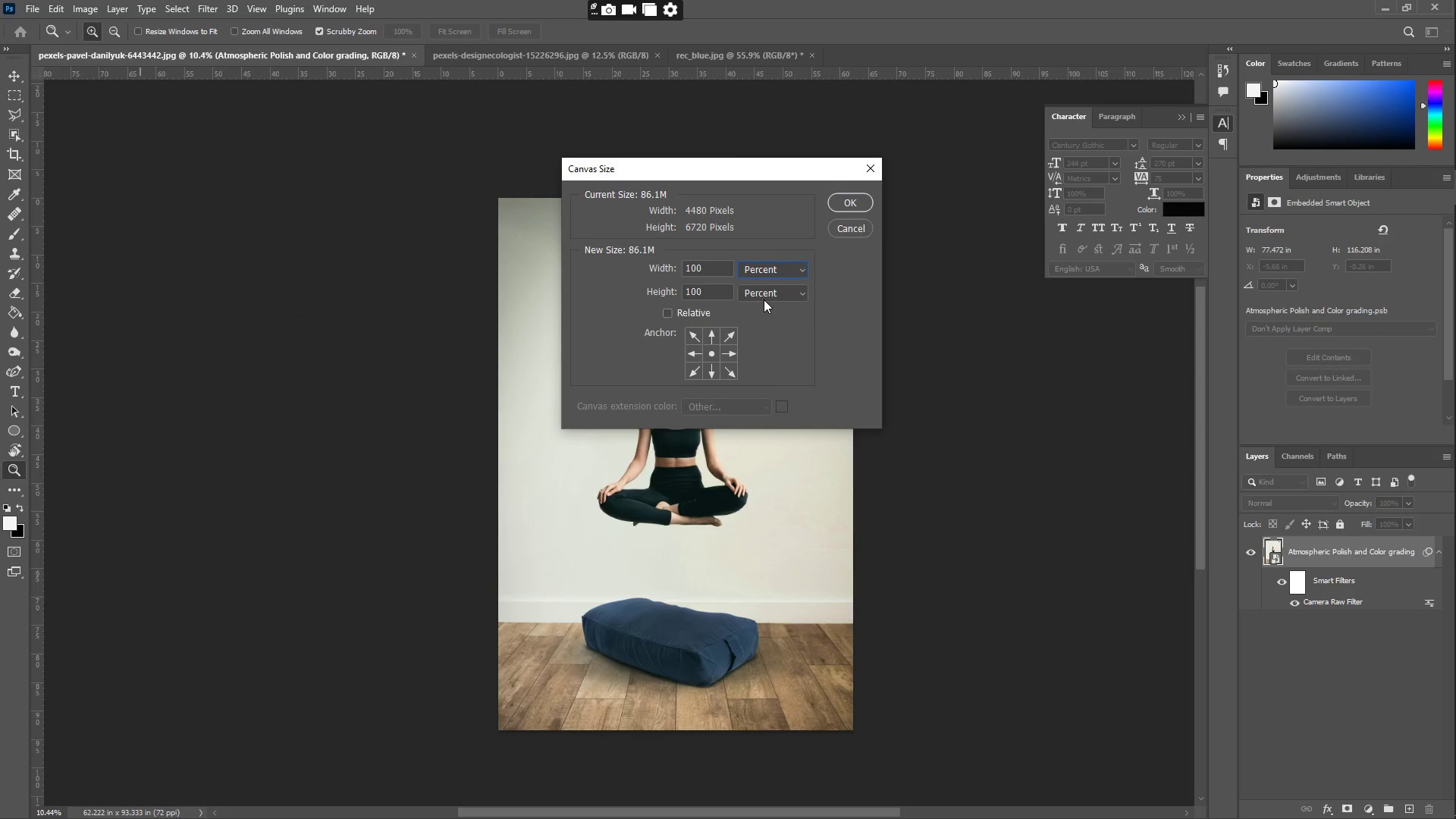 
left_click([761, 268])
 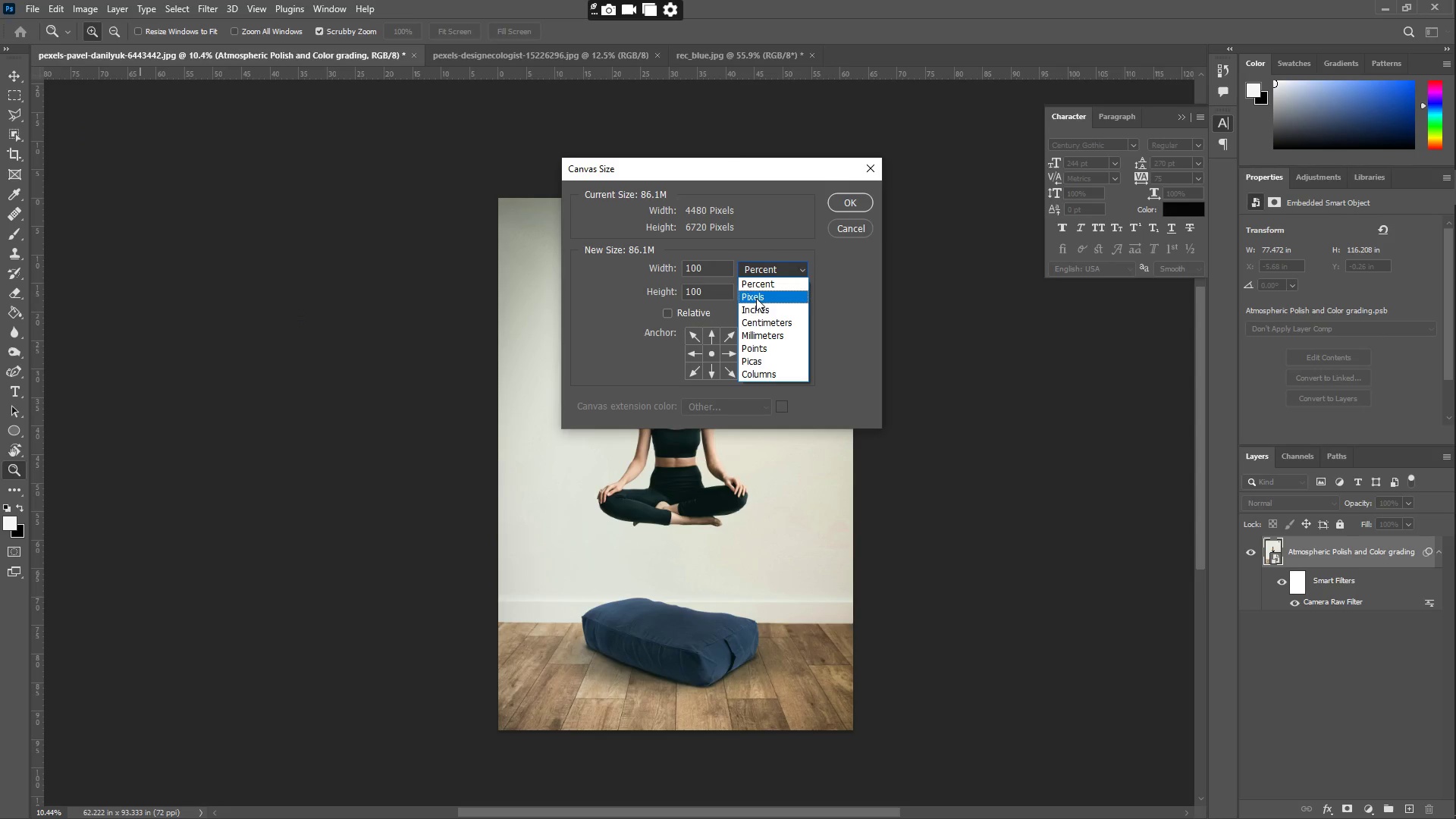 
left_click([757, 294])
 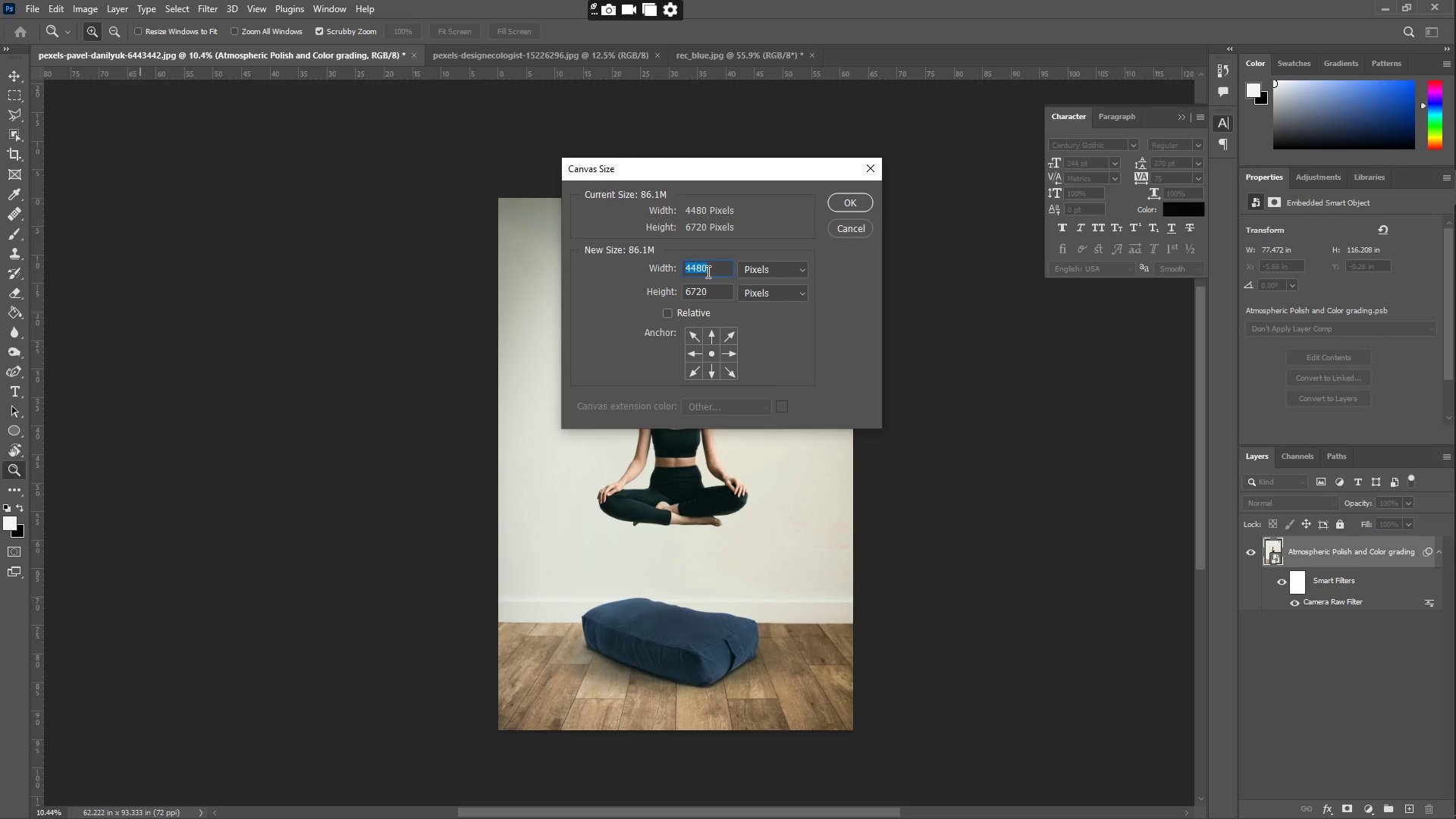 
key(Numpad2)
 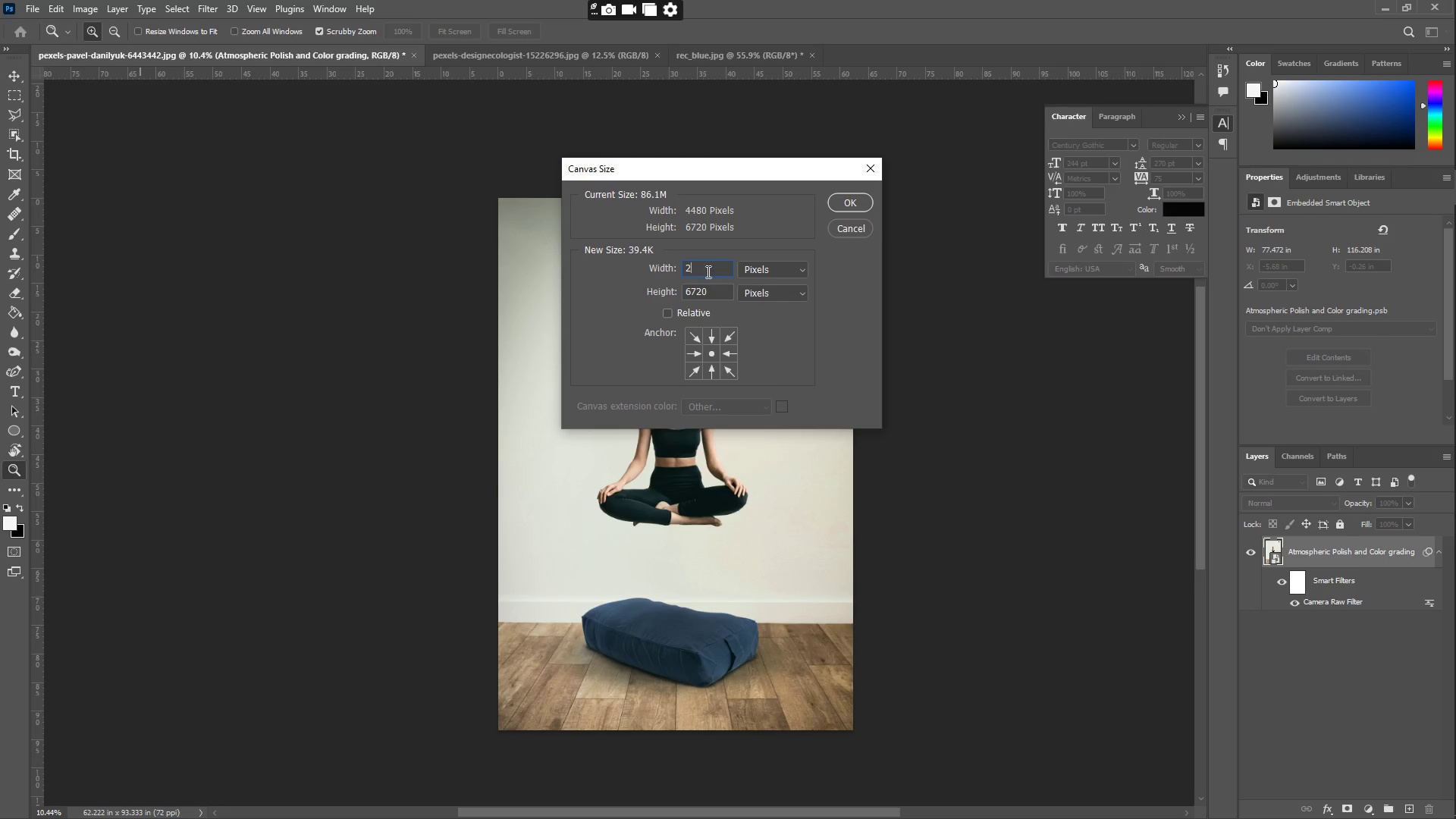 
key(Numpad1)
 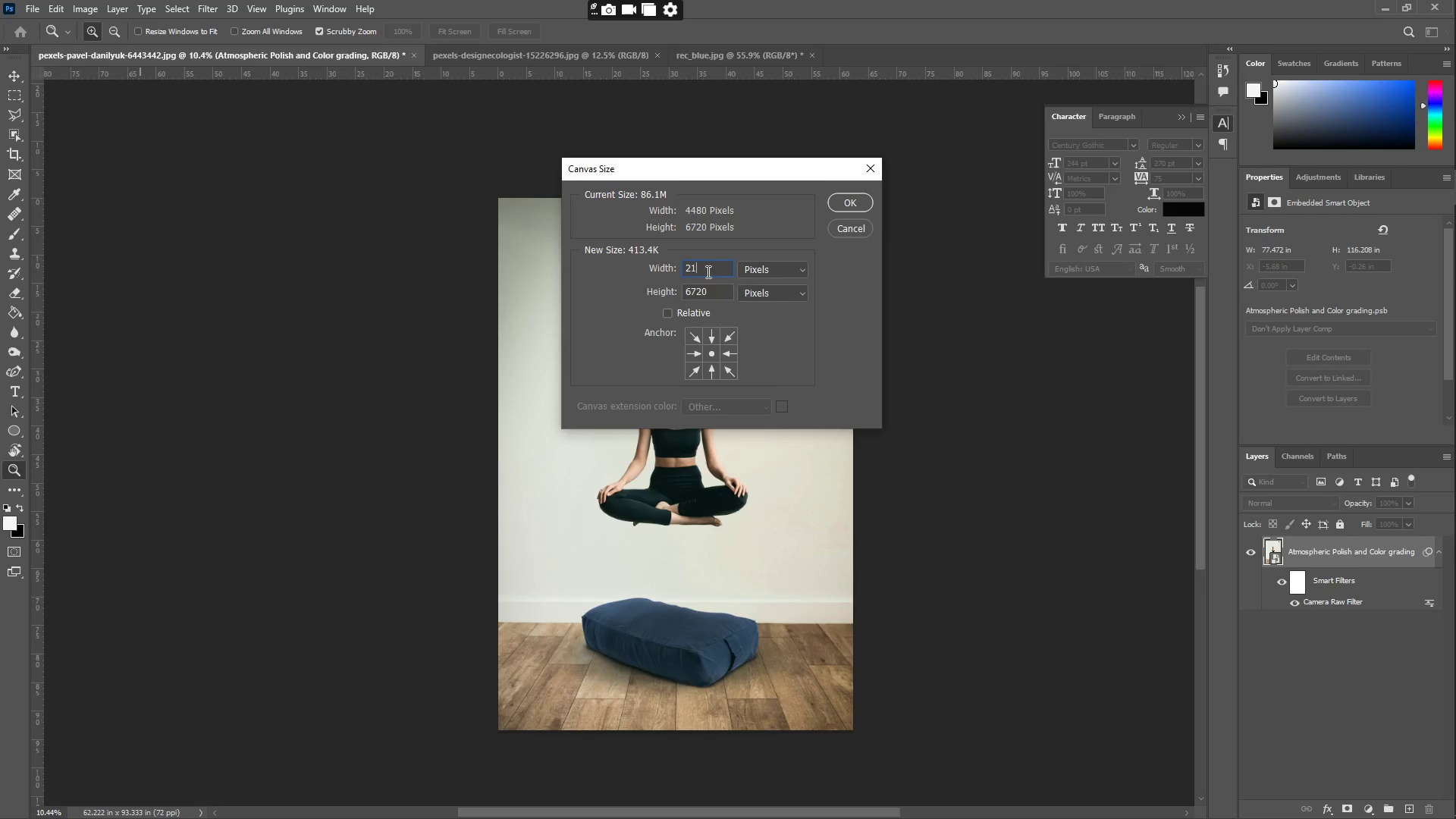 
key(Numpad6)
 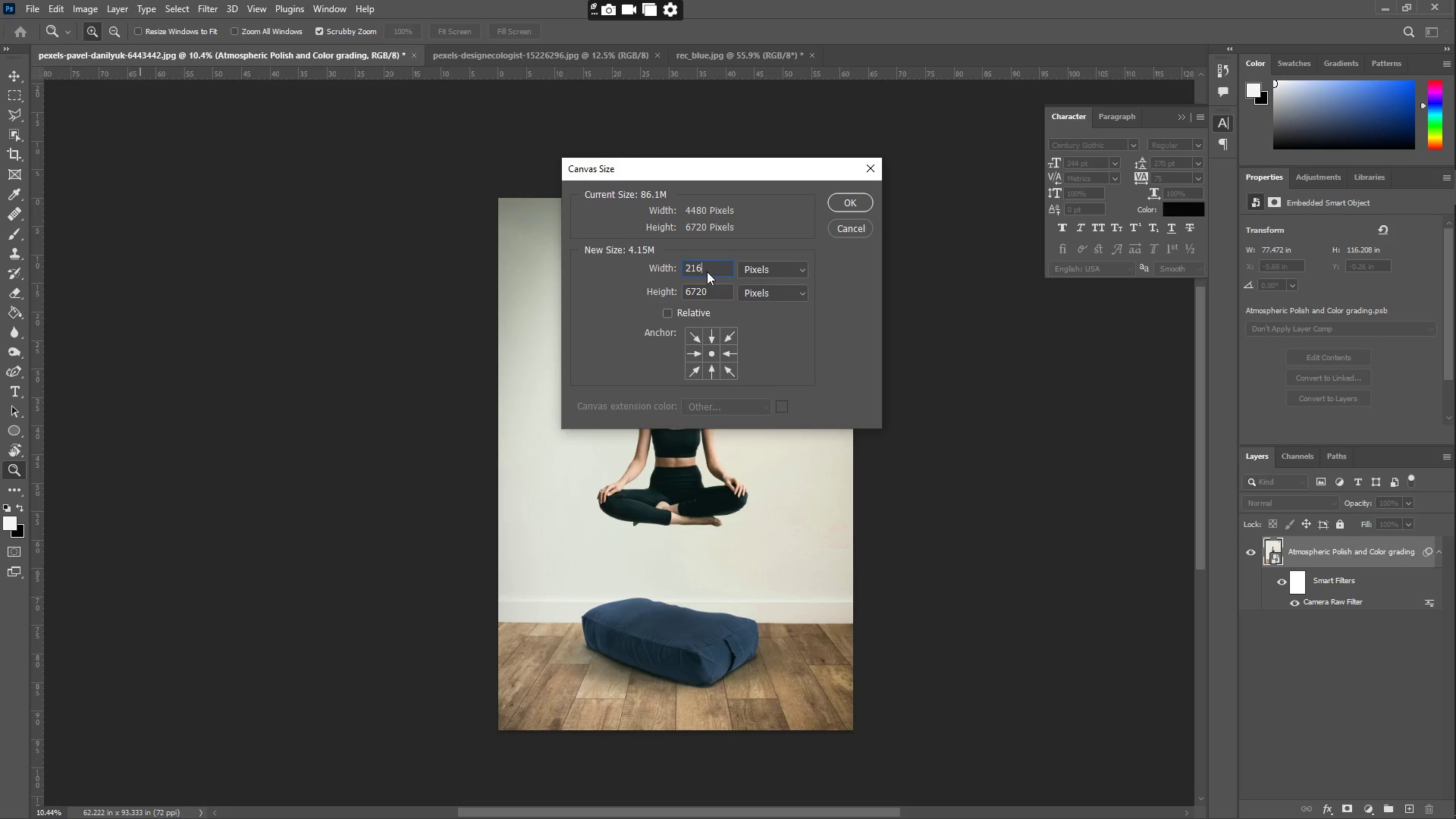 
key(Numpad0)
 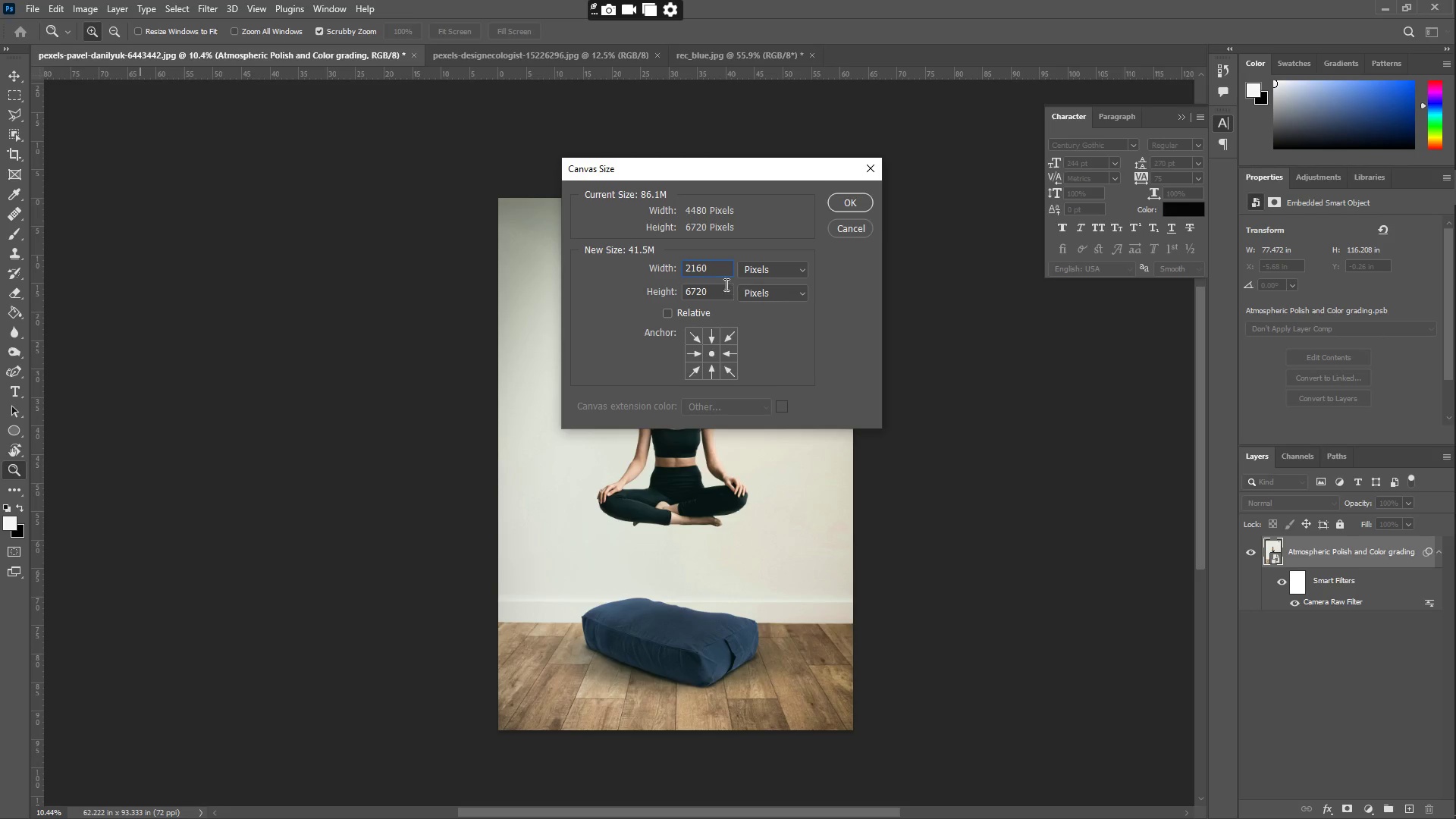 
left_click_drag(start_coordinate=[713, 290], to_coordinate=[668, 288])
 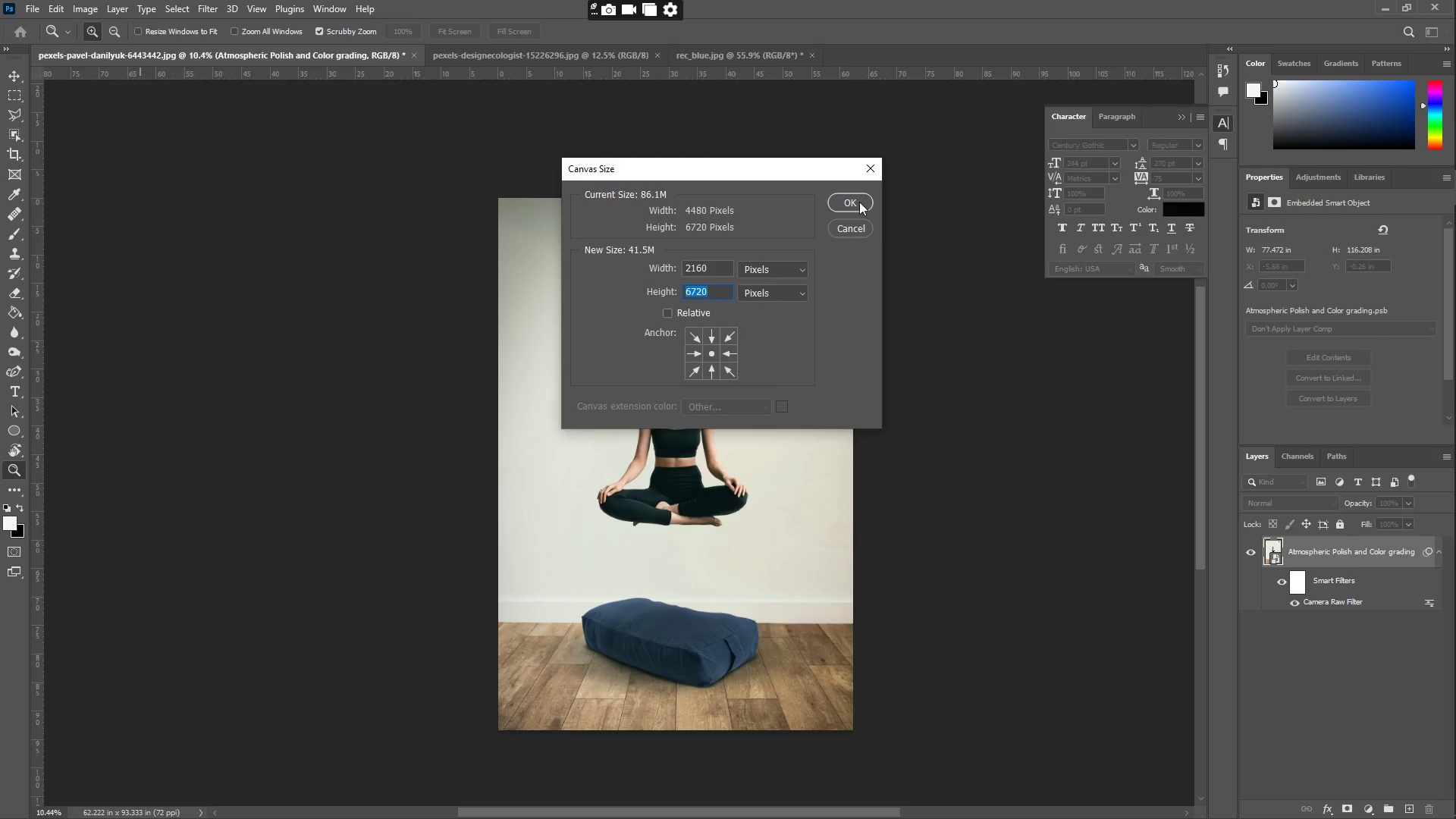 
left_click([865, 177])
 